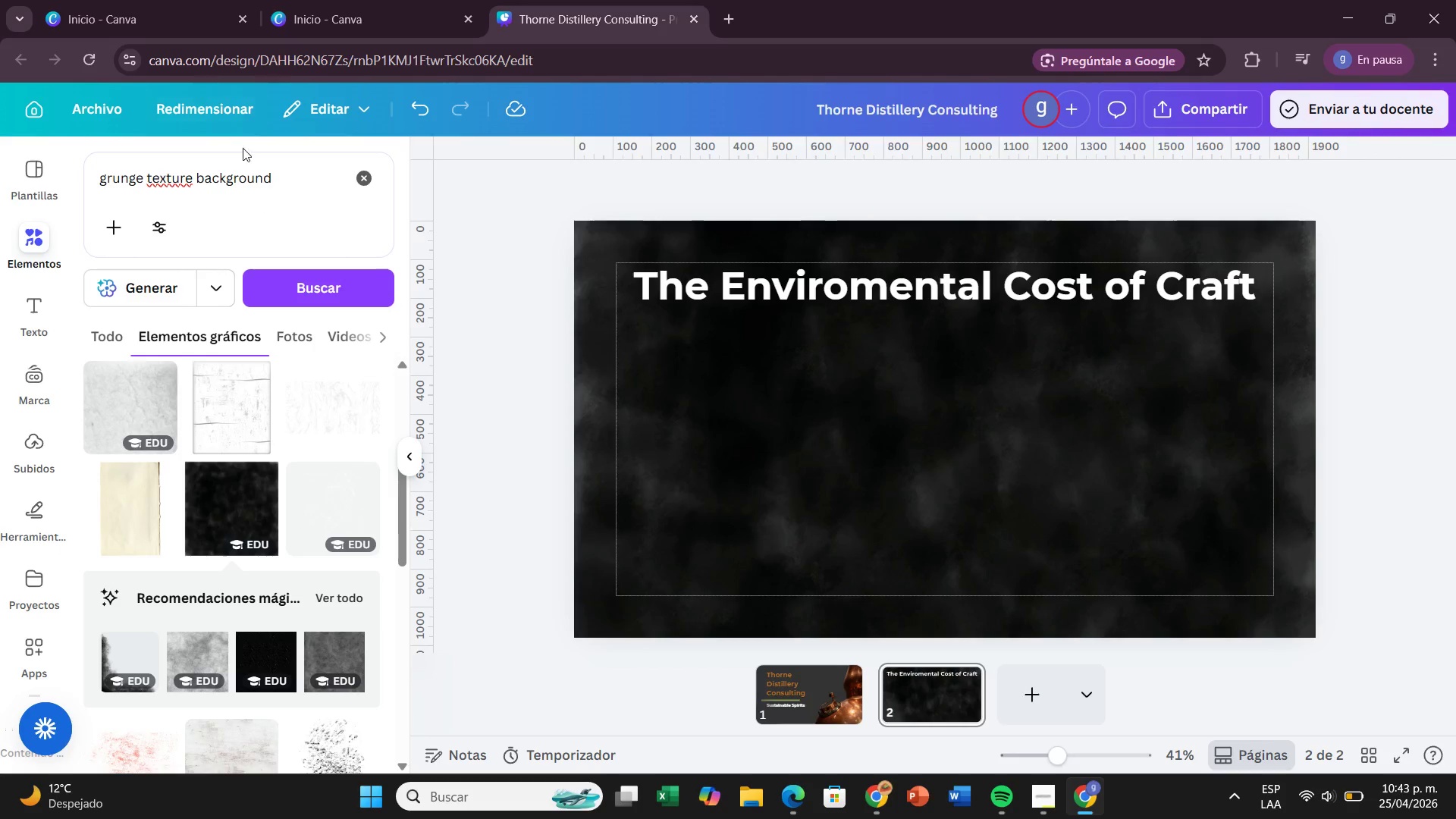 
left_click([361, 180])
 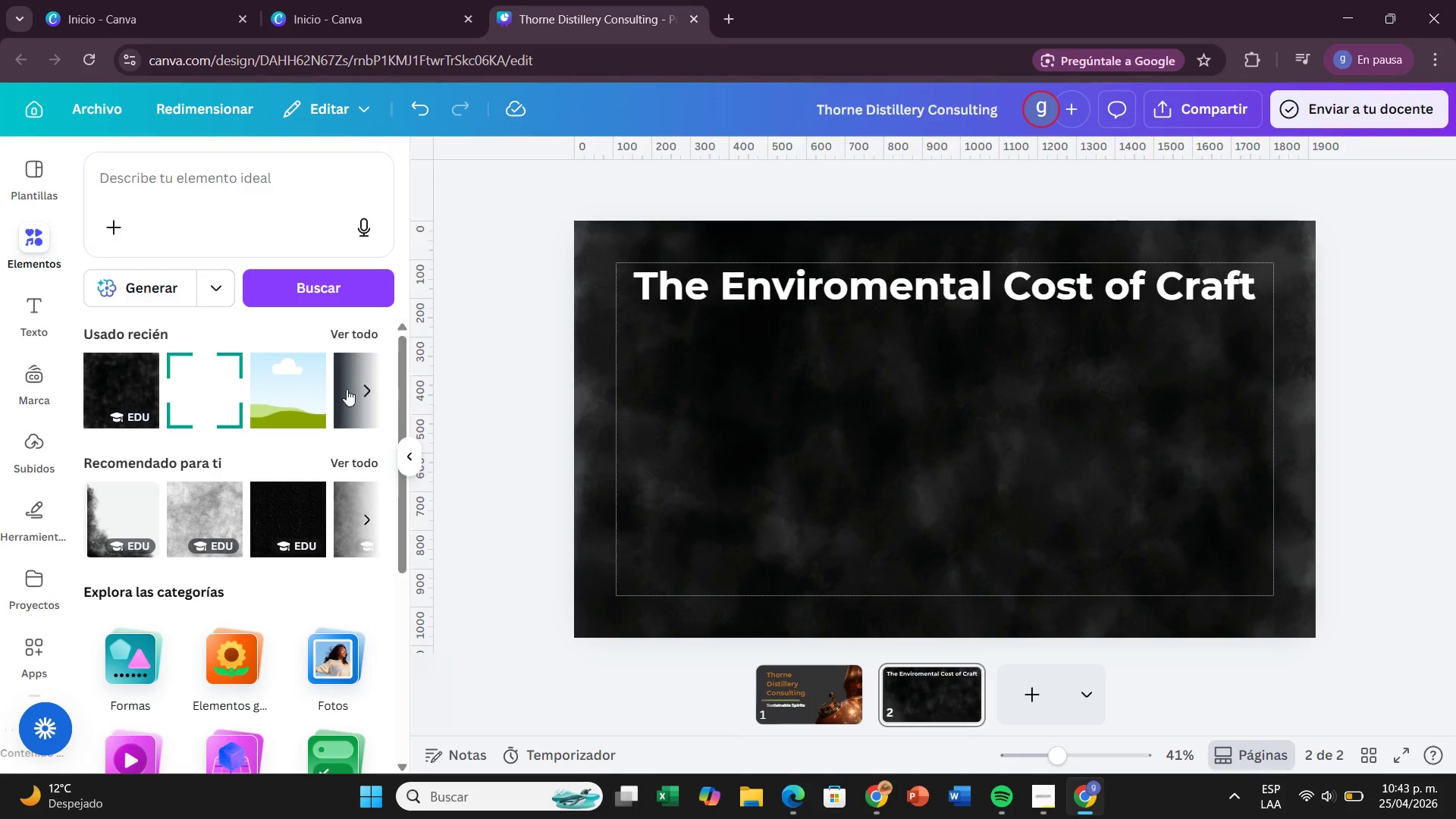 
left_click([164, 633])
 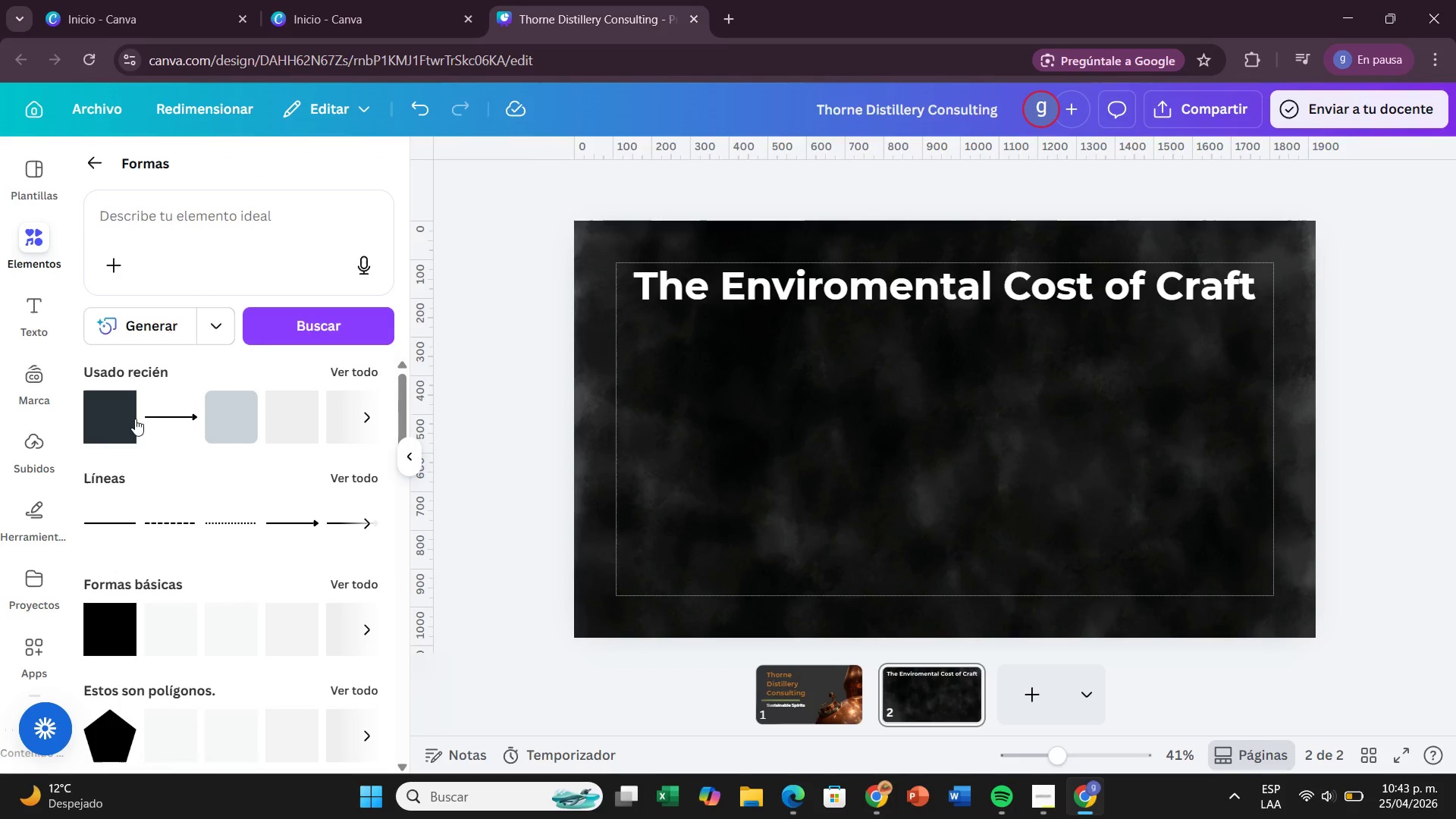 
left_click_drag(start_coordinate=[212, 422], to_coordinate=[624, 373])
 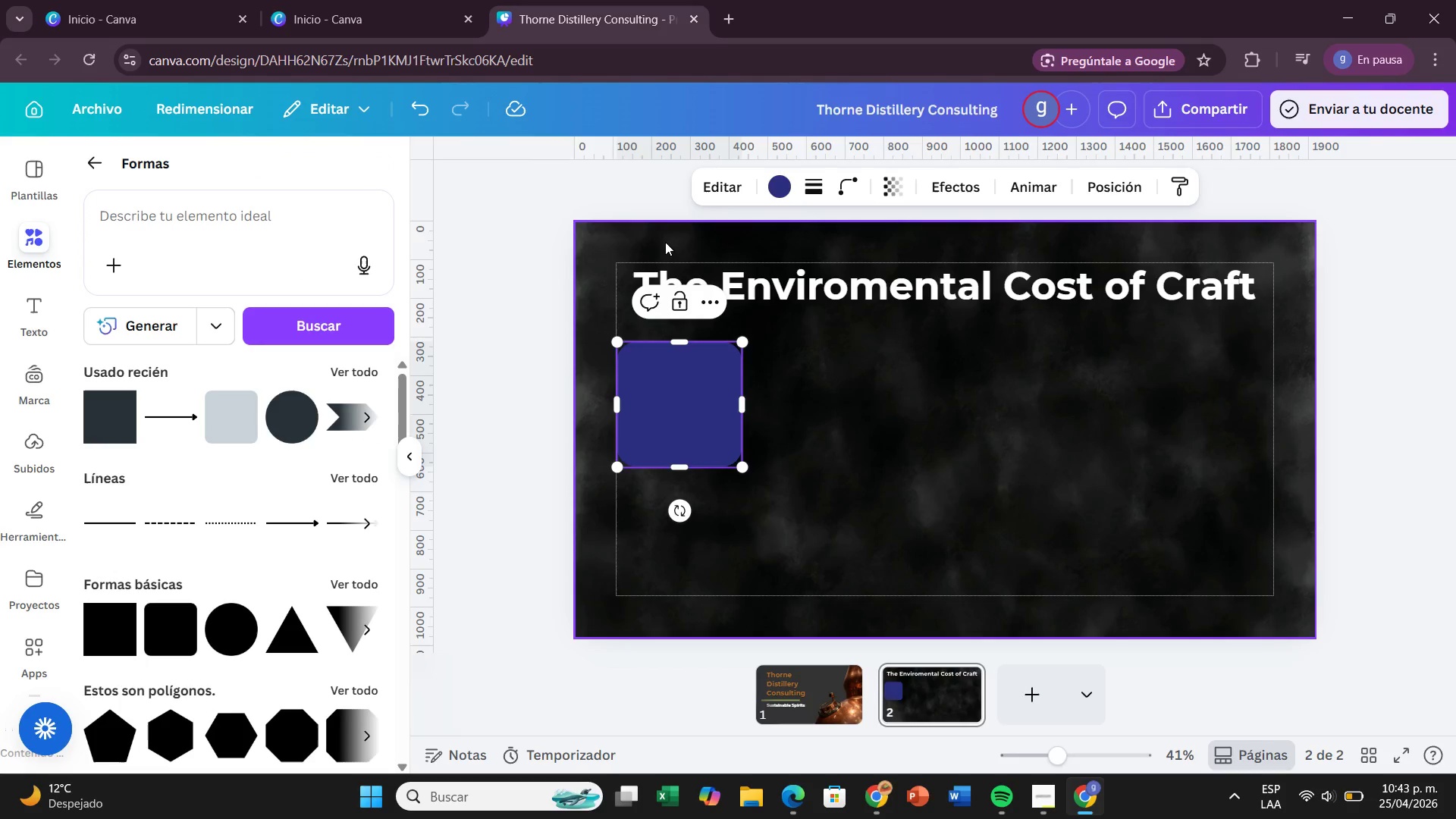 
left_click([665, 240])
 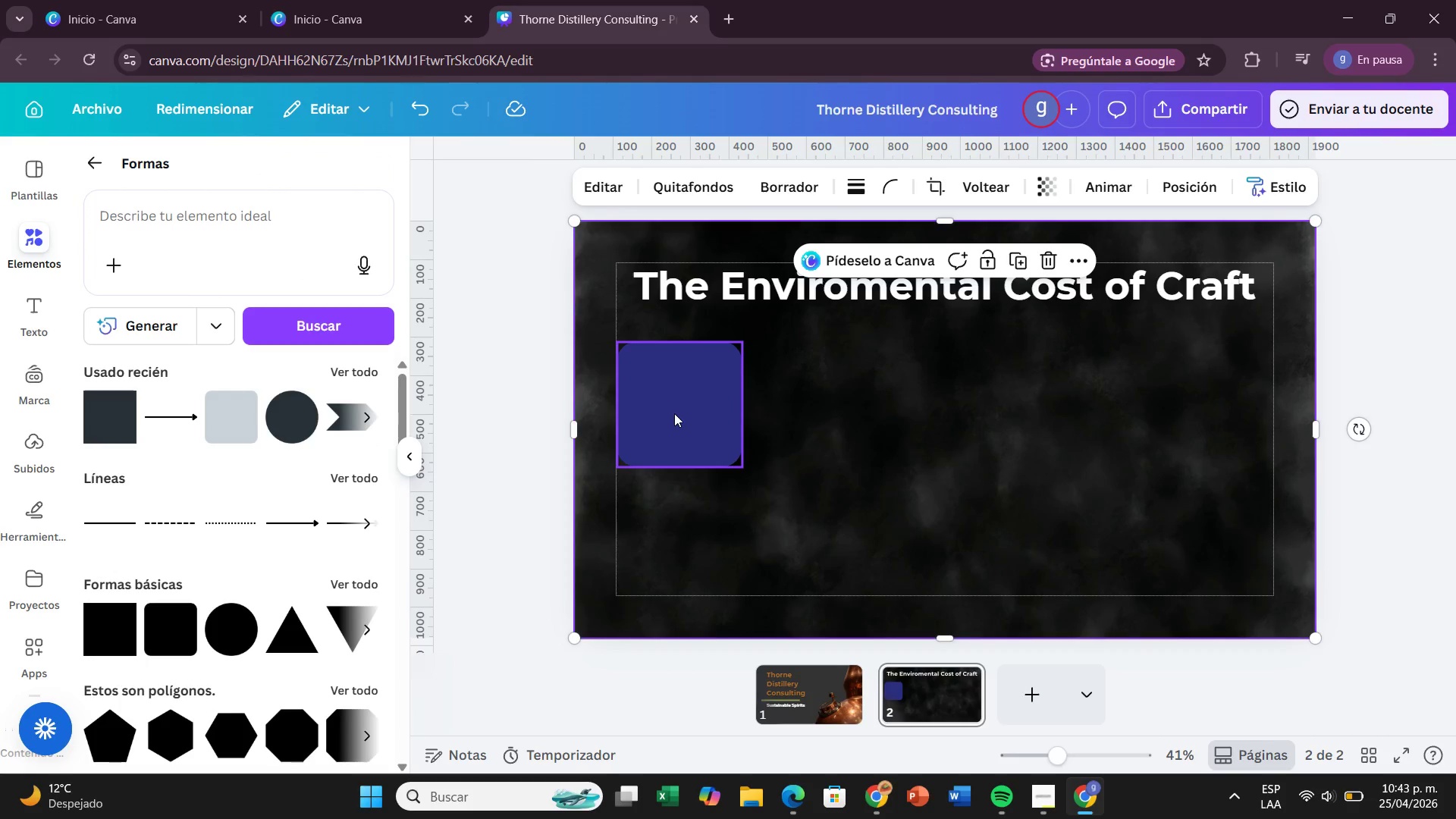 
left_click([1293, 188])
 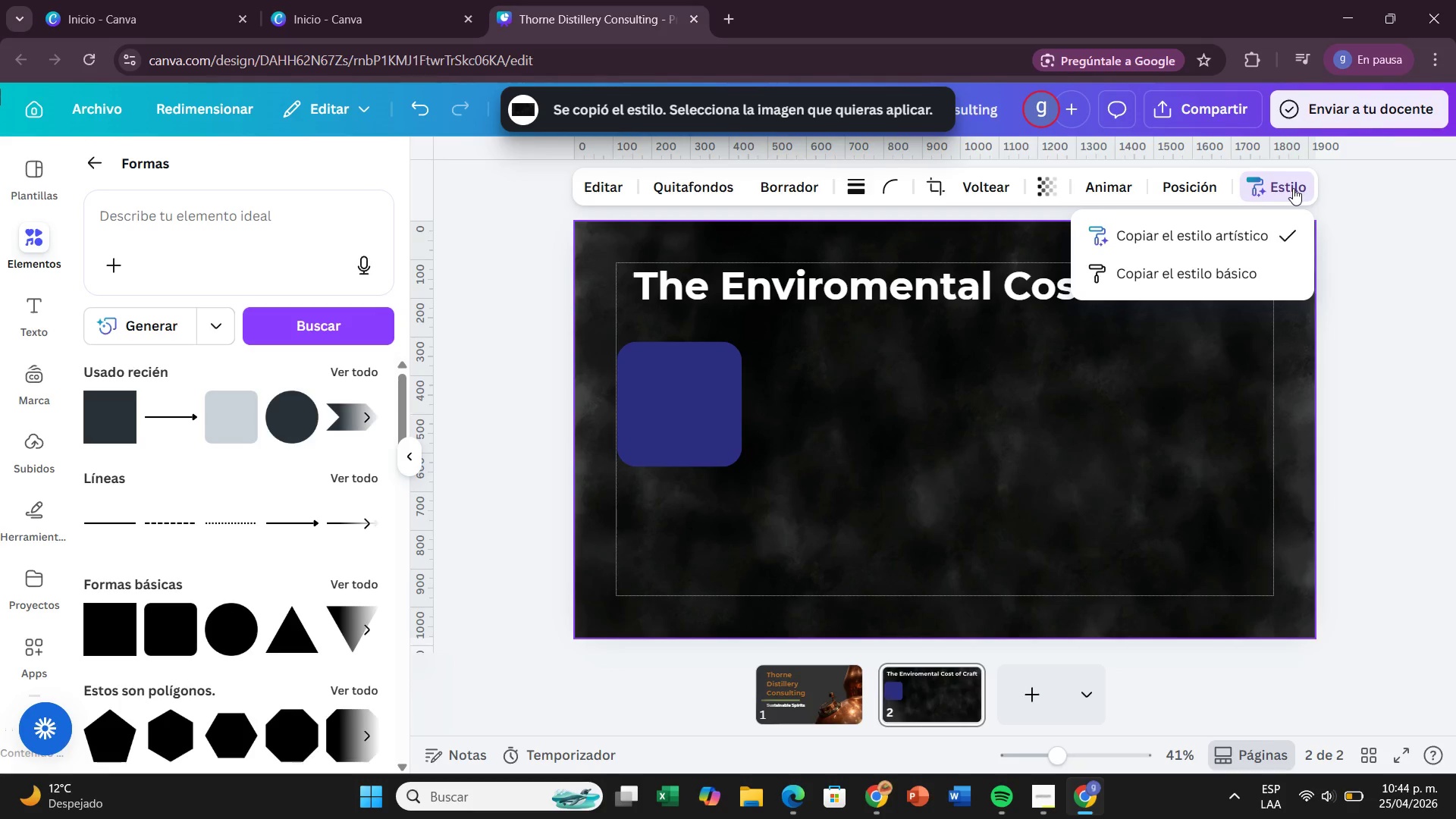 
wait(8.92)
 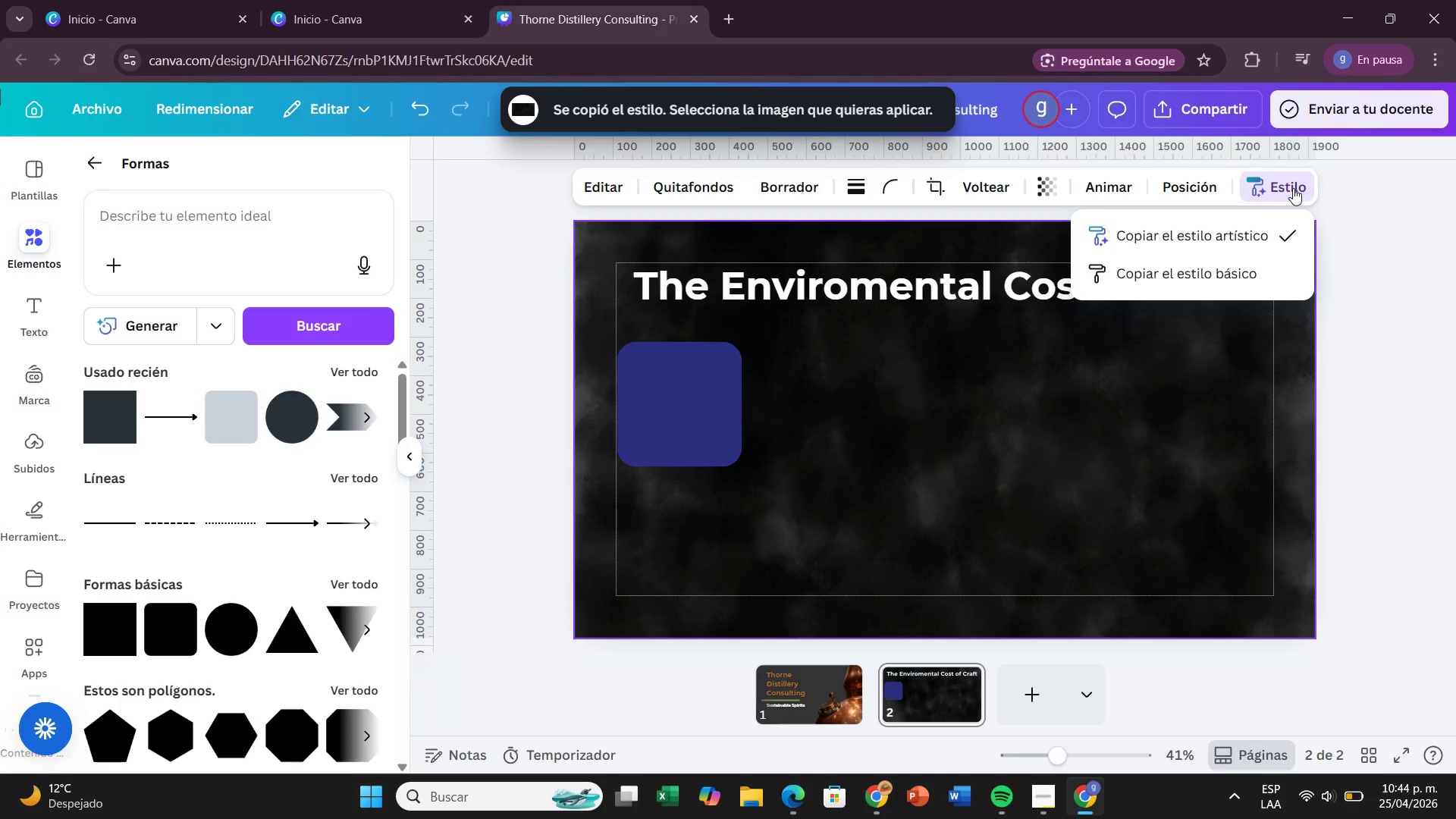 
left_click([833, 687])
 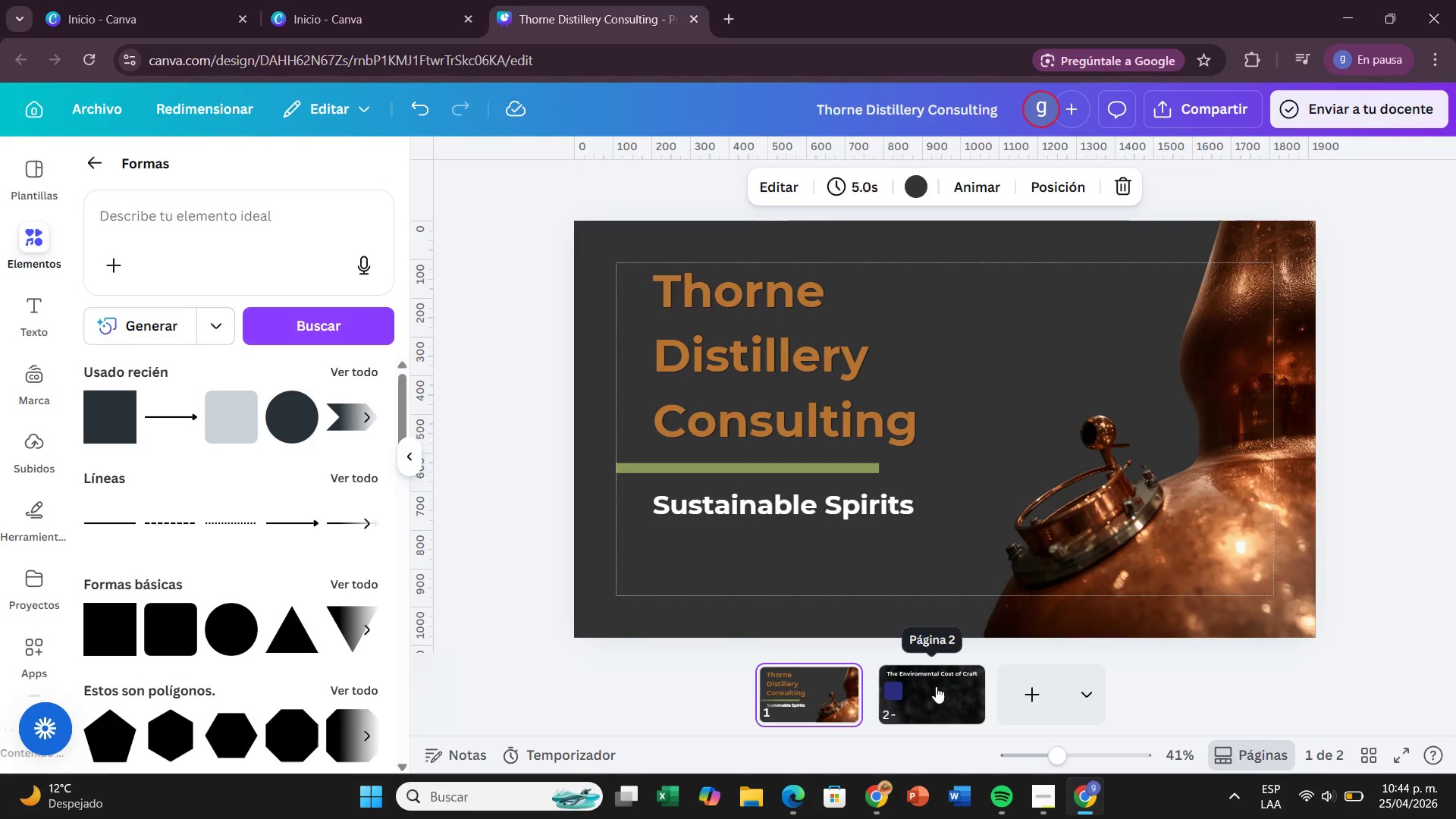 
left_click([939, 688])
 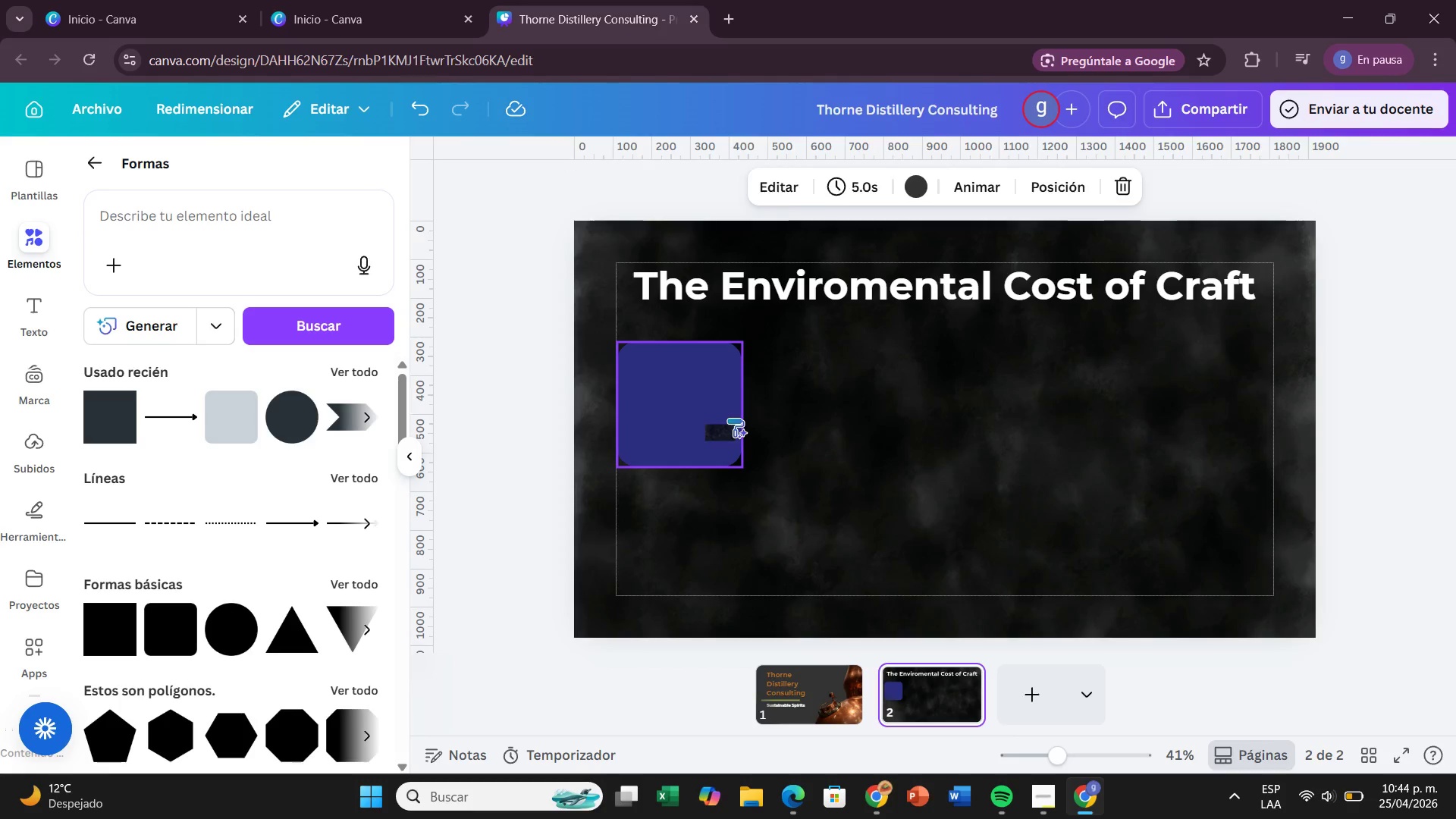 
left_click_drag(start_coordinate=[735, 419], to_coordinate=[802, 597])
 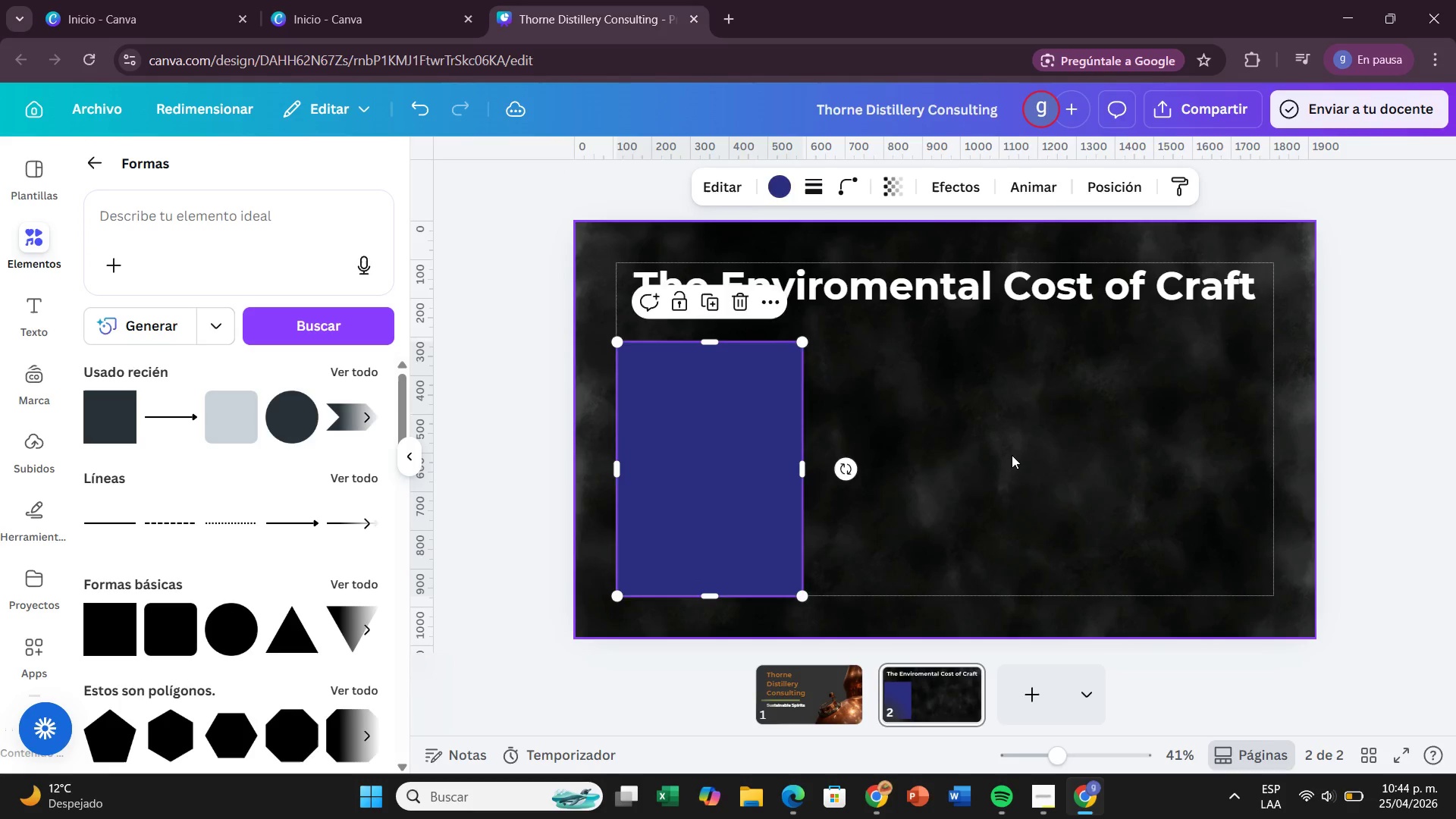 
left_click([1012, 455])
 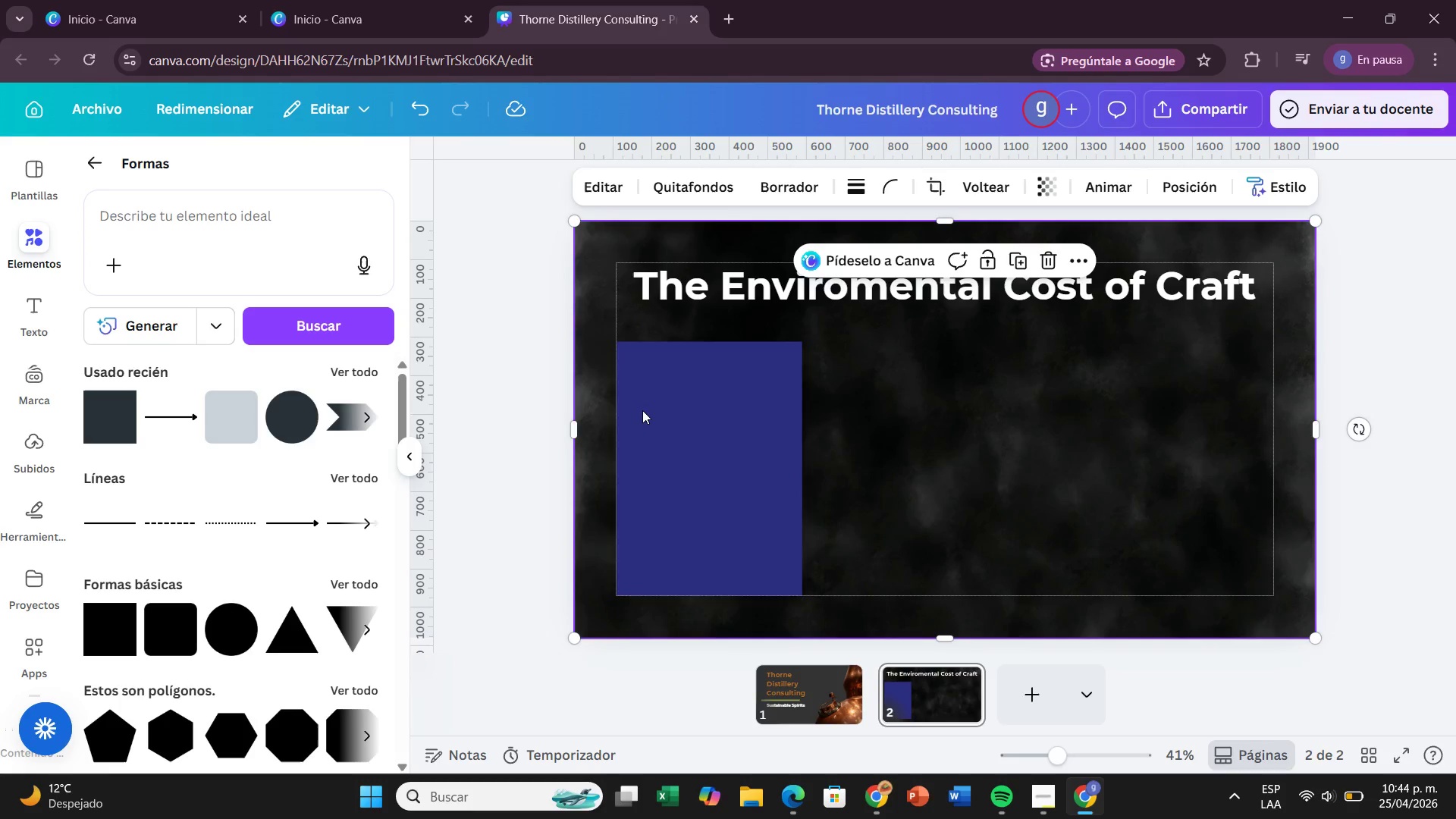 
left_click([642, 410])
 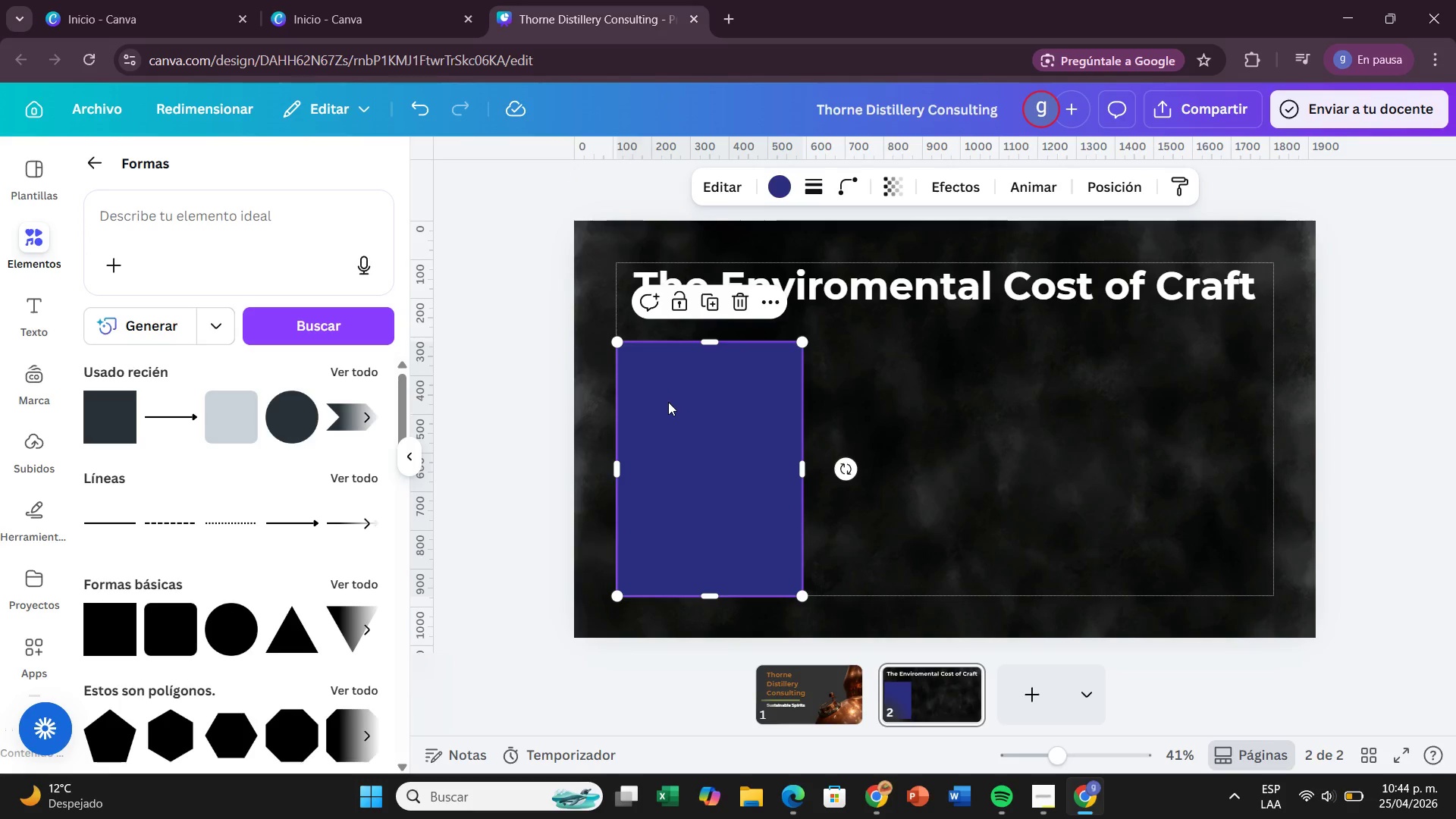 
key(Backspace)
 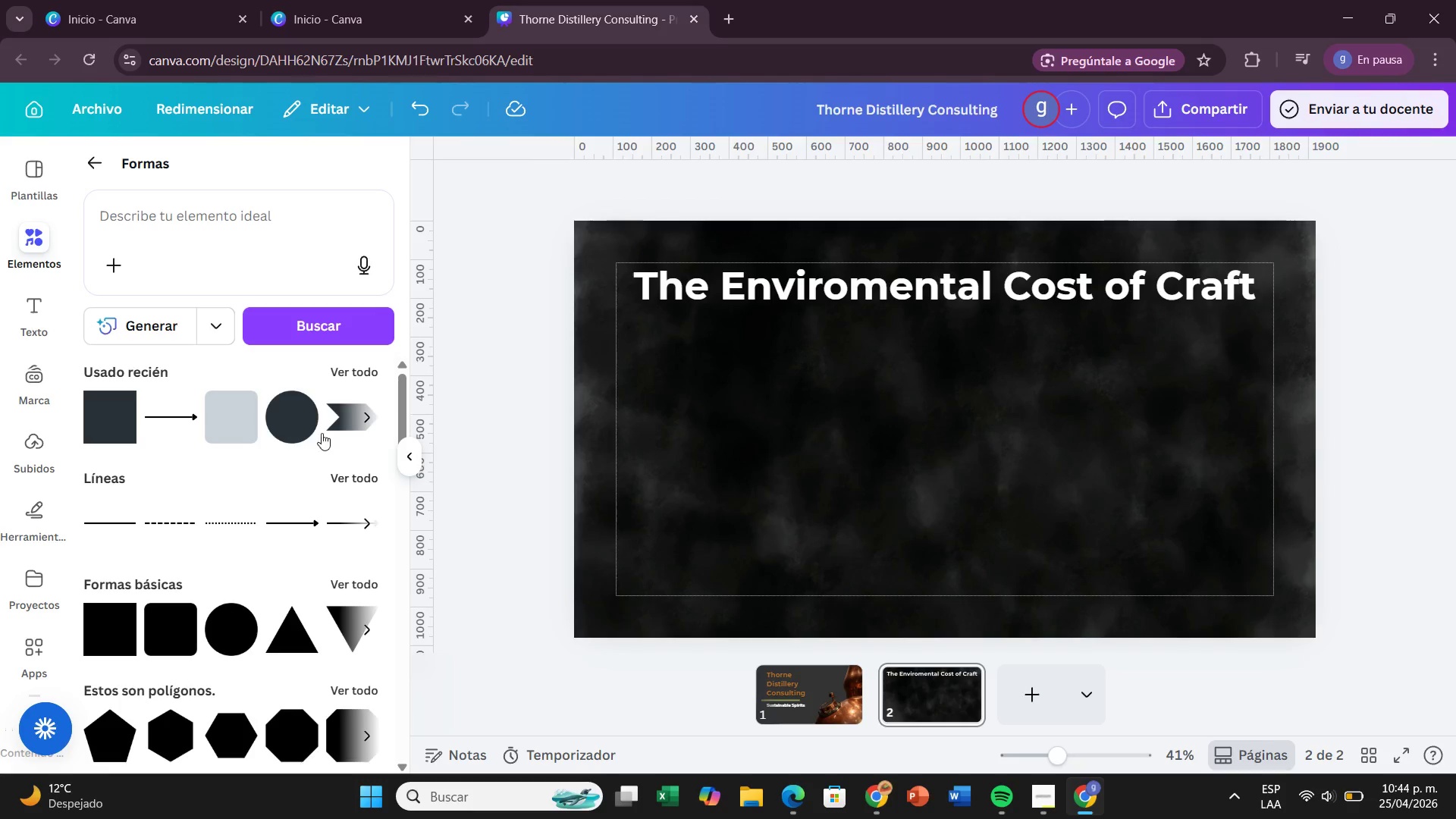 
left_click_drag(start_coordinate=[252, 411], to_coordinate=[663, 369])
 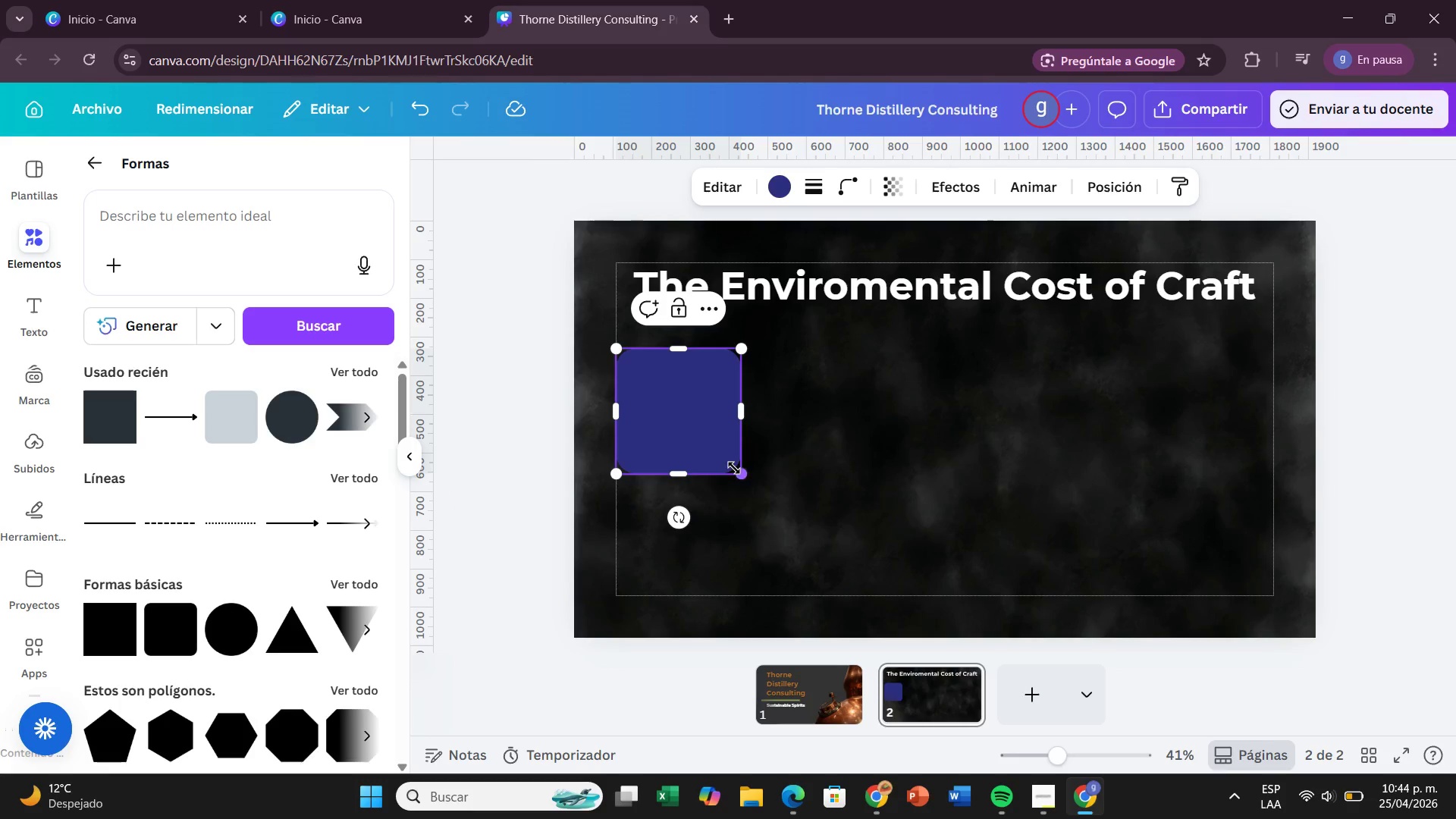 
left_click_drag(start_coordinate=[734, 468], to_coordinate=[814, 588])
 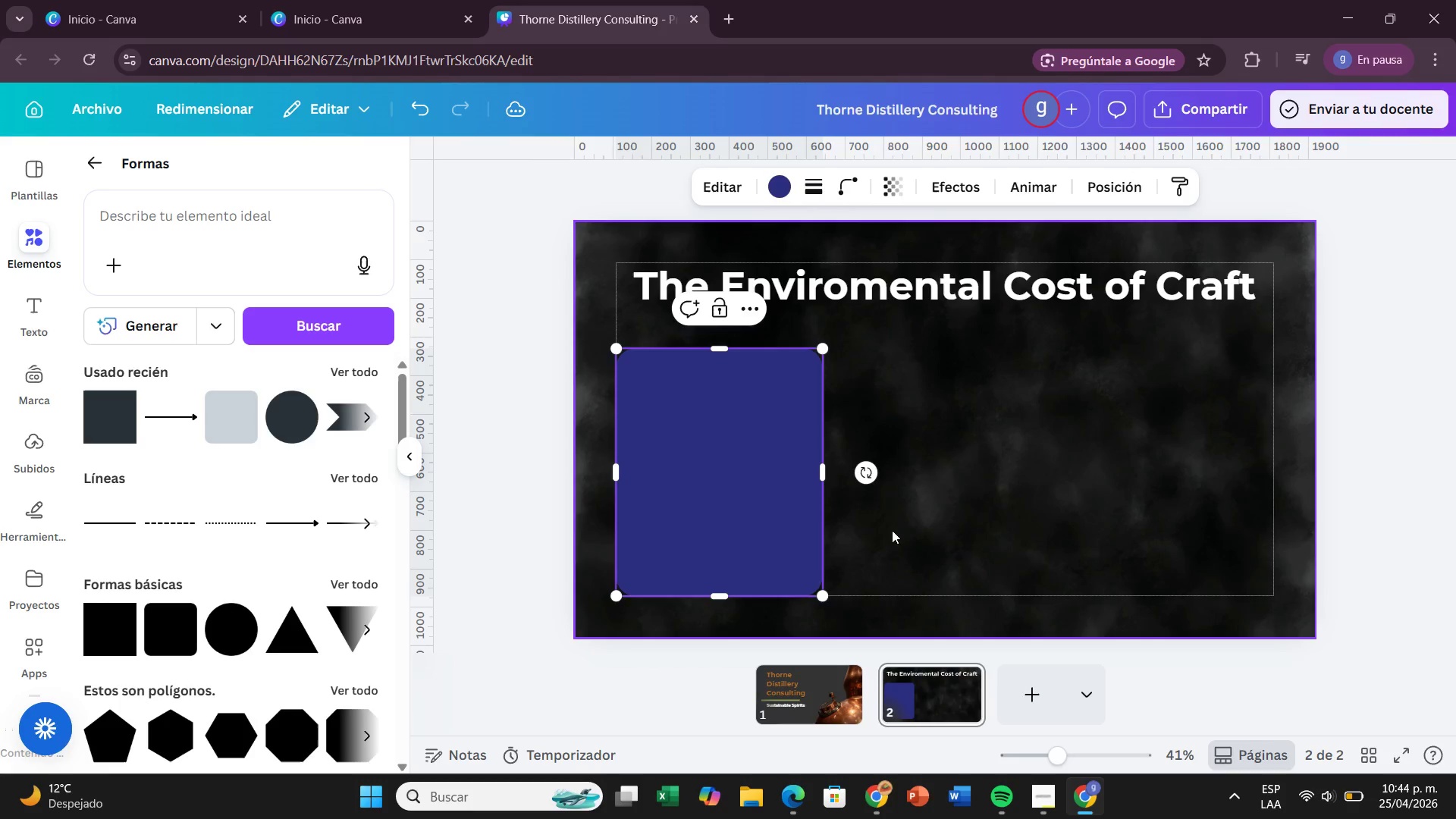 
left_click([892, 530])
 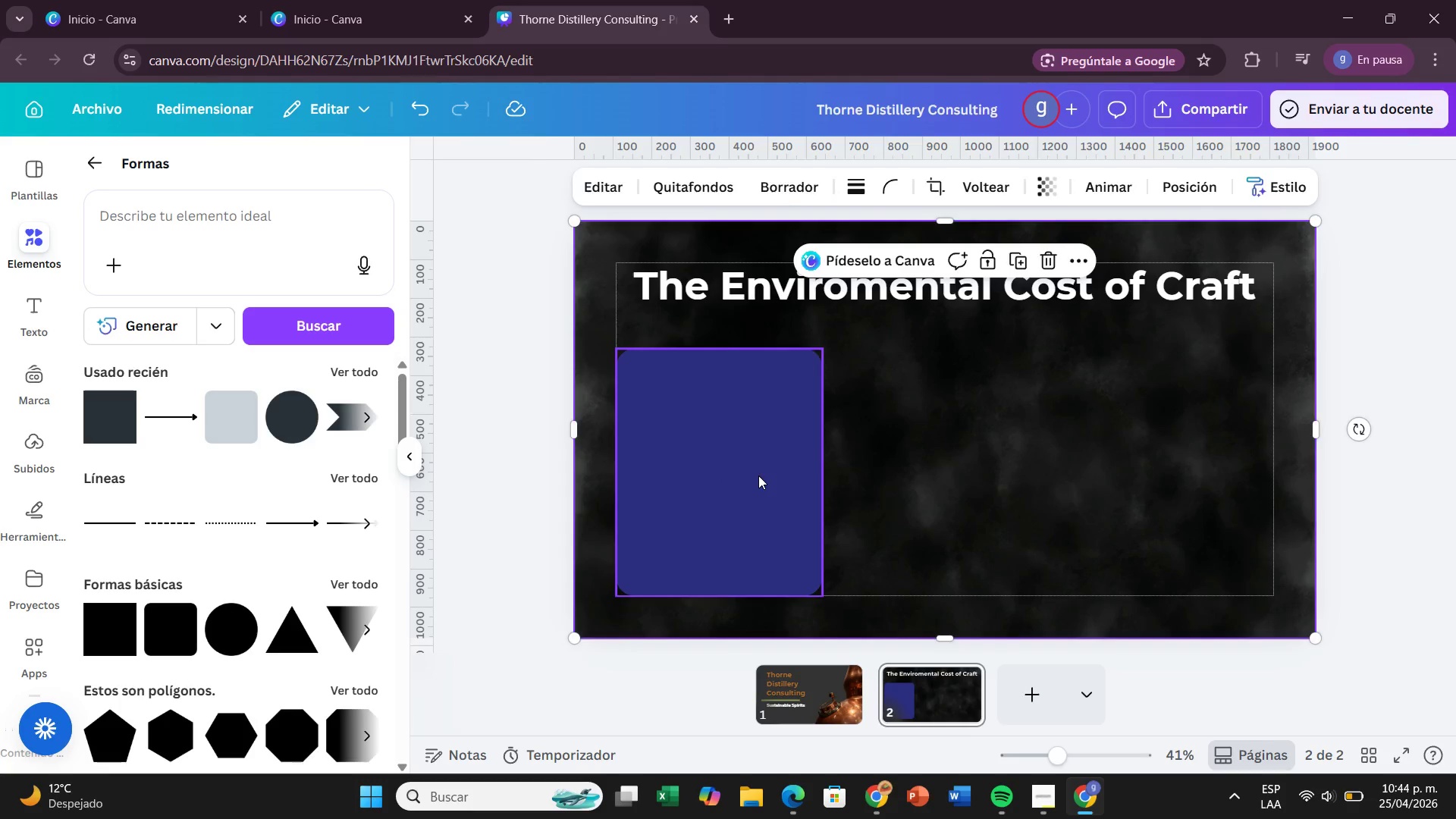 
left_click([758, 475])
 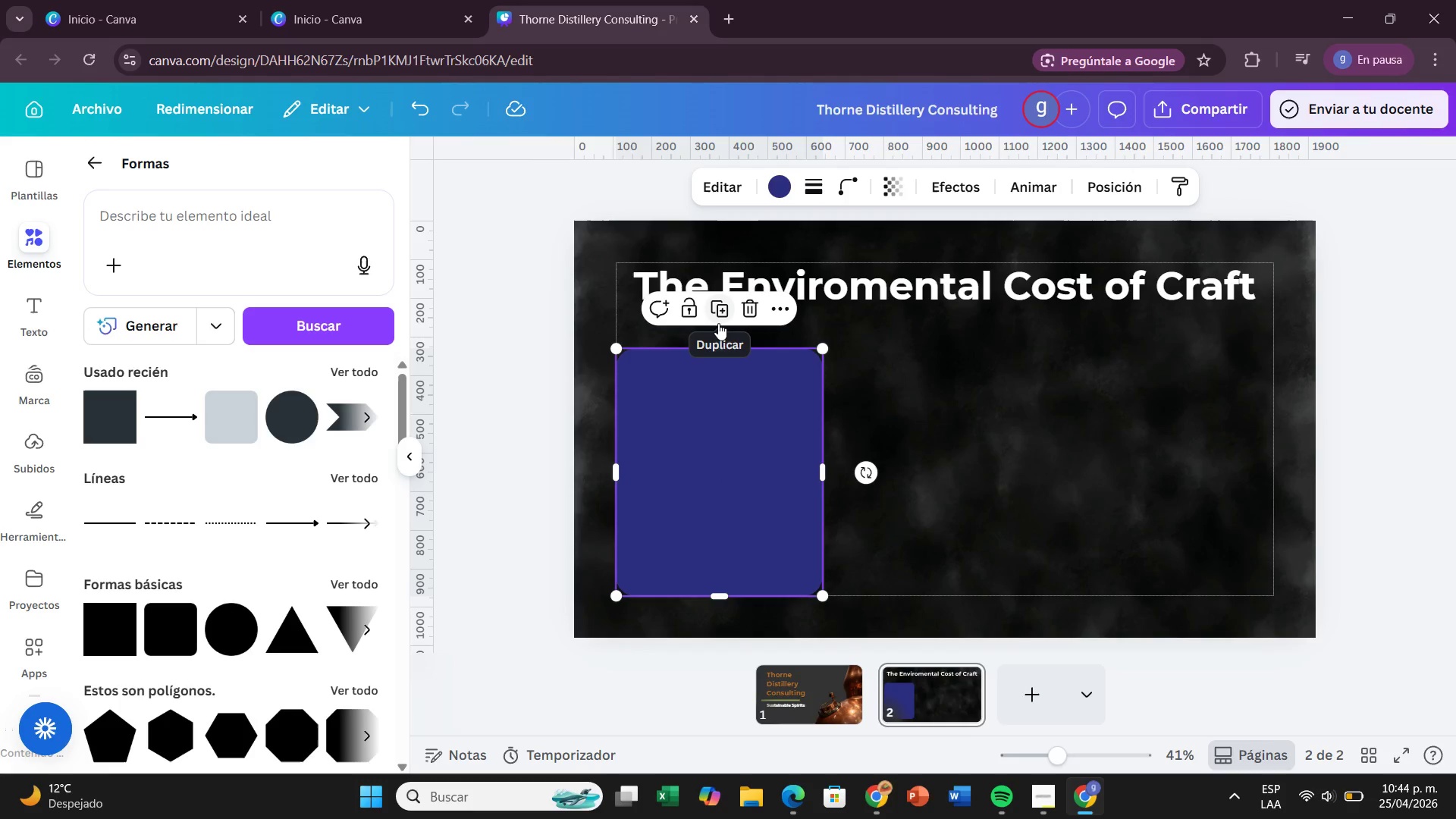 
left_click([718, 323])
 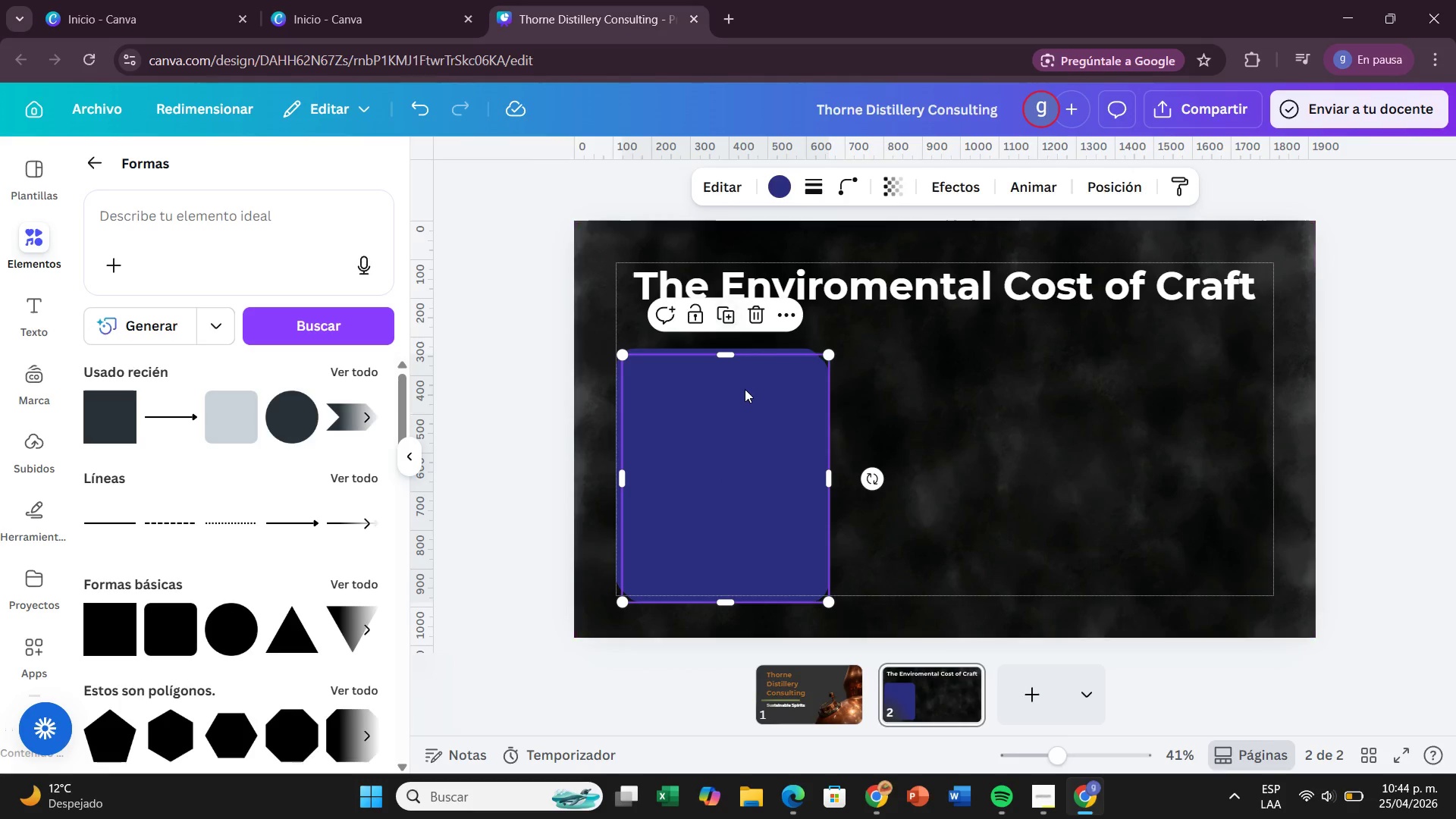 
left_click_drag(start_coordinate=[730, 404], to_coordinate=[946, 395])
 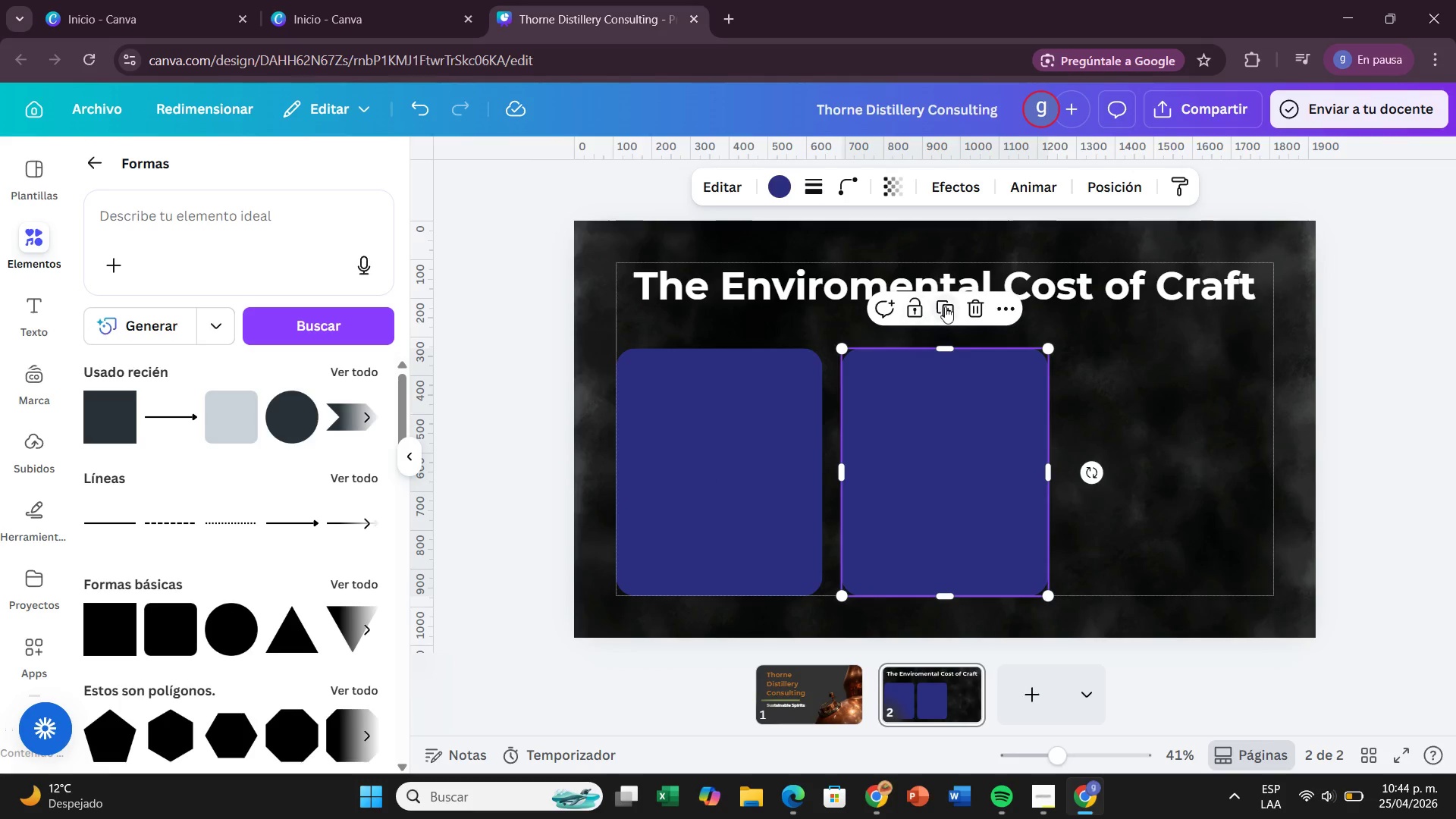 
left_click([949, 308])
 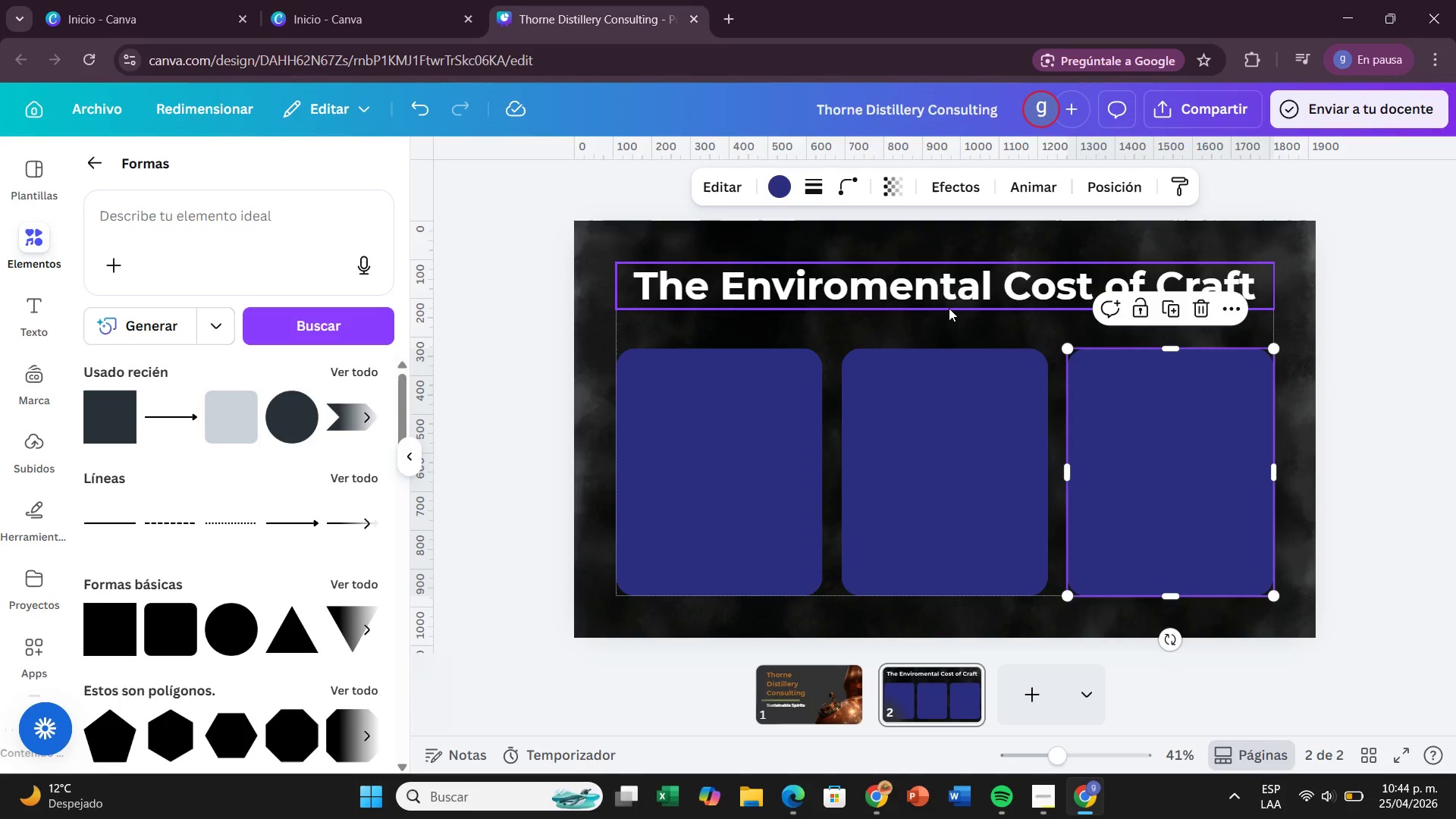 
wait(14.19)
 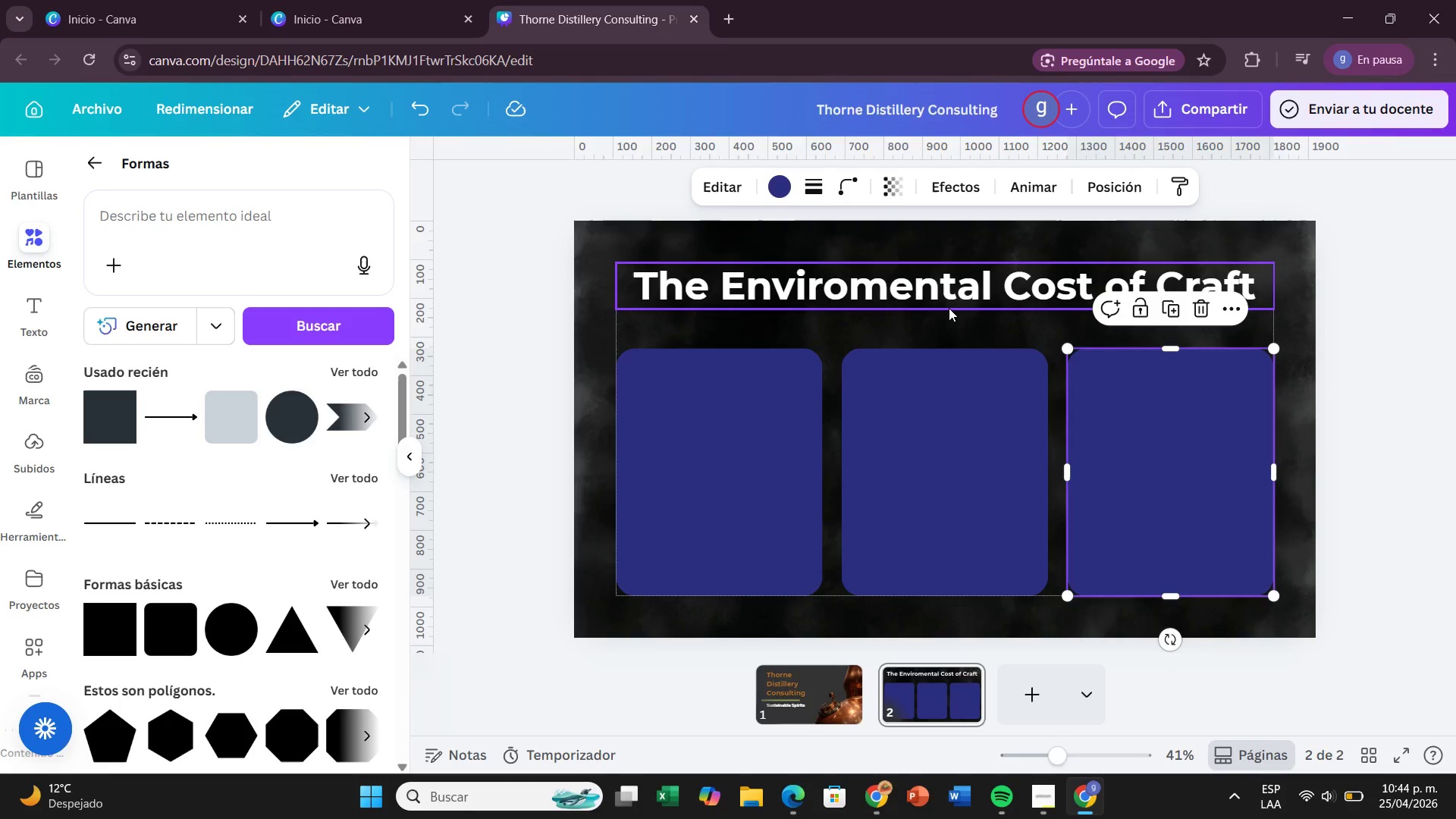 
left_click([713, 383])
 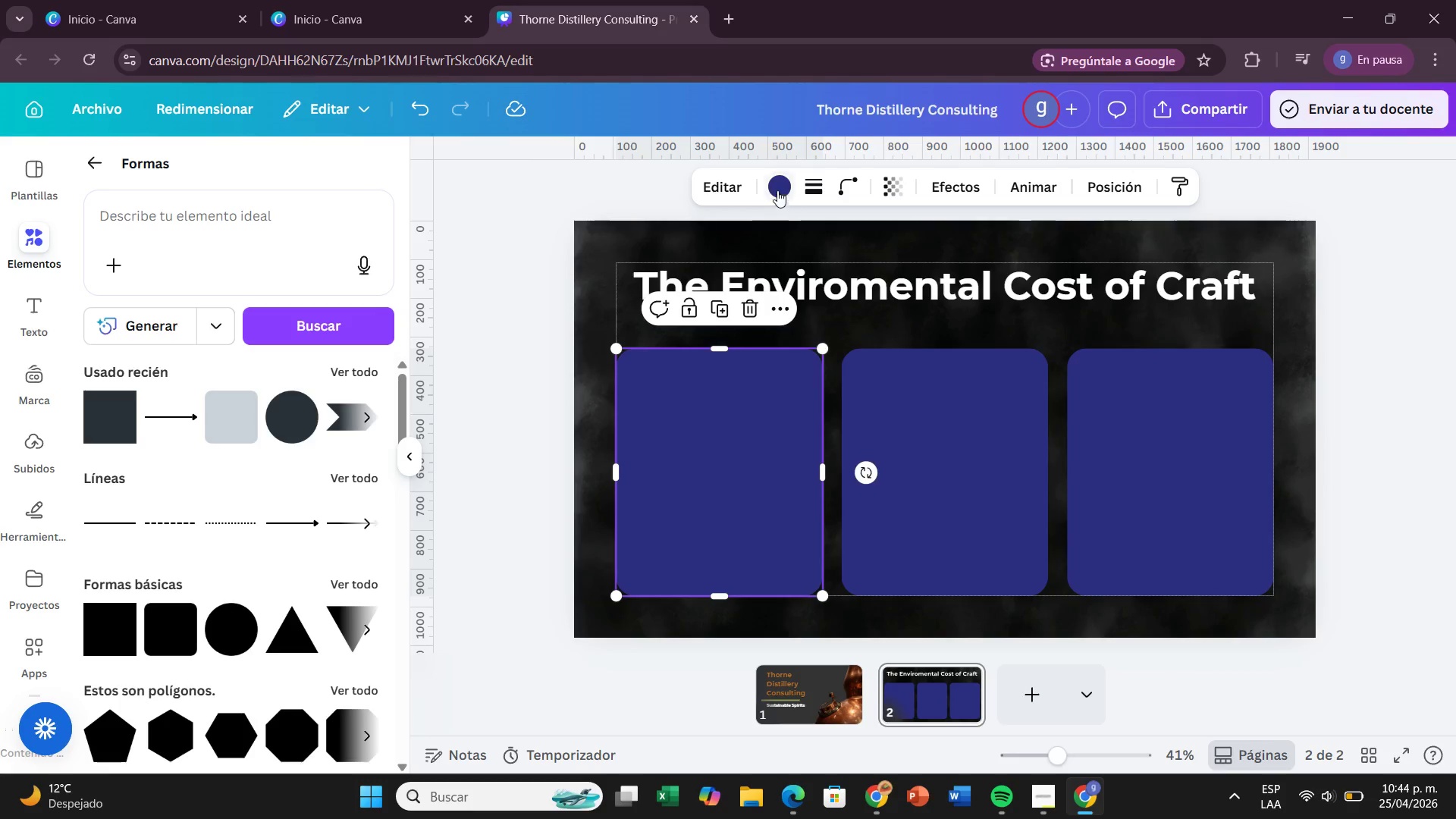 
left_click([777, 189])
 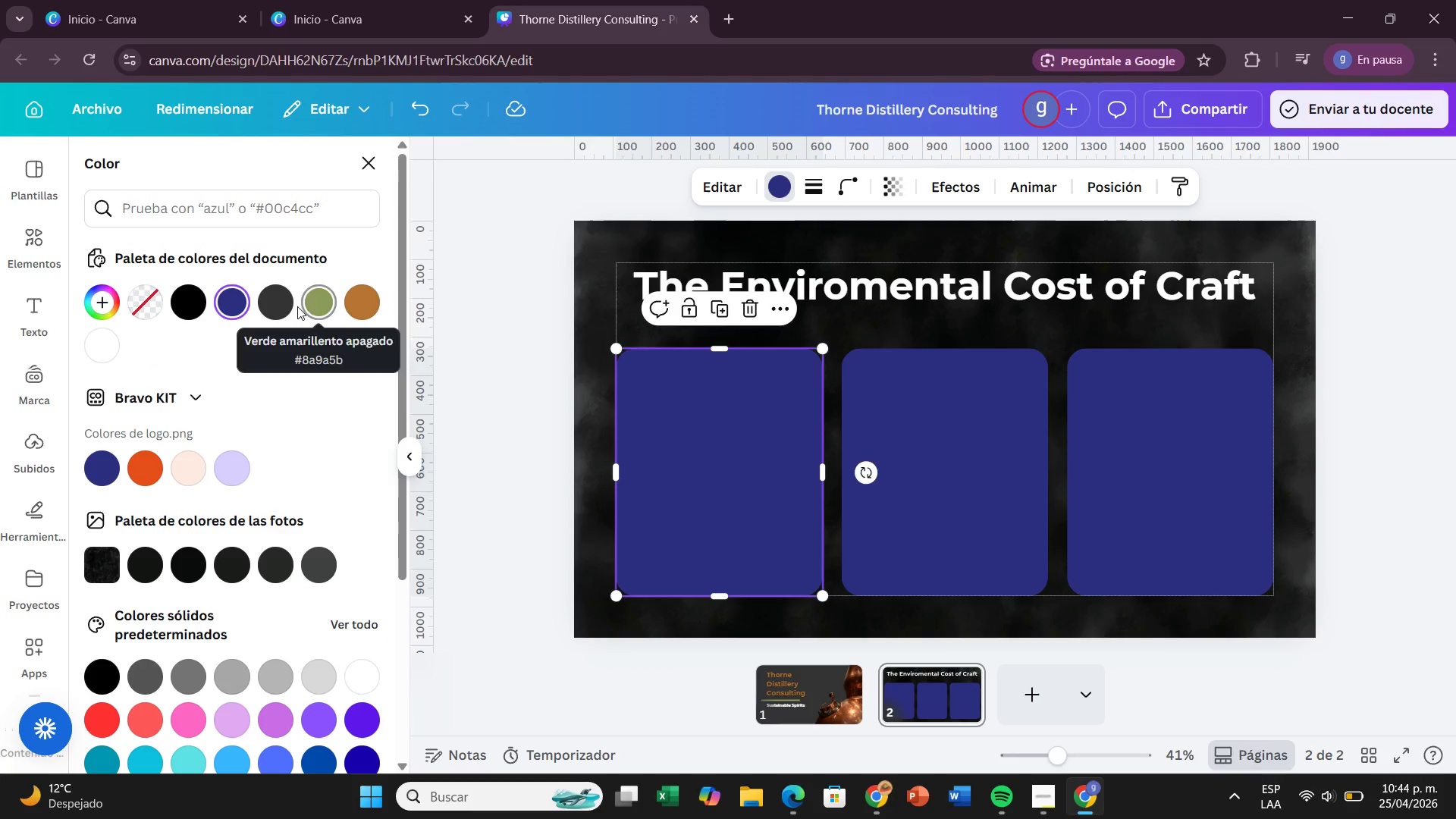 
wait(7.17)
 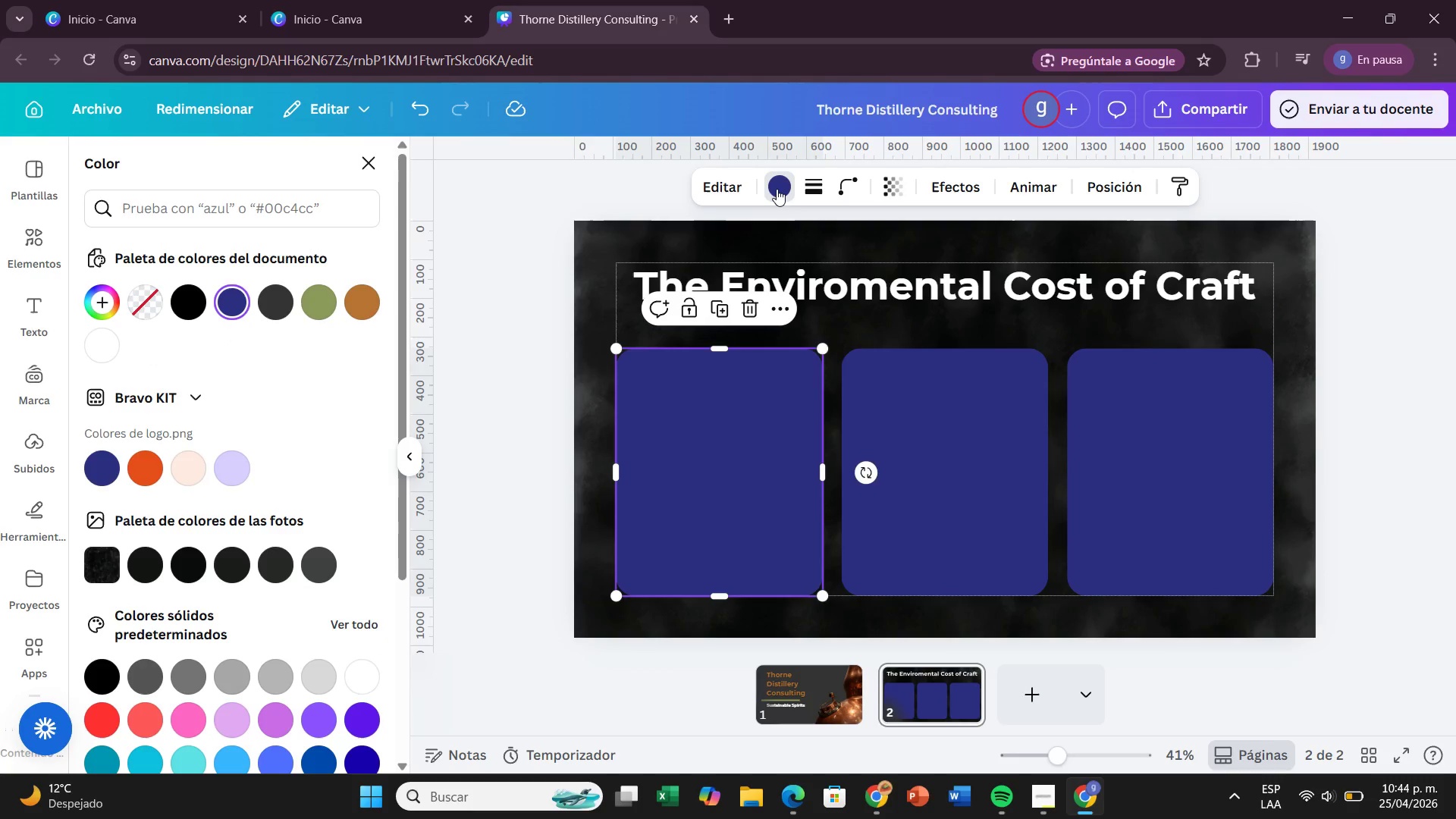 
left_click([283, 304])
 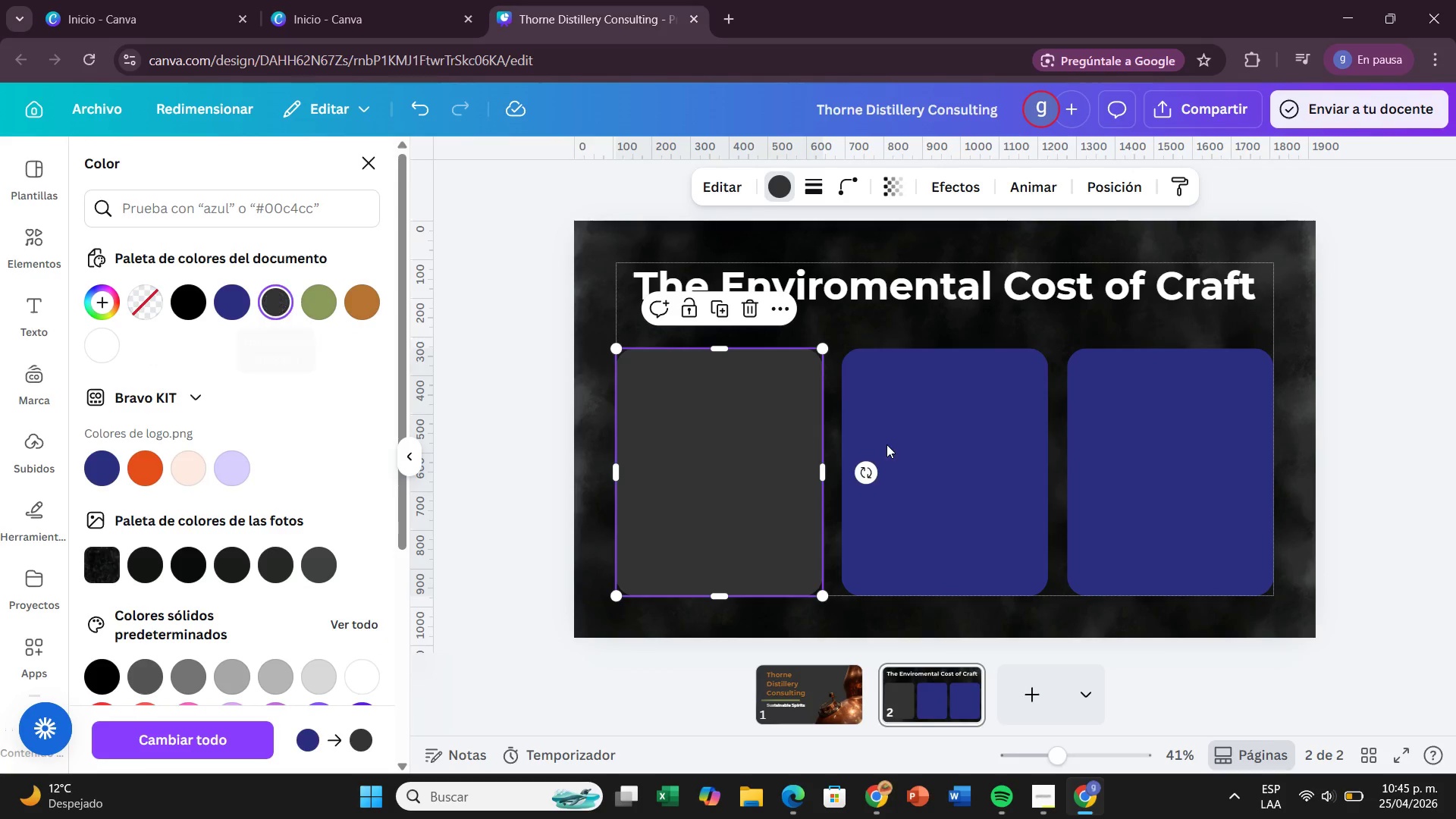 
left_click([887, 444])
 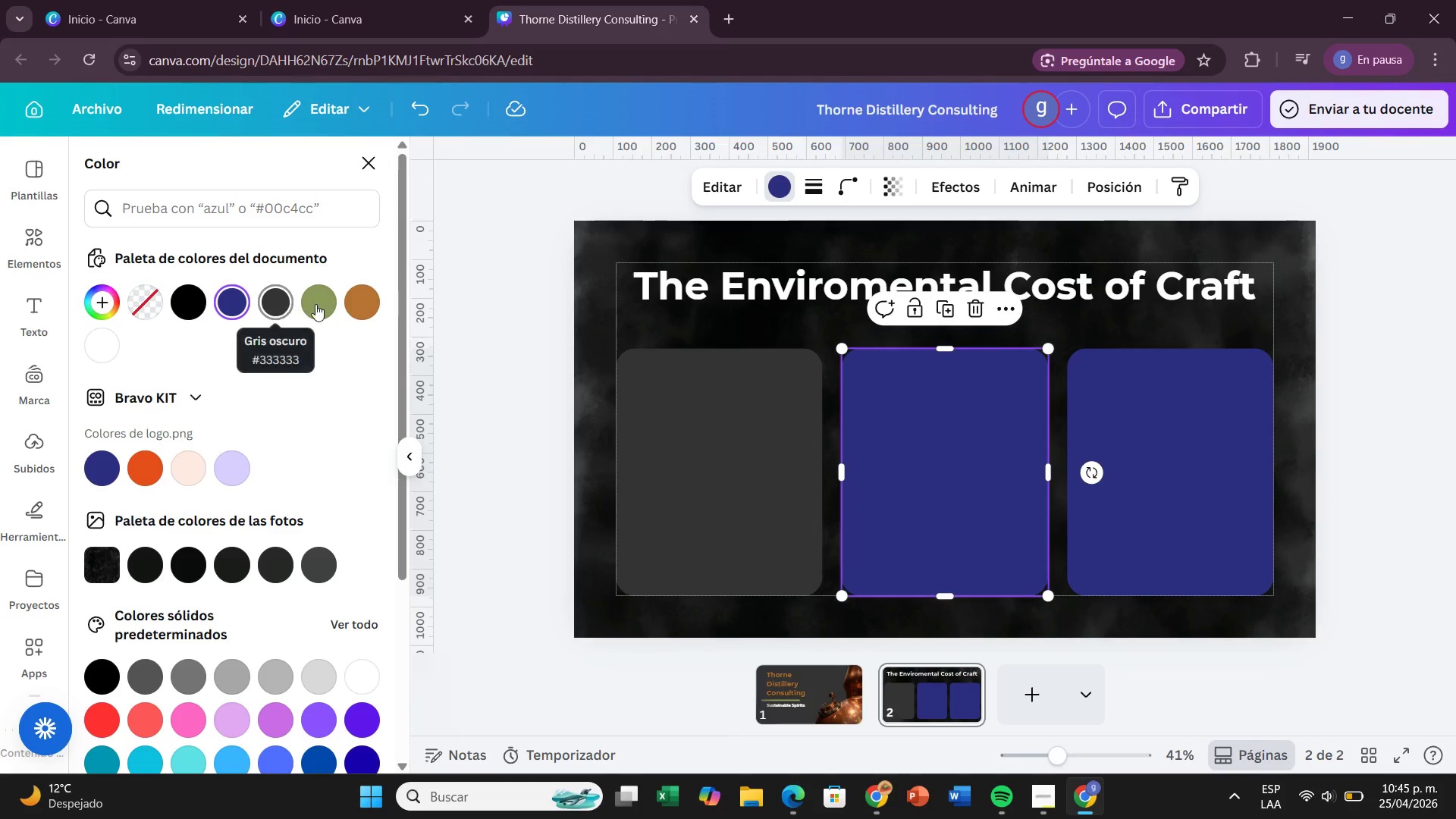 
left_click([318, 306])
 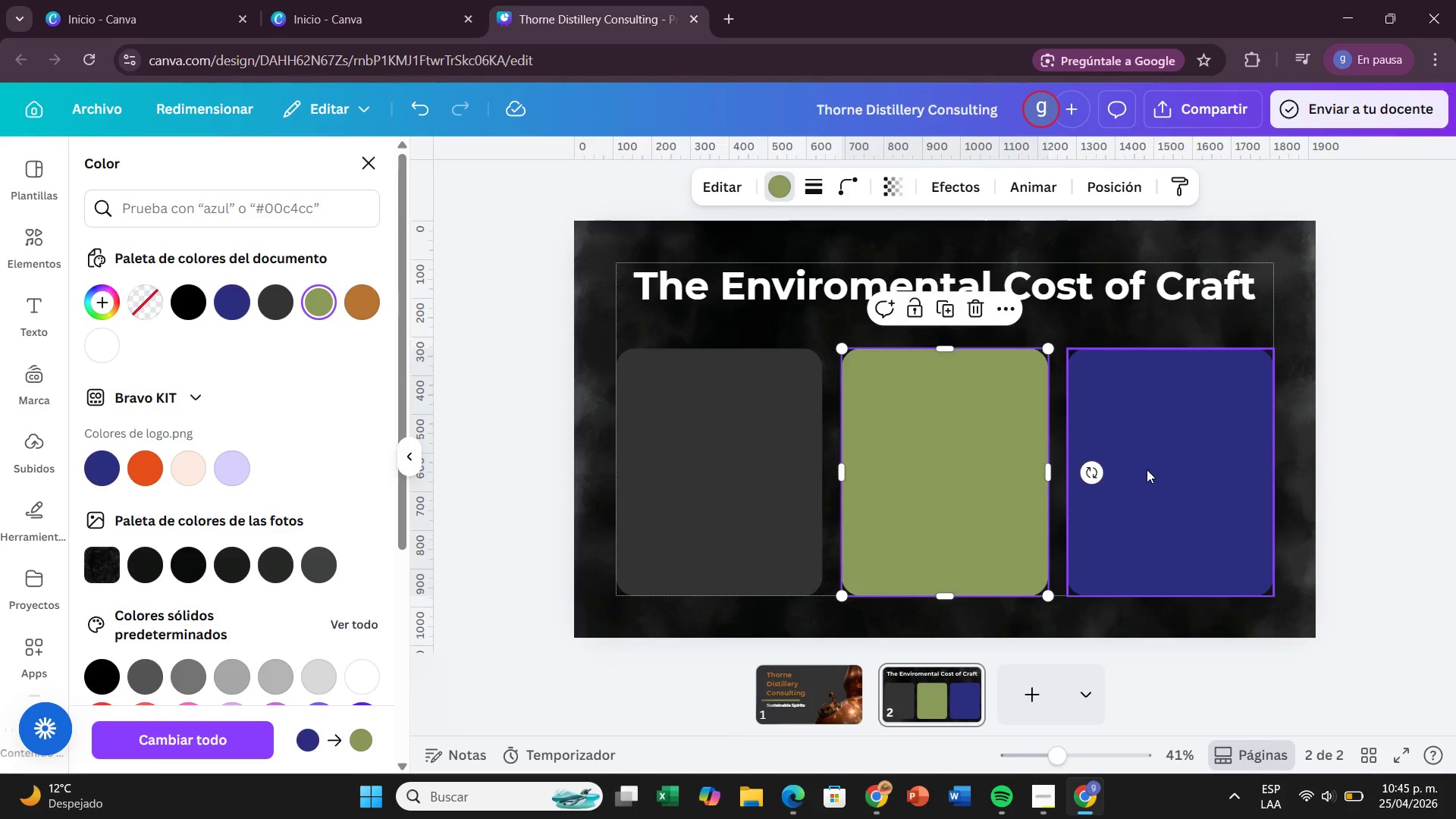 
left_click([1147, 469])
 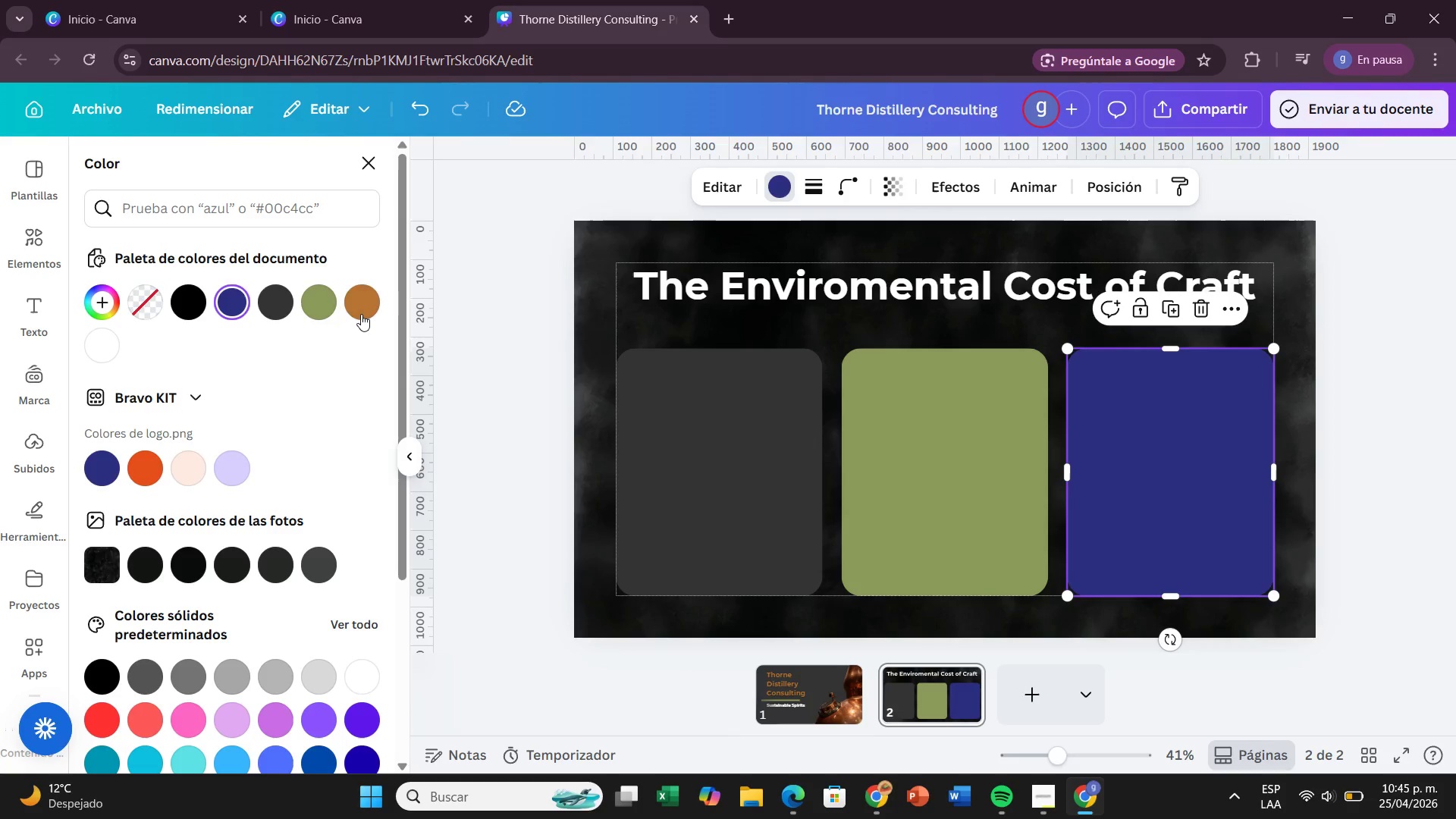 
left_click([361, 314])
 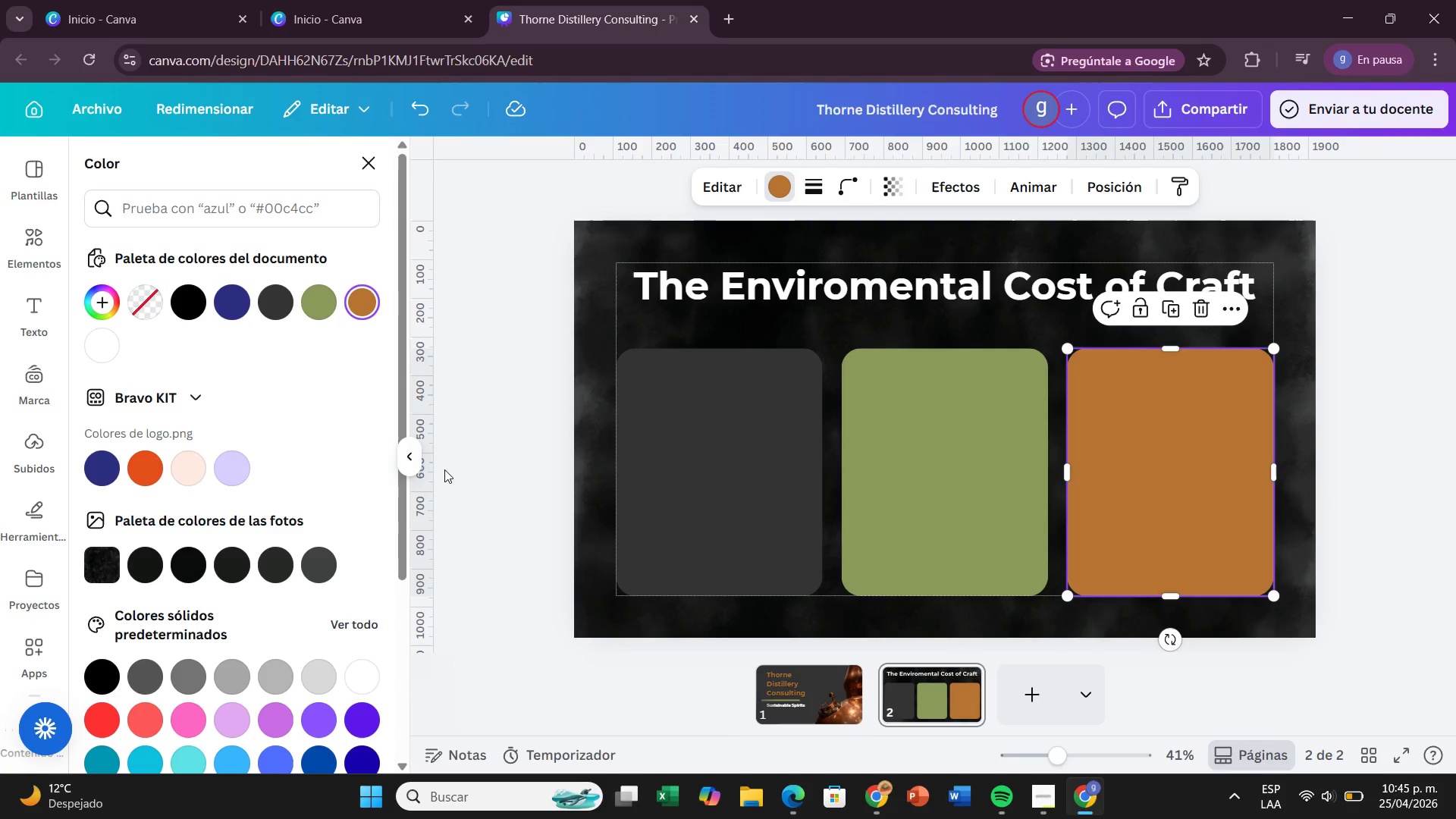 
left_click([466, 475])
 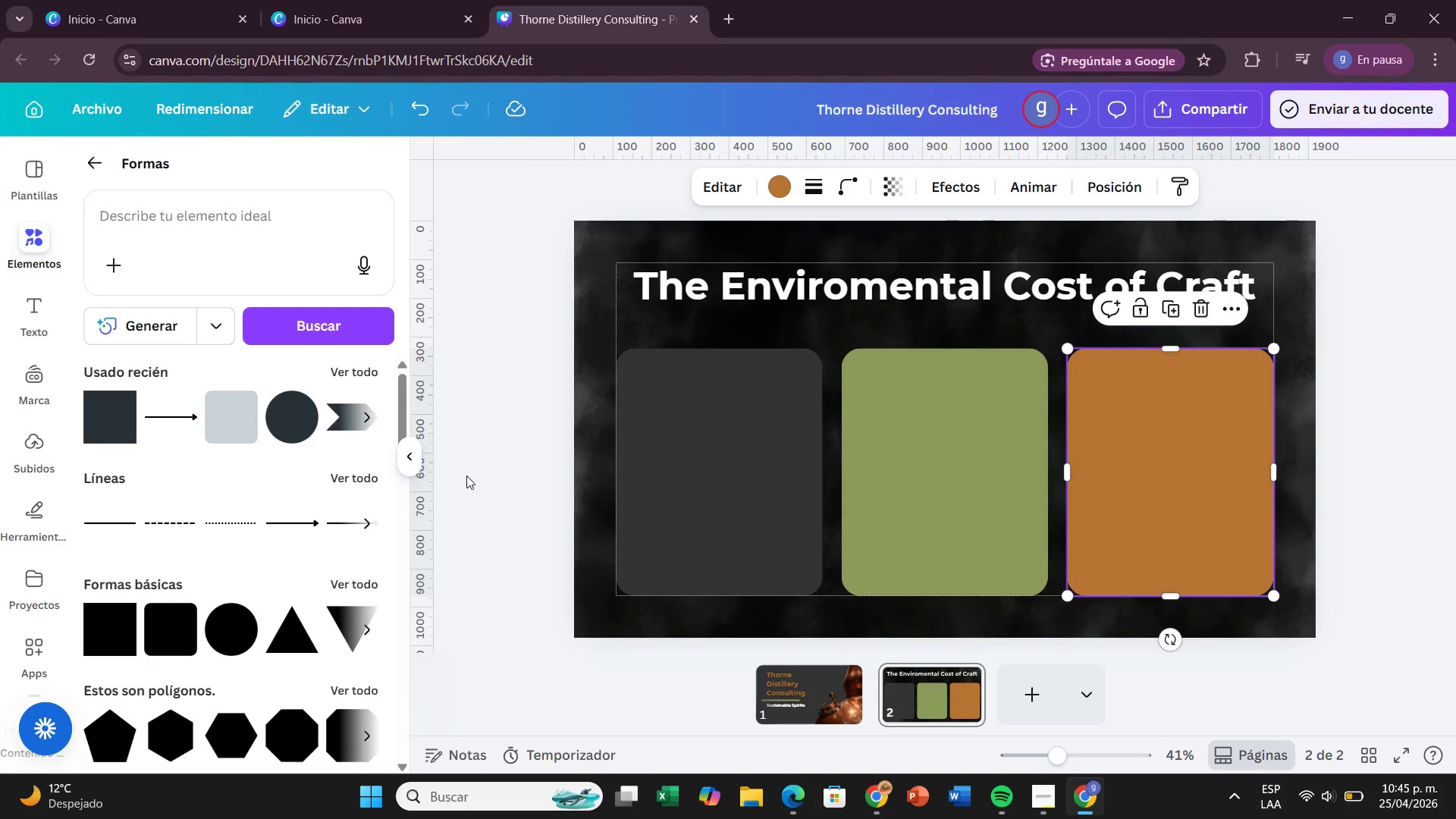 
wait(9.12)
 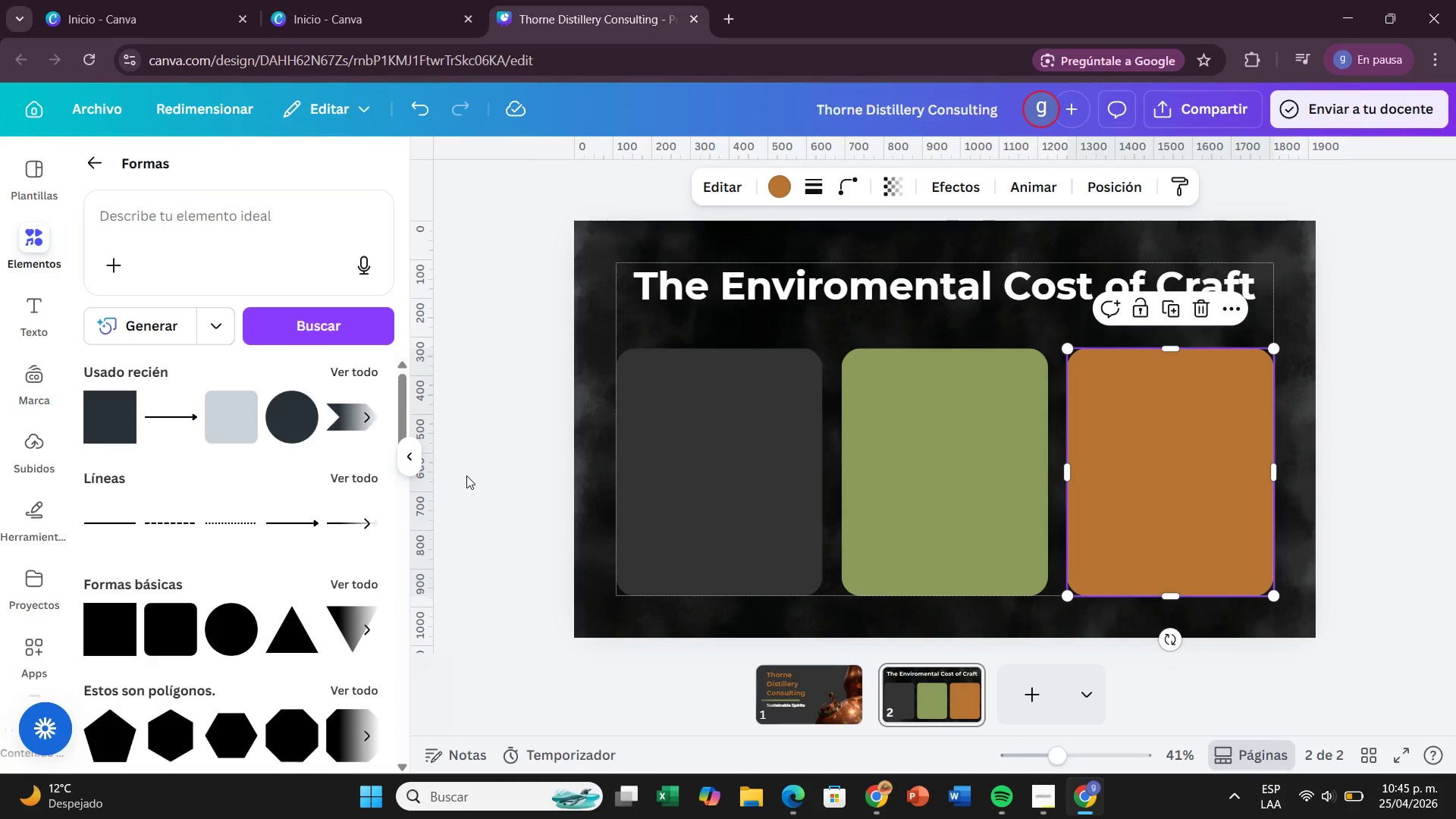 
left_click([27, 300])
 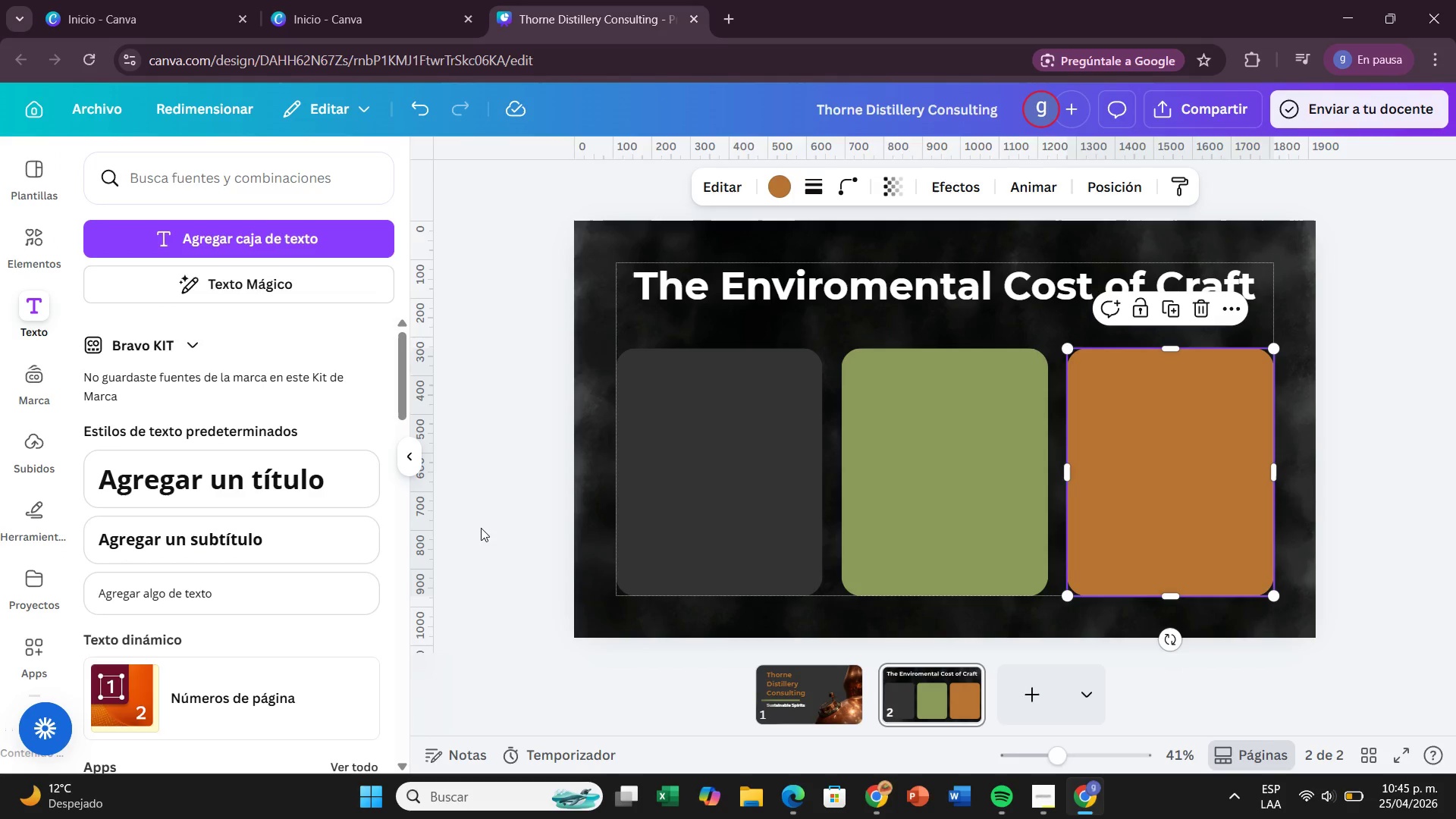 
left_click([481, 528])
 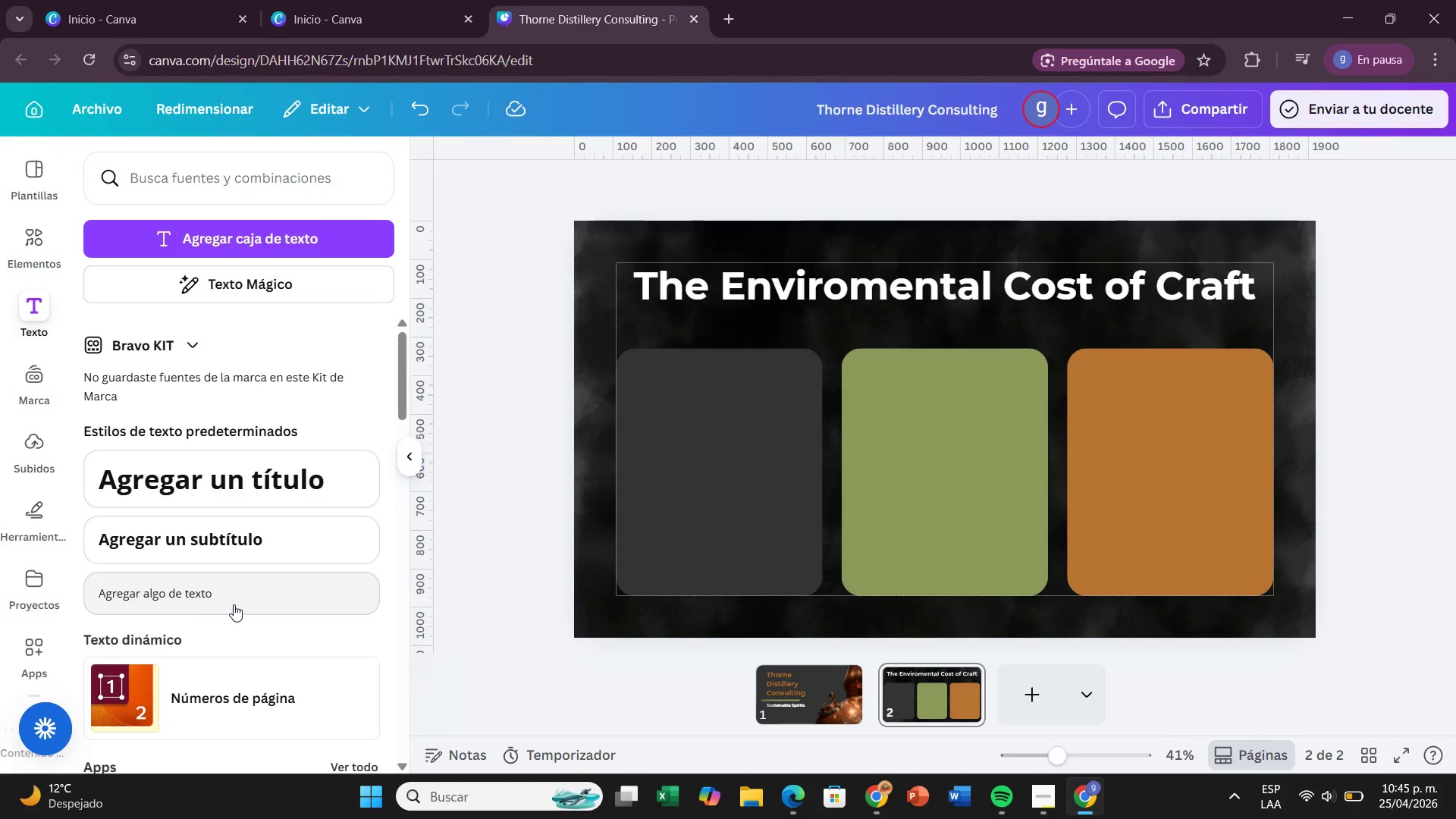 
left_click_drag(start_coordinate=[234, 604], to_coordinate=[755, 405])
 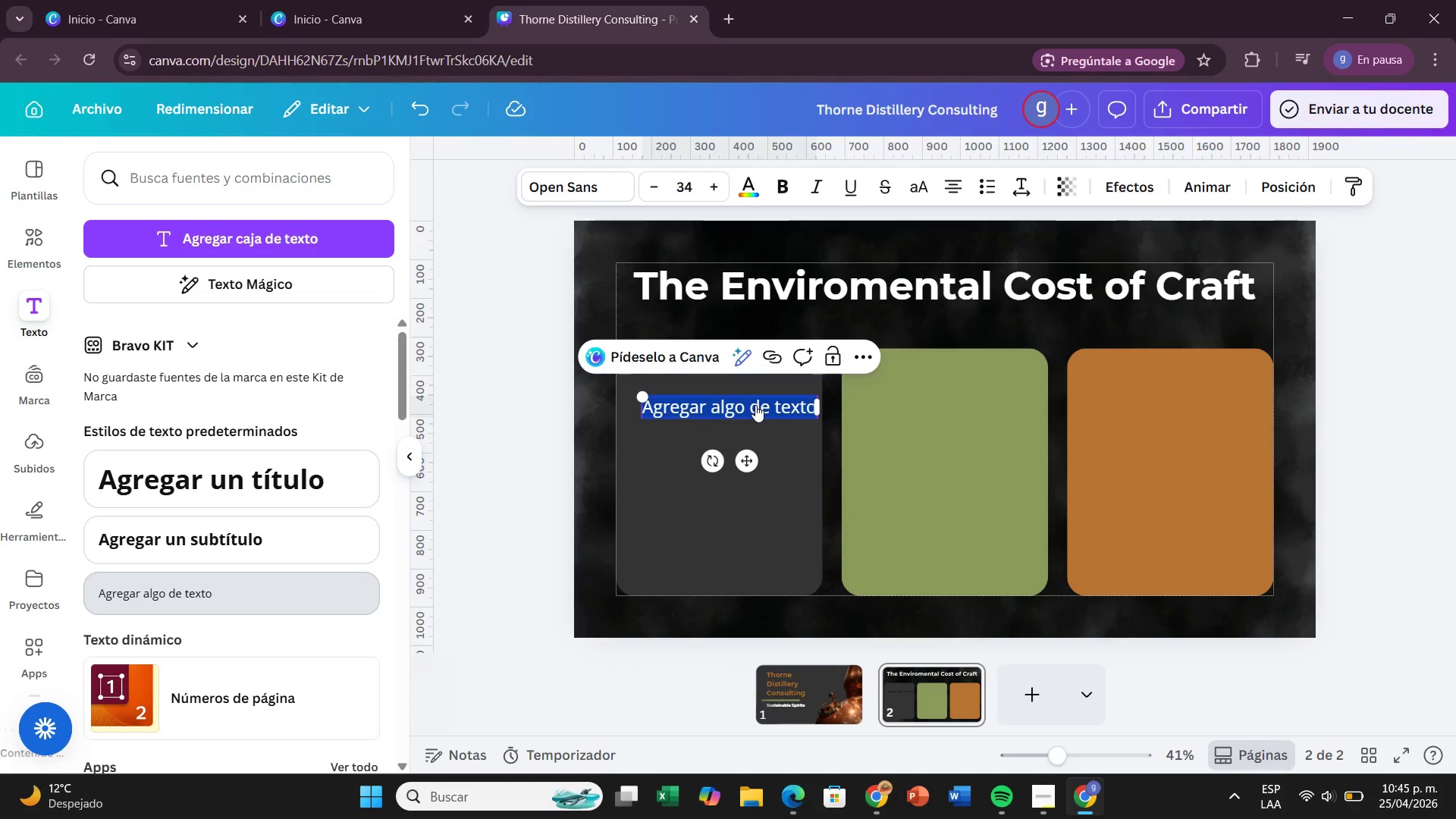 
key(Backspace)
type(High Water Inr)
key(Backspace)
type(tensity>)
 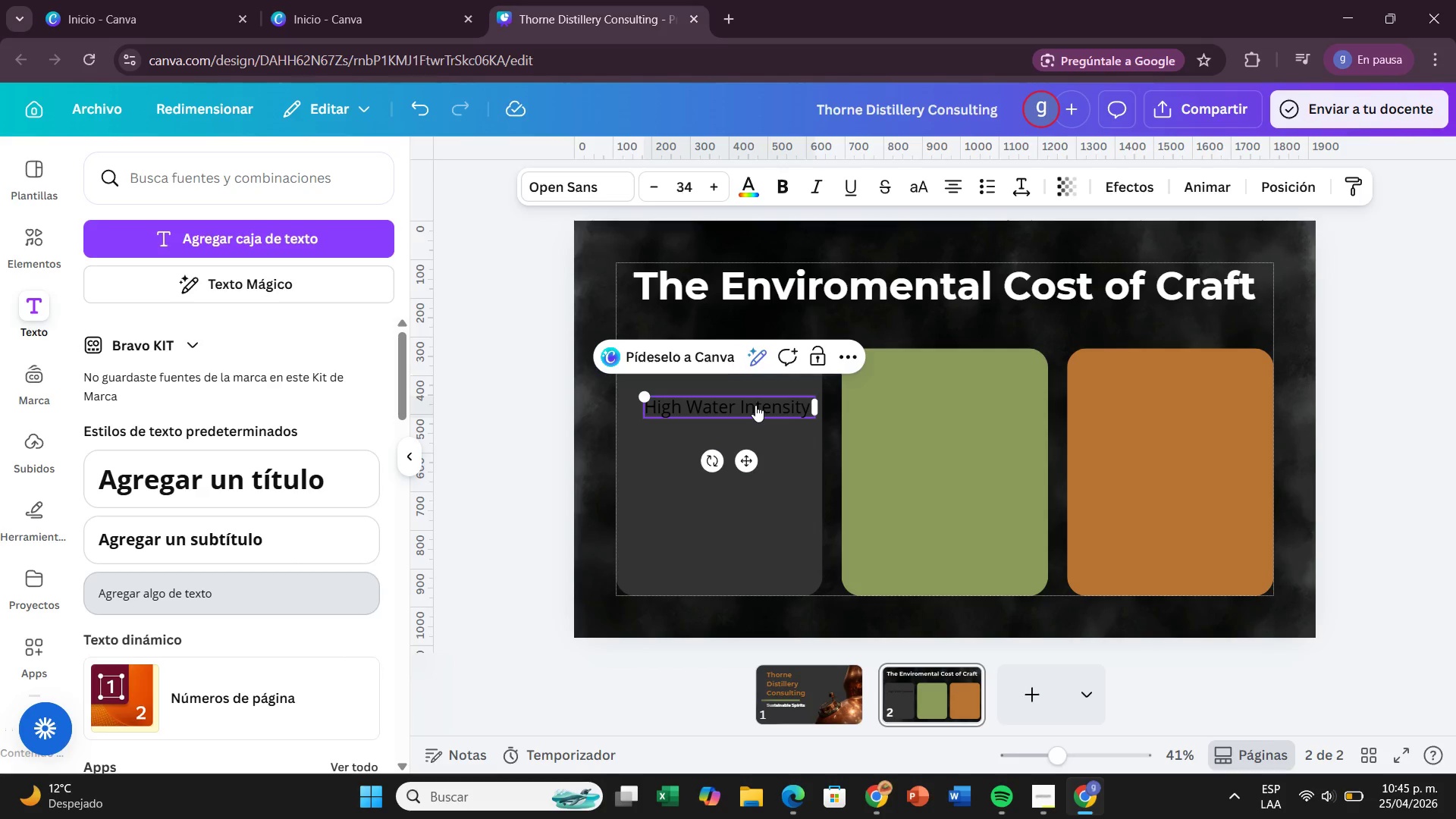 
key(Enter)
 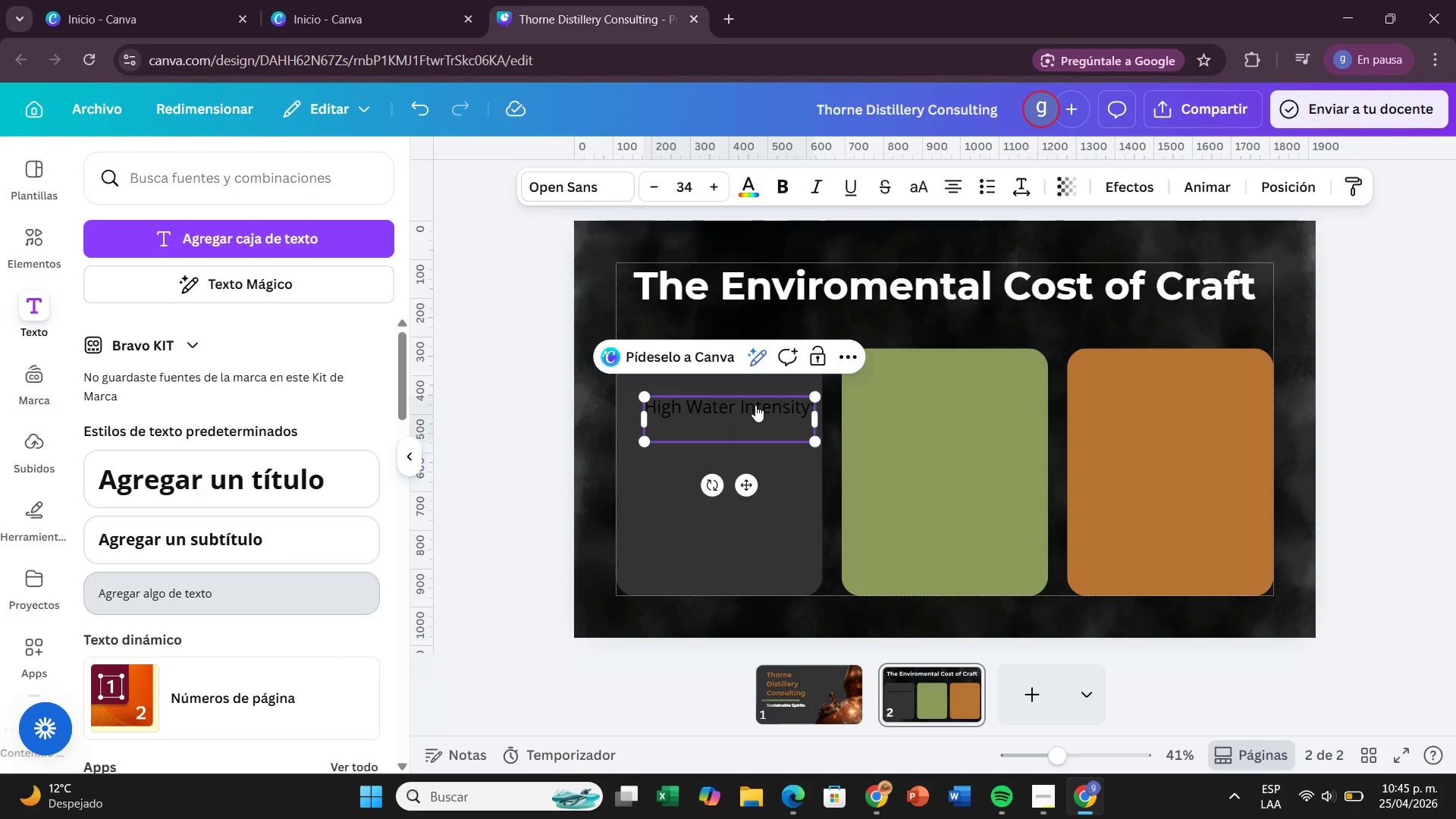 
type(Tr)
key(Backspace)
type(radicioln)
key(Backspace)
type(nal )
key(Backspace)
key(Backspace)
key(Backspace)
key(Backspace)
key(Backspace)
type(b)
key(Backspace)
type(nal )
 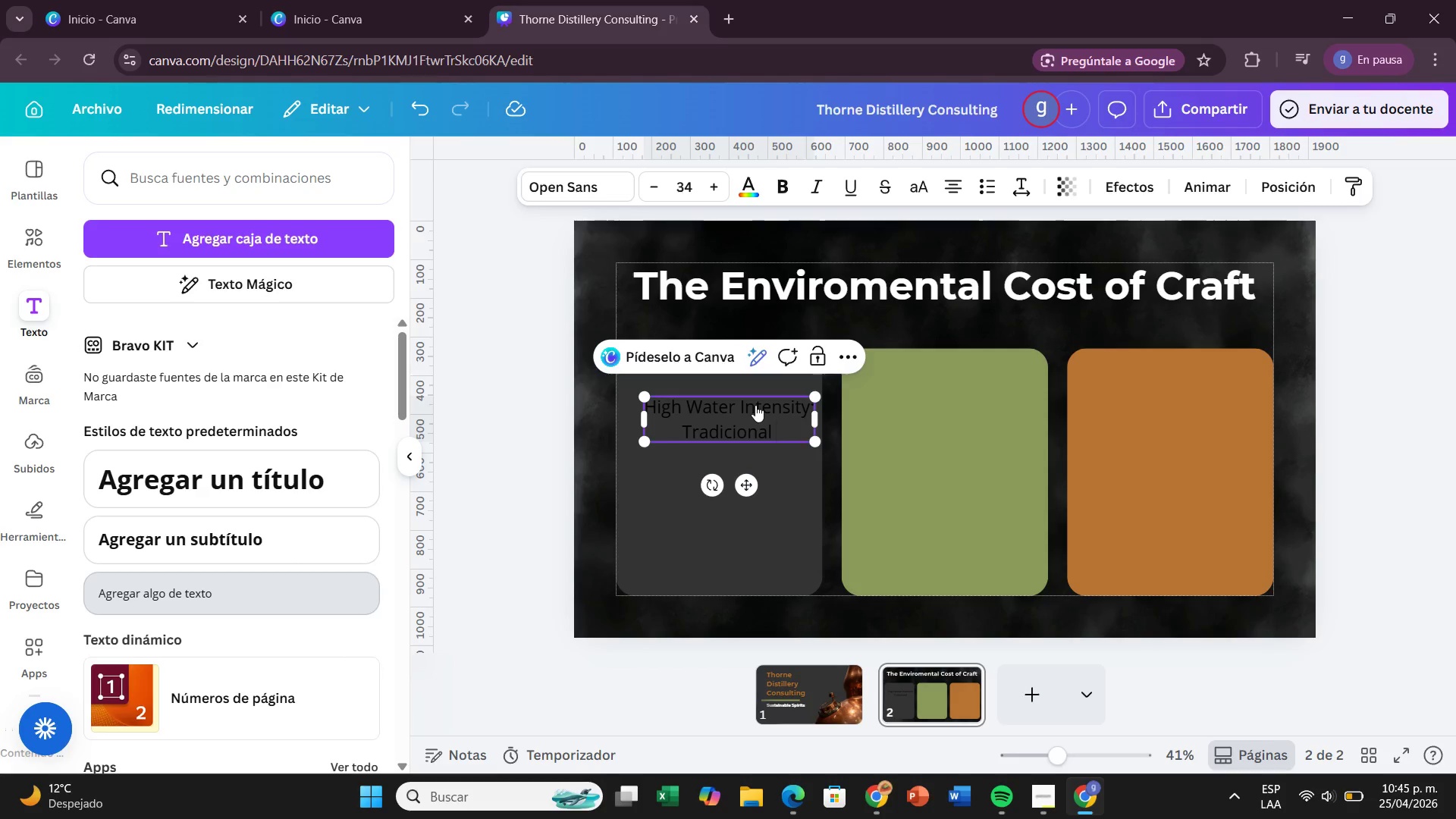 
wait(13.8)
 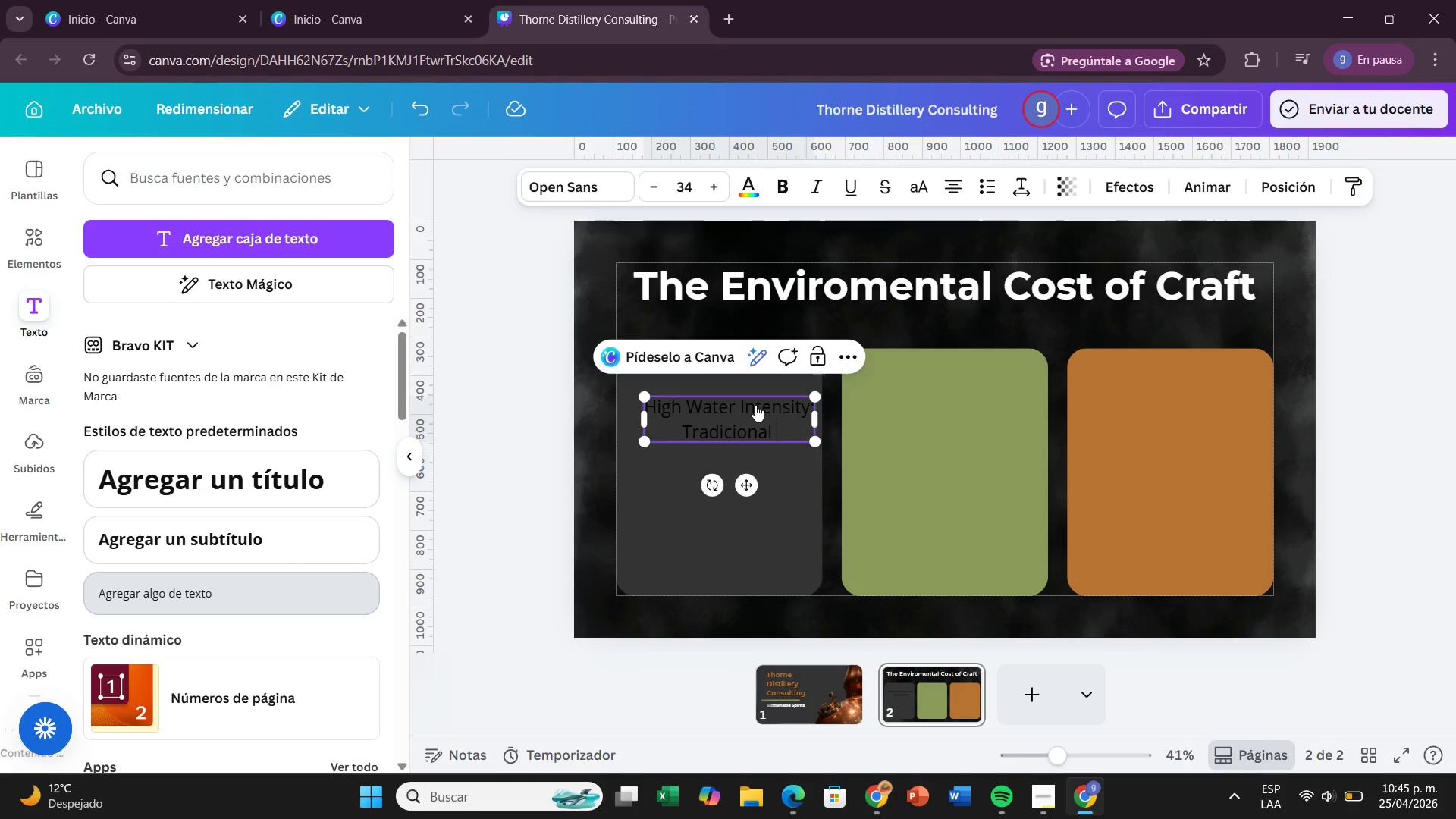 
hold_key(key=Backspace, duration=0.66)
 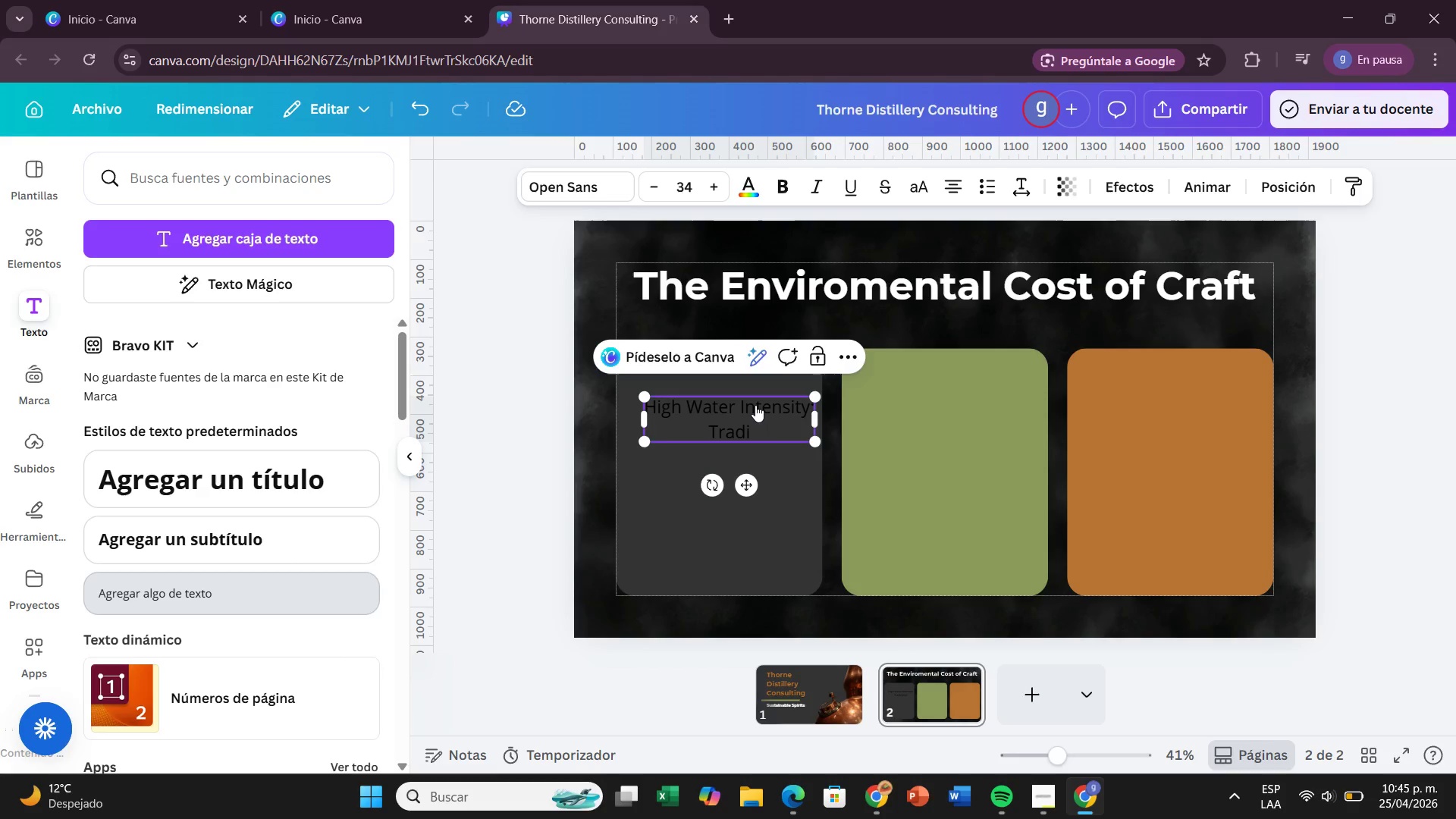 
key(Backspace)
type(tional distri)
 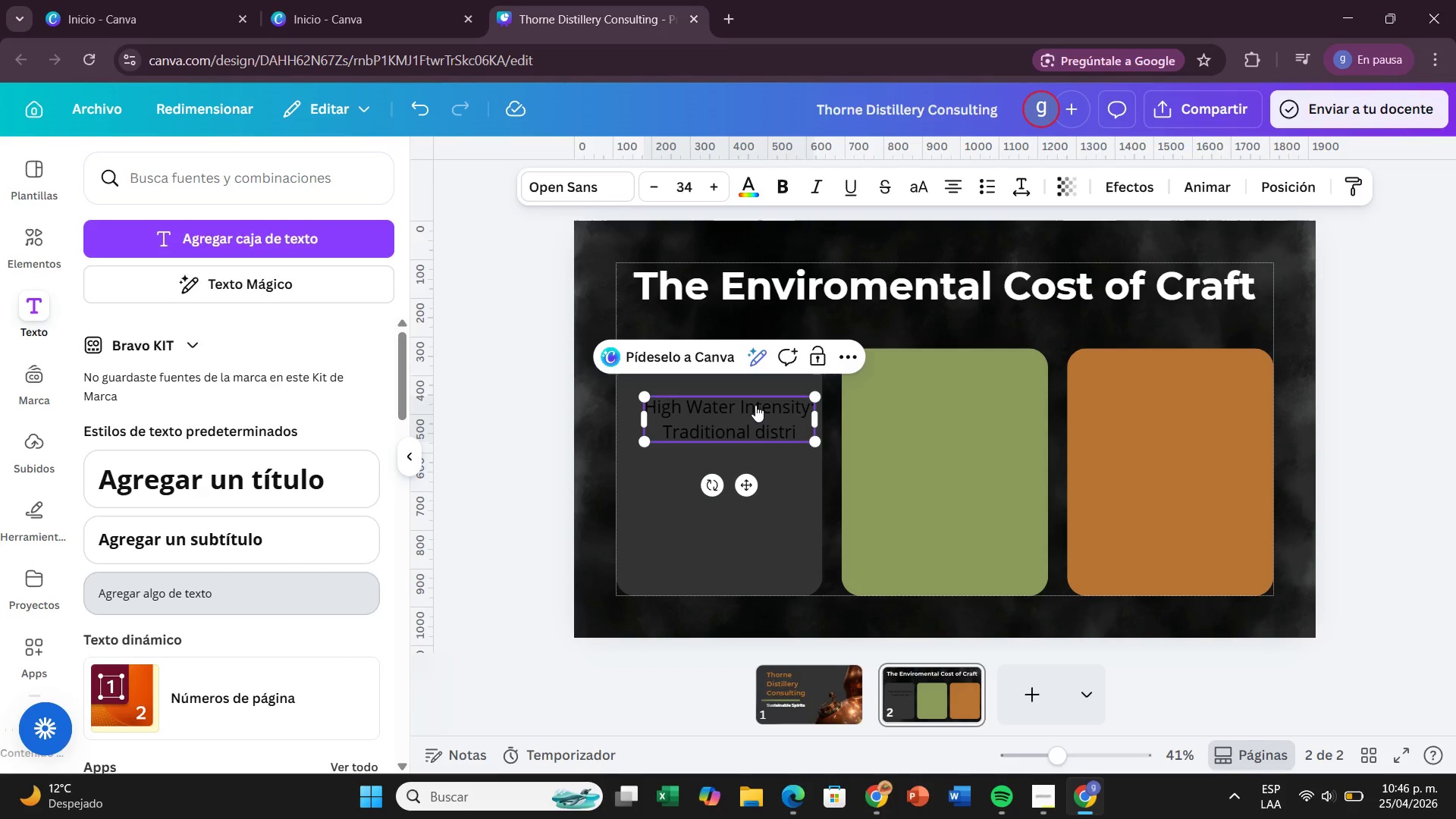 
wait(5.23)
 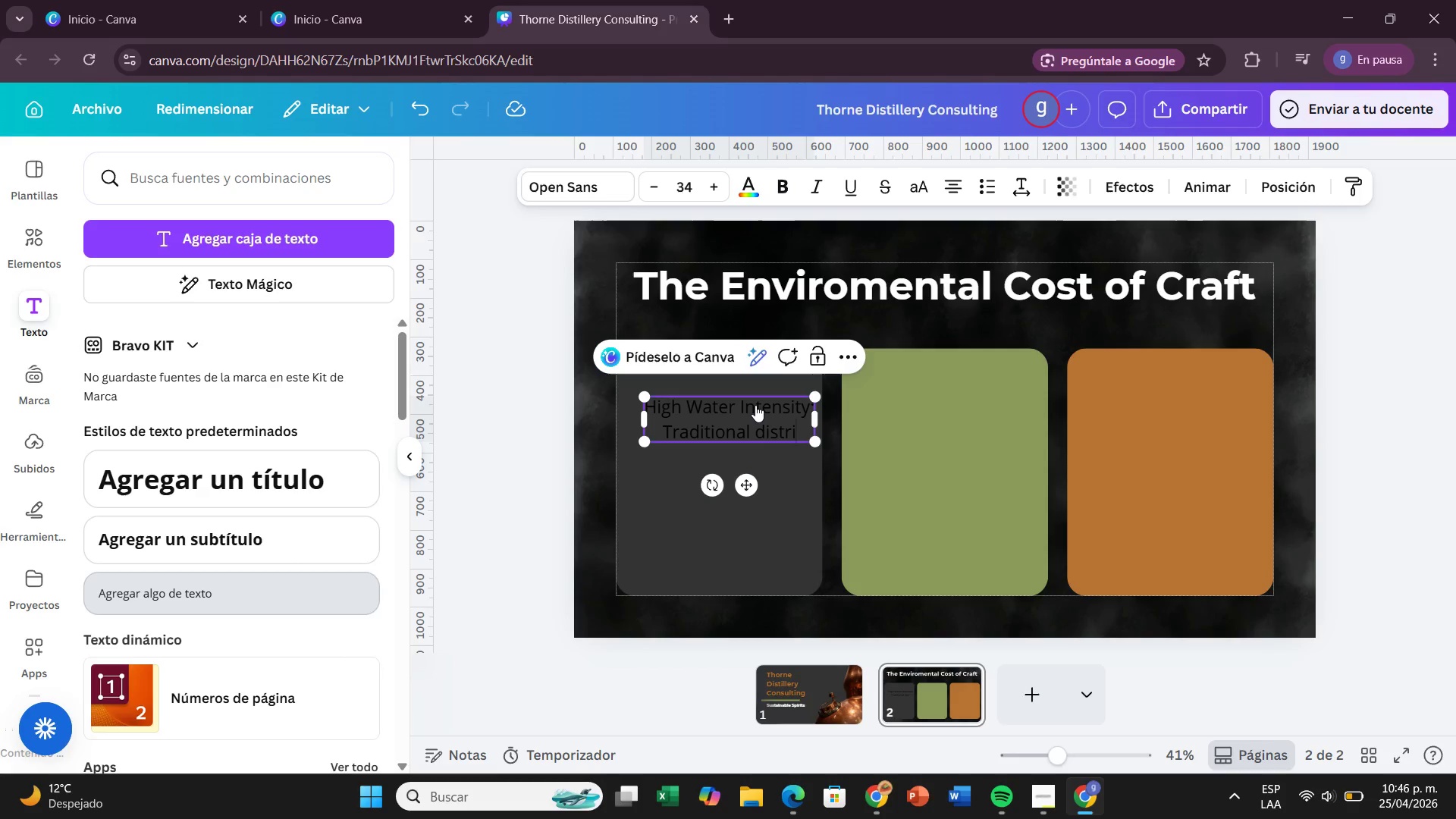 
key(Backspace)
key(Backspace)
type(illeries use up to 10 liters of water for every )
 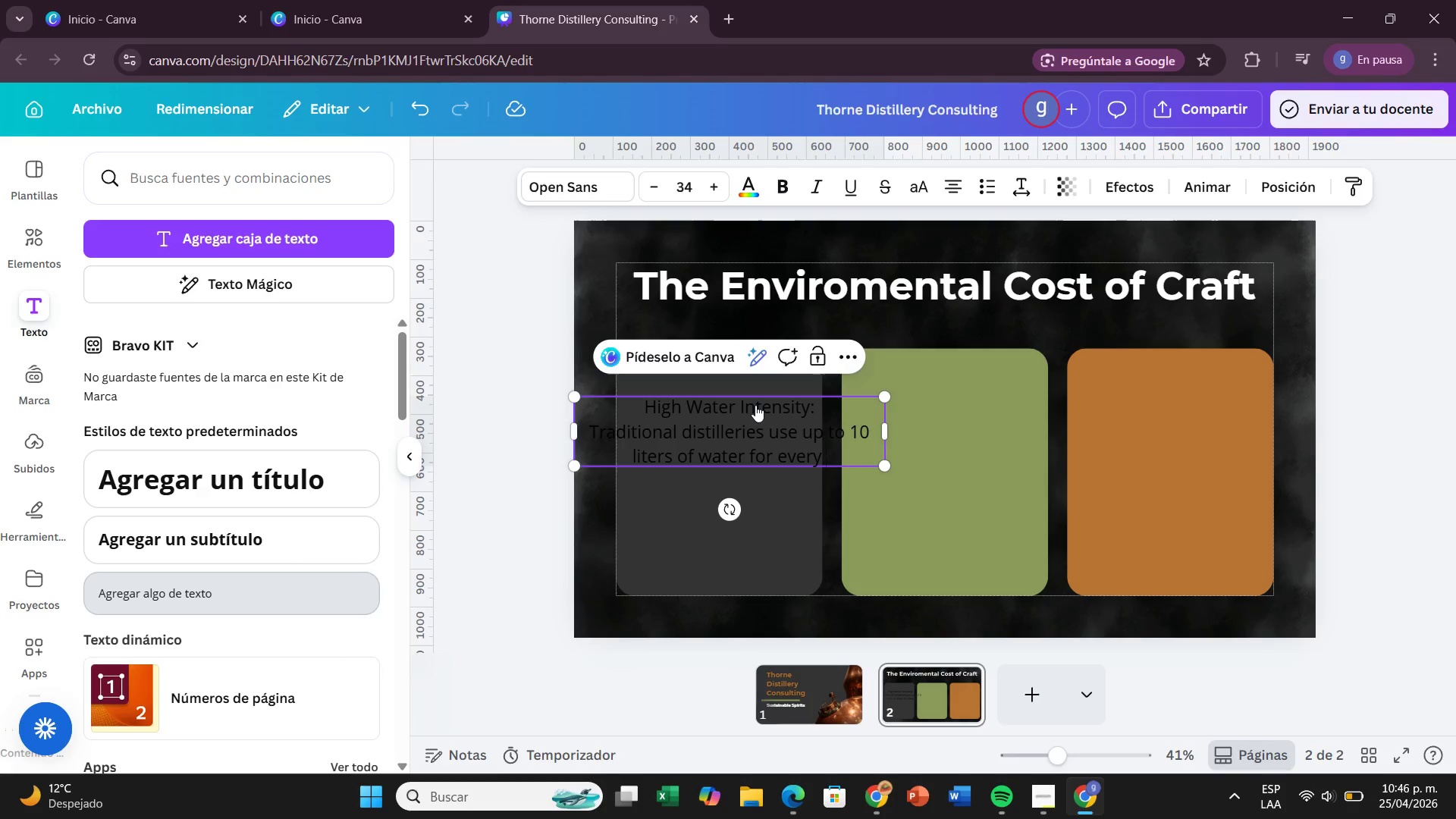 
wait(7.01)
 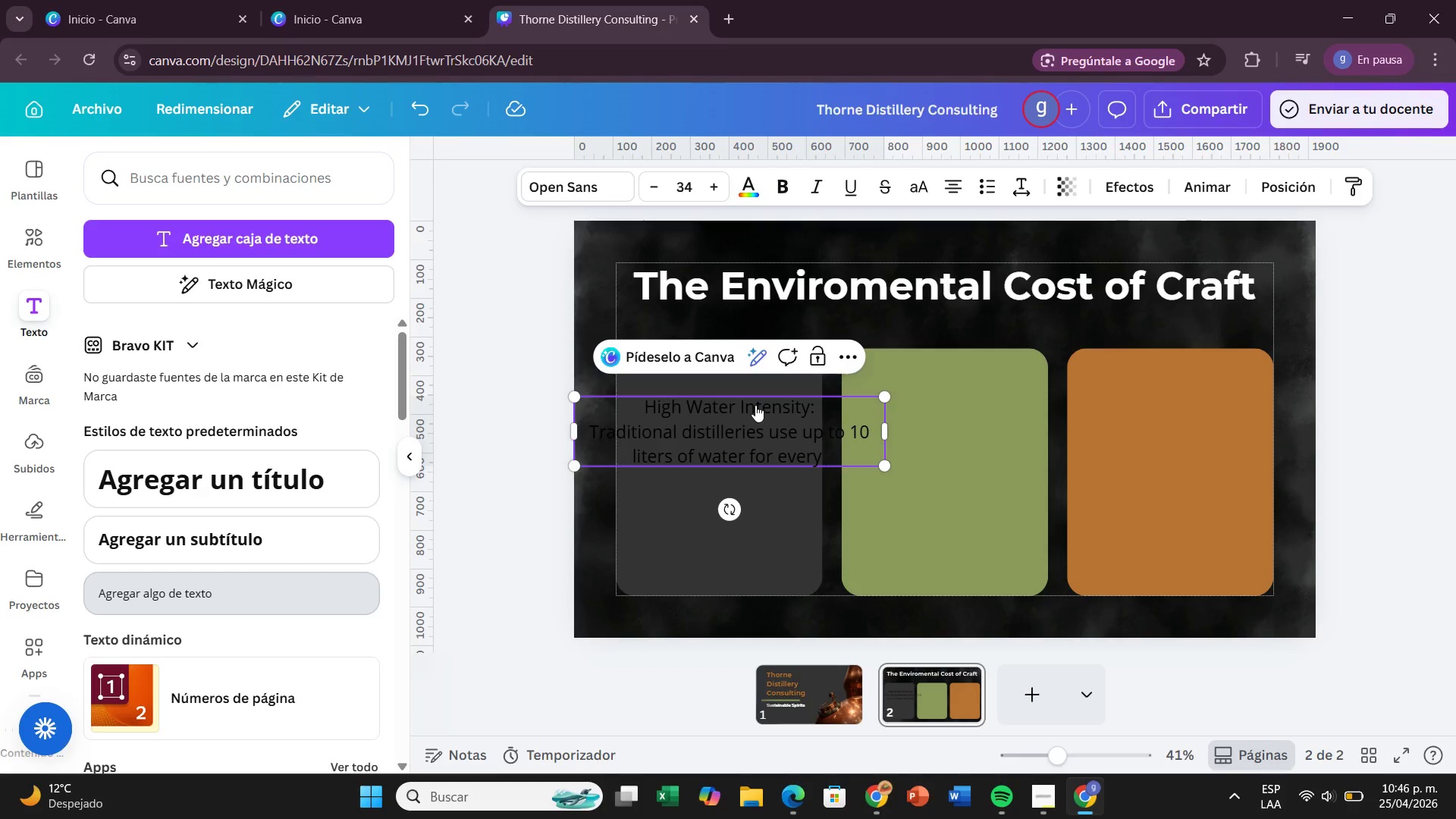 
type(liter od)
key(Backspace)
type(f spirit.)
 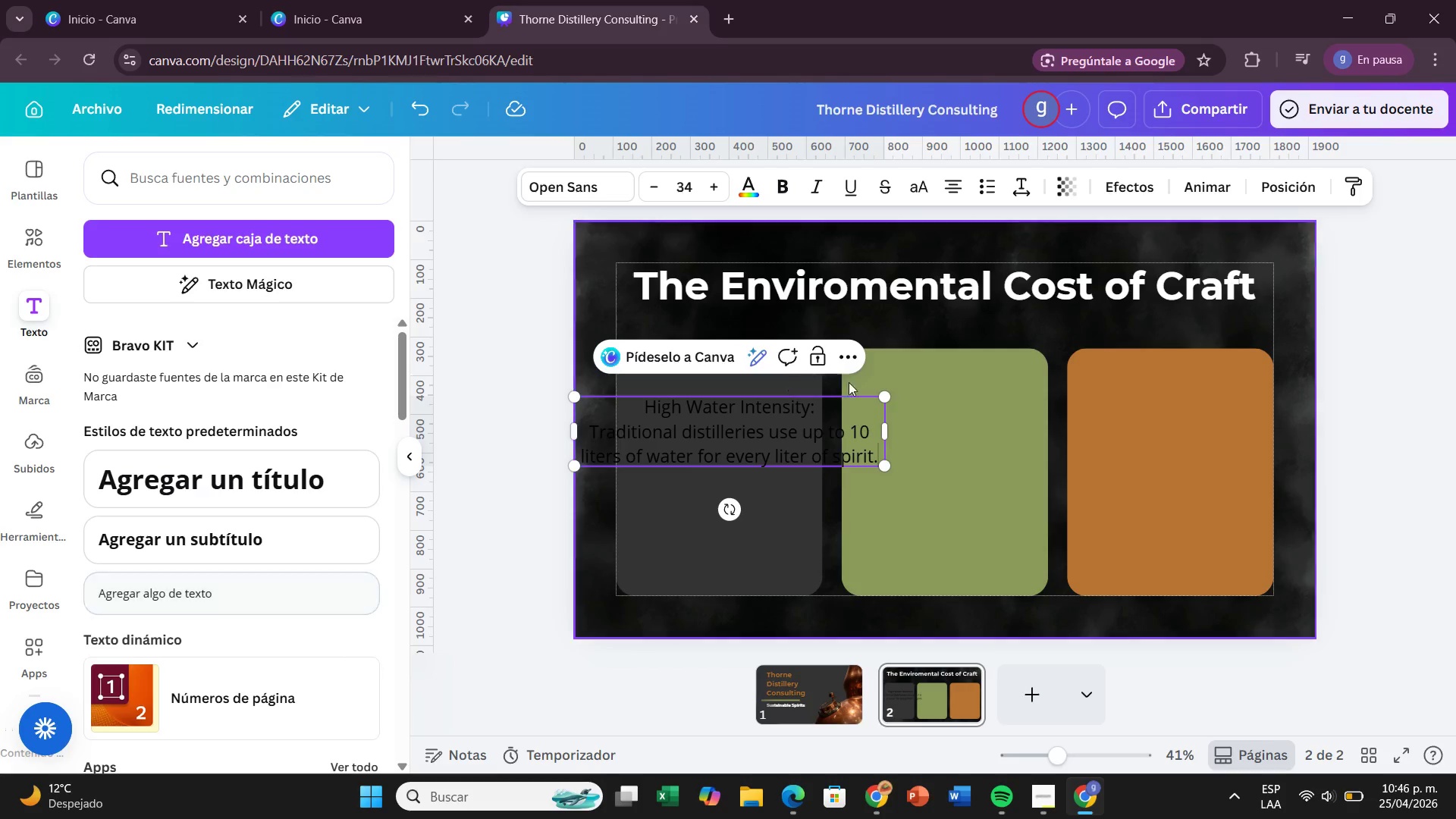 
left_click_drag(start_coordinate=[889, 426], to_coordinate=[811, 453])
 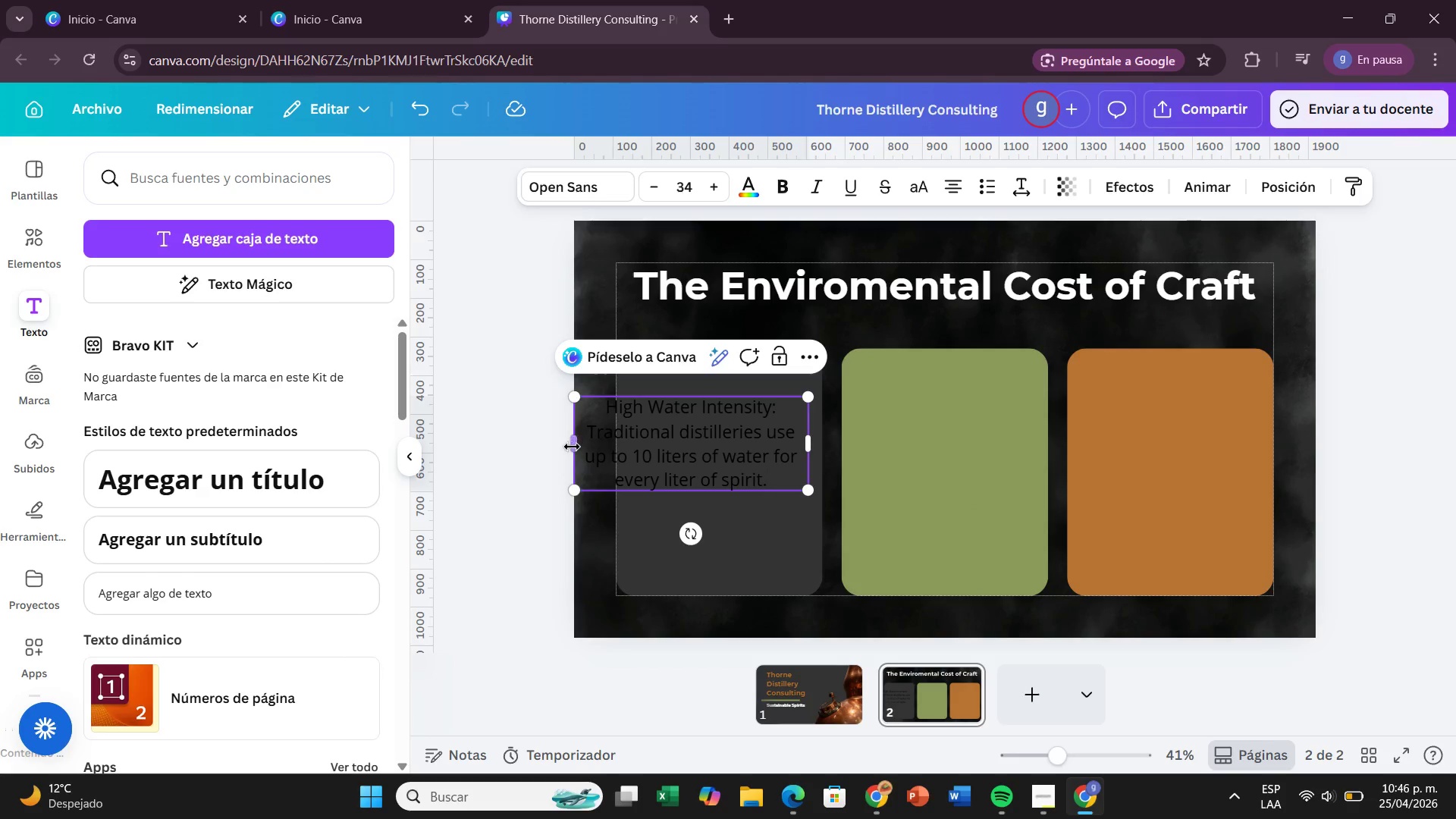 
left_click_drag(start_coordinate=[572, 447], to_coordinate=[626, 457])
 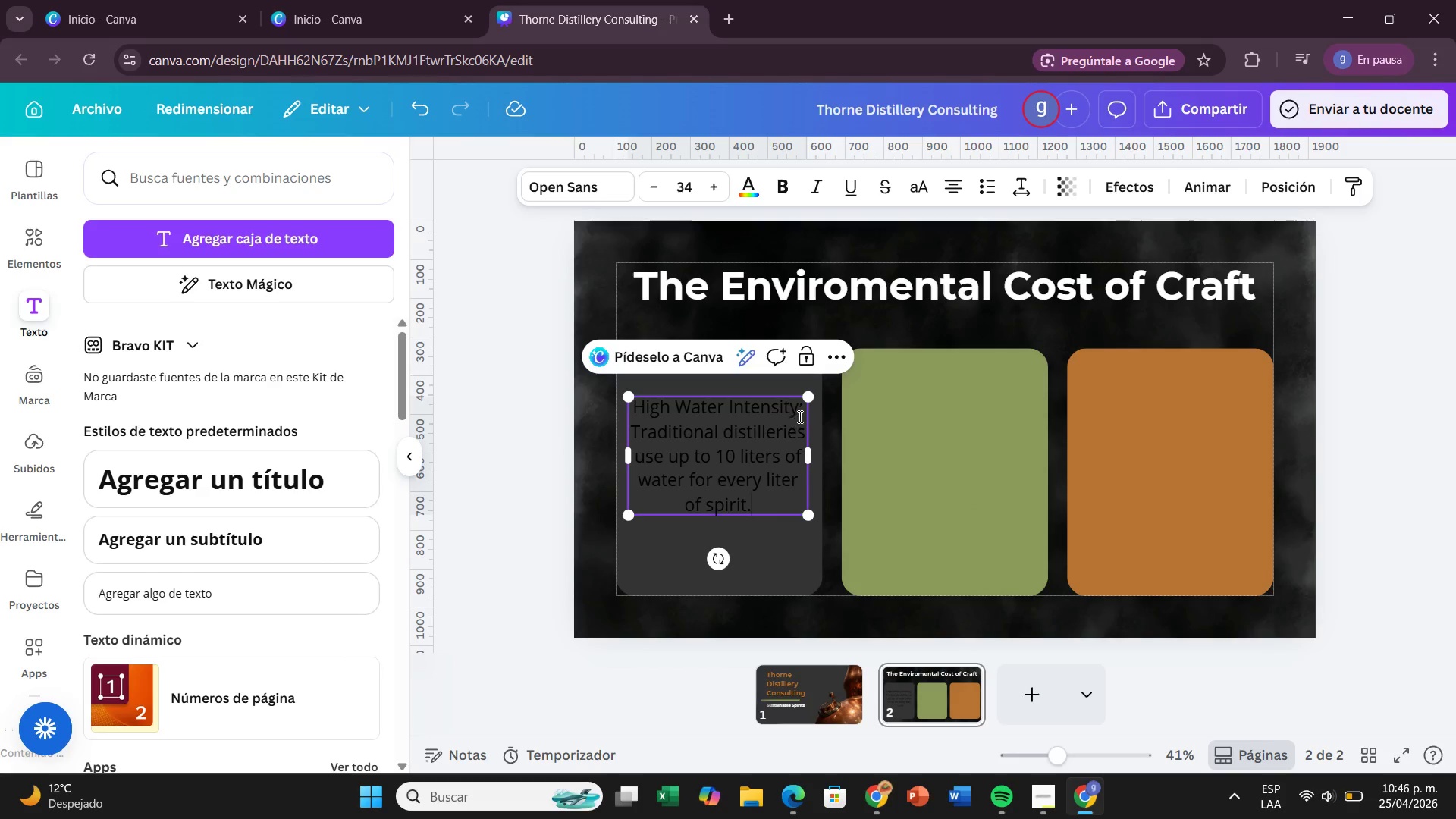 
left_click_drag(start_coordinate=[801, 416], to_coordinate=[637, 419])
 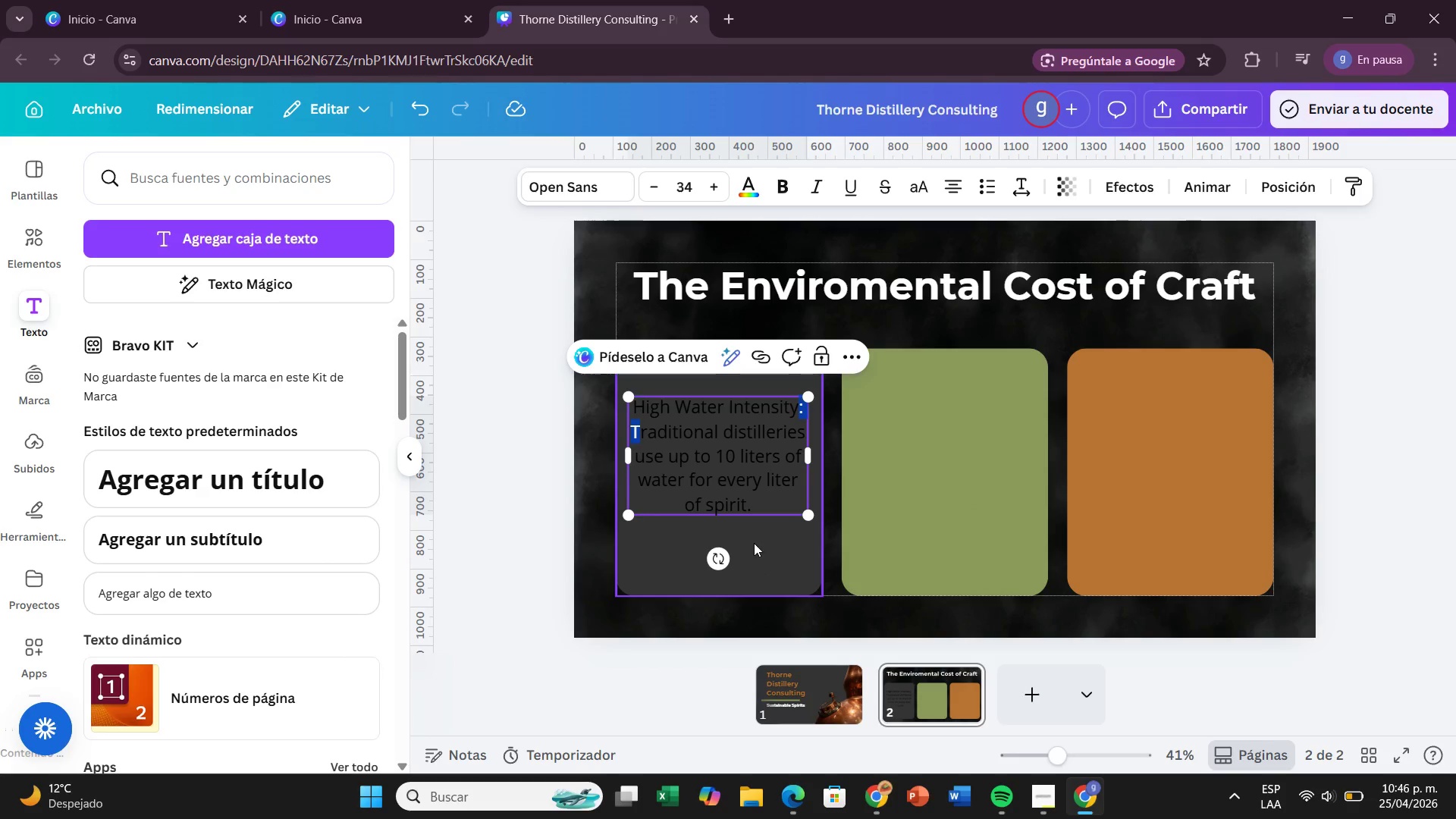 
left_click([754, 543])
 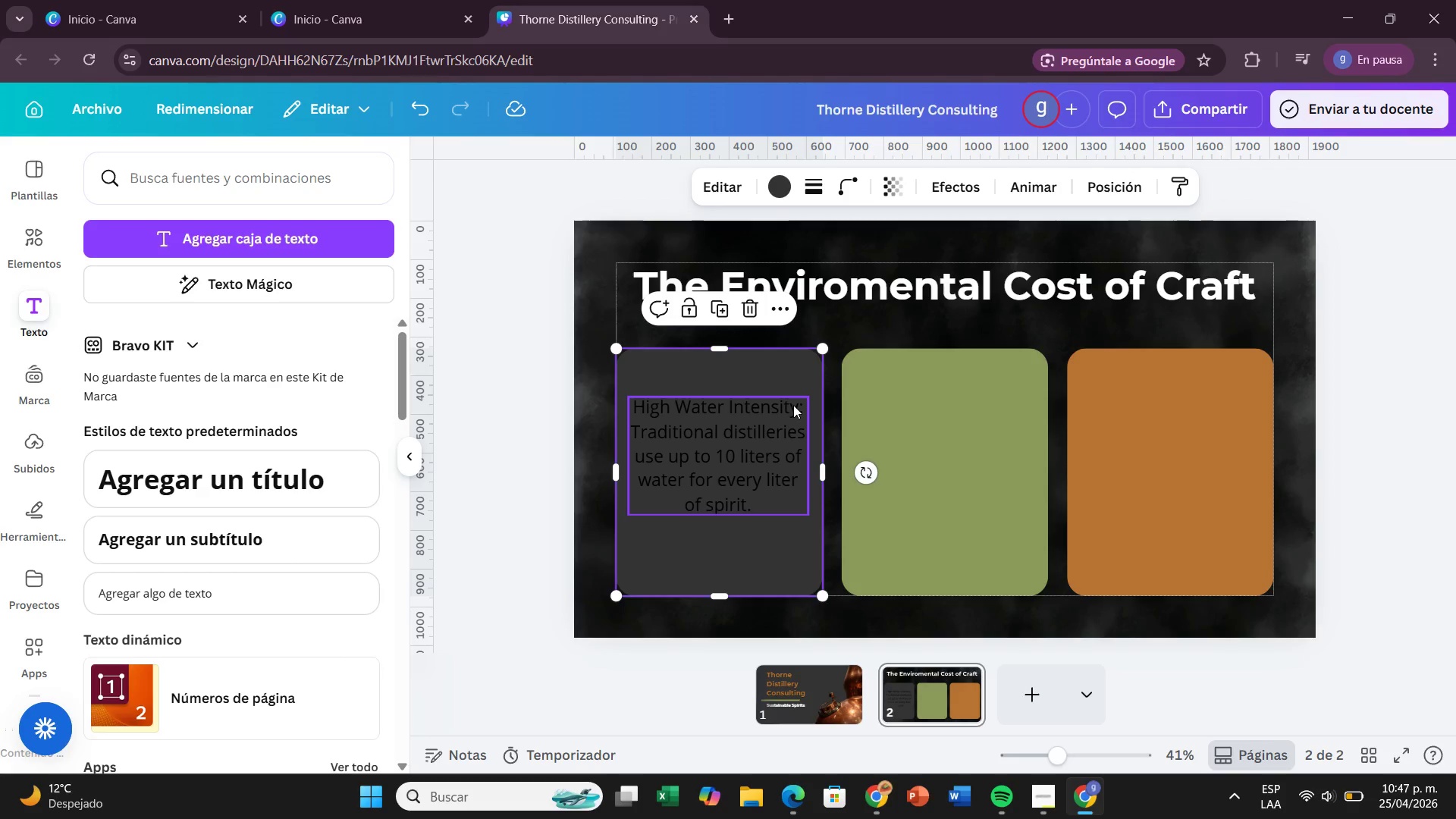 
left_click([793, 405])
 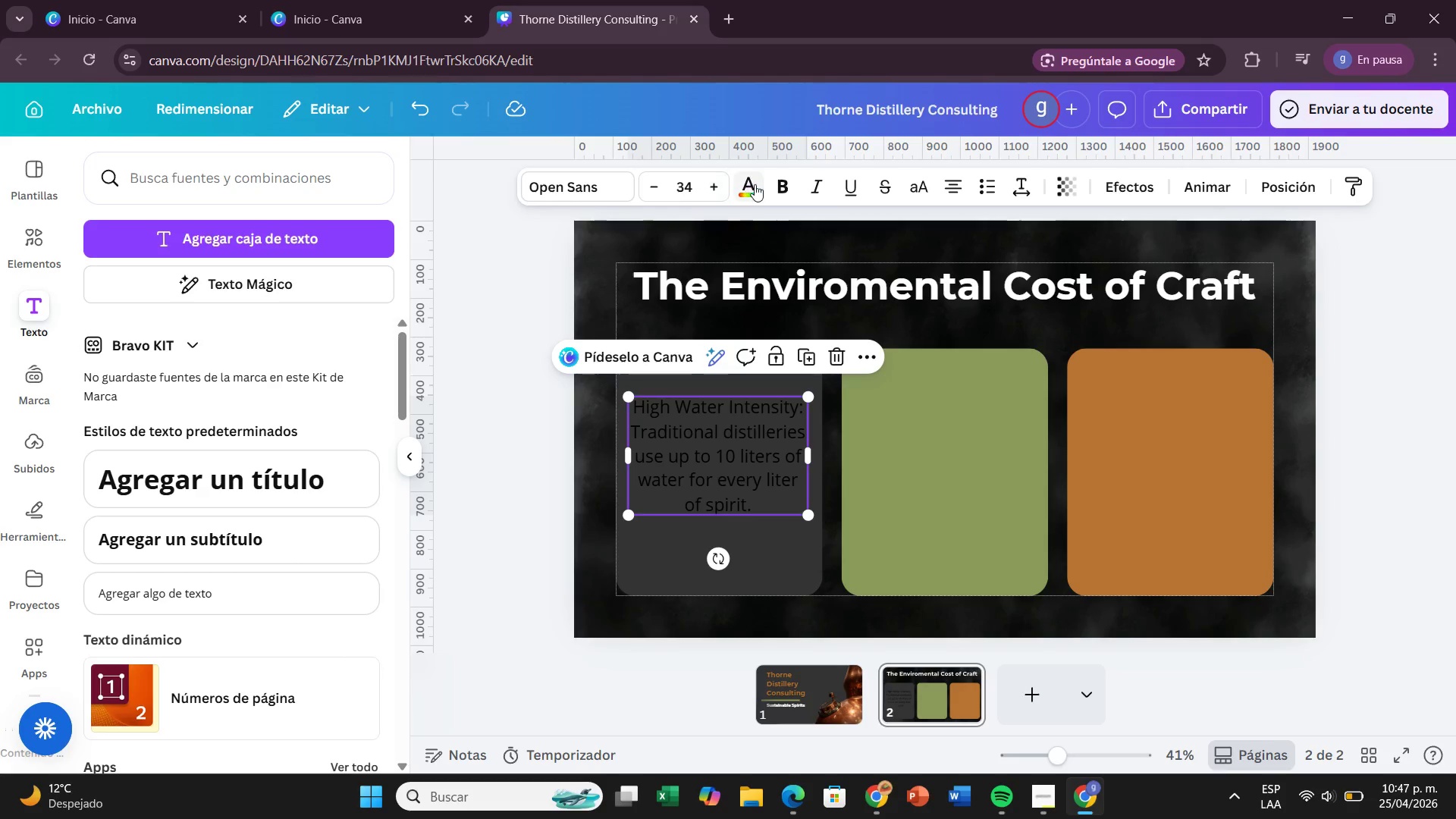 
left_click([755, 184])
 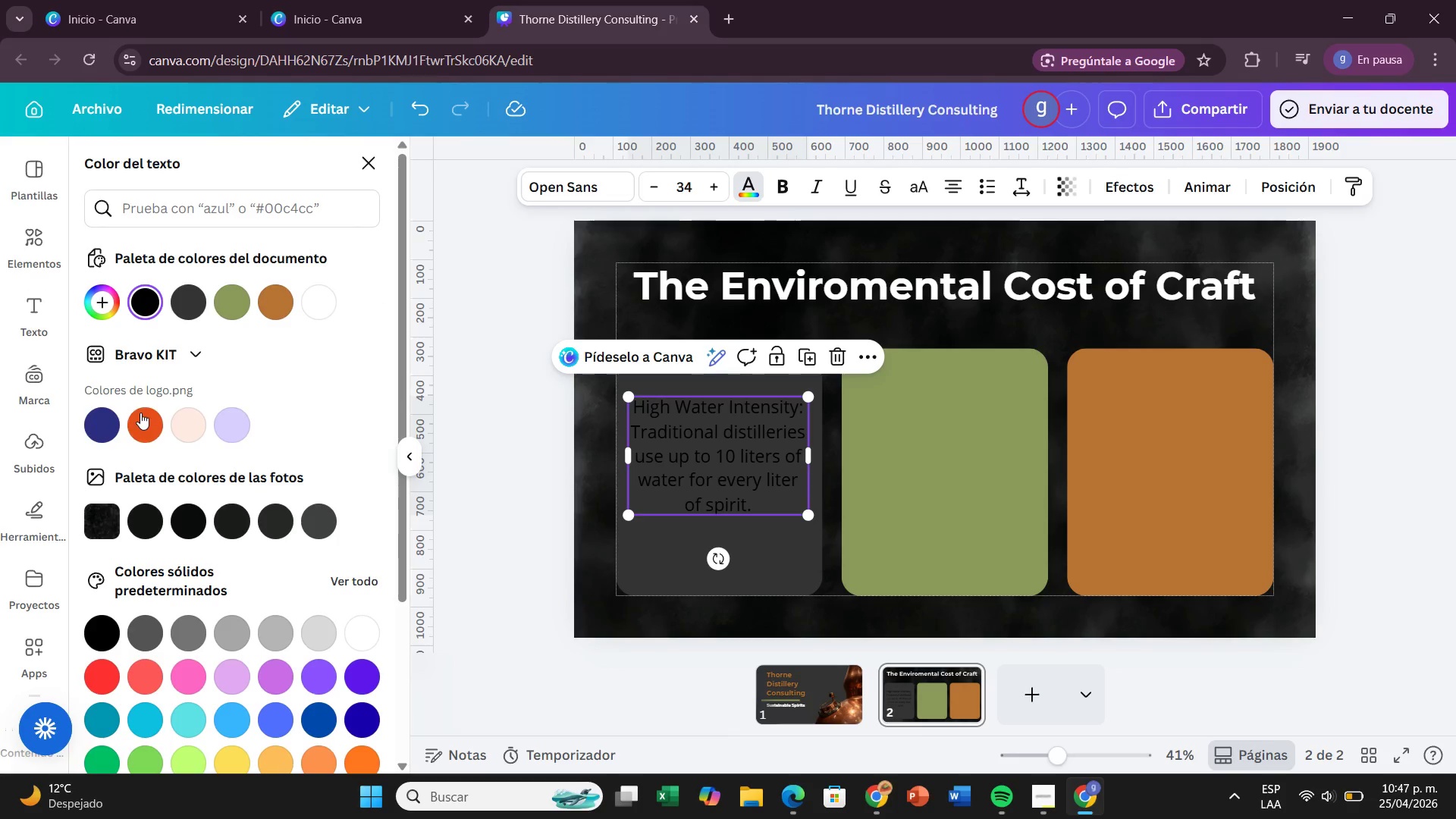 
left_click([318, 292])
 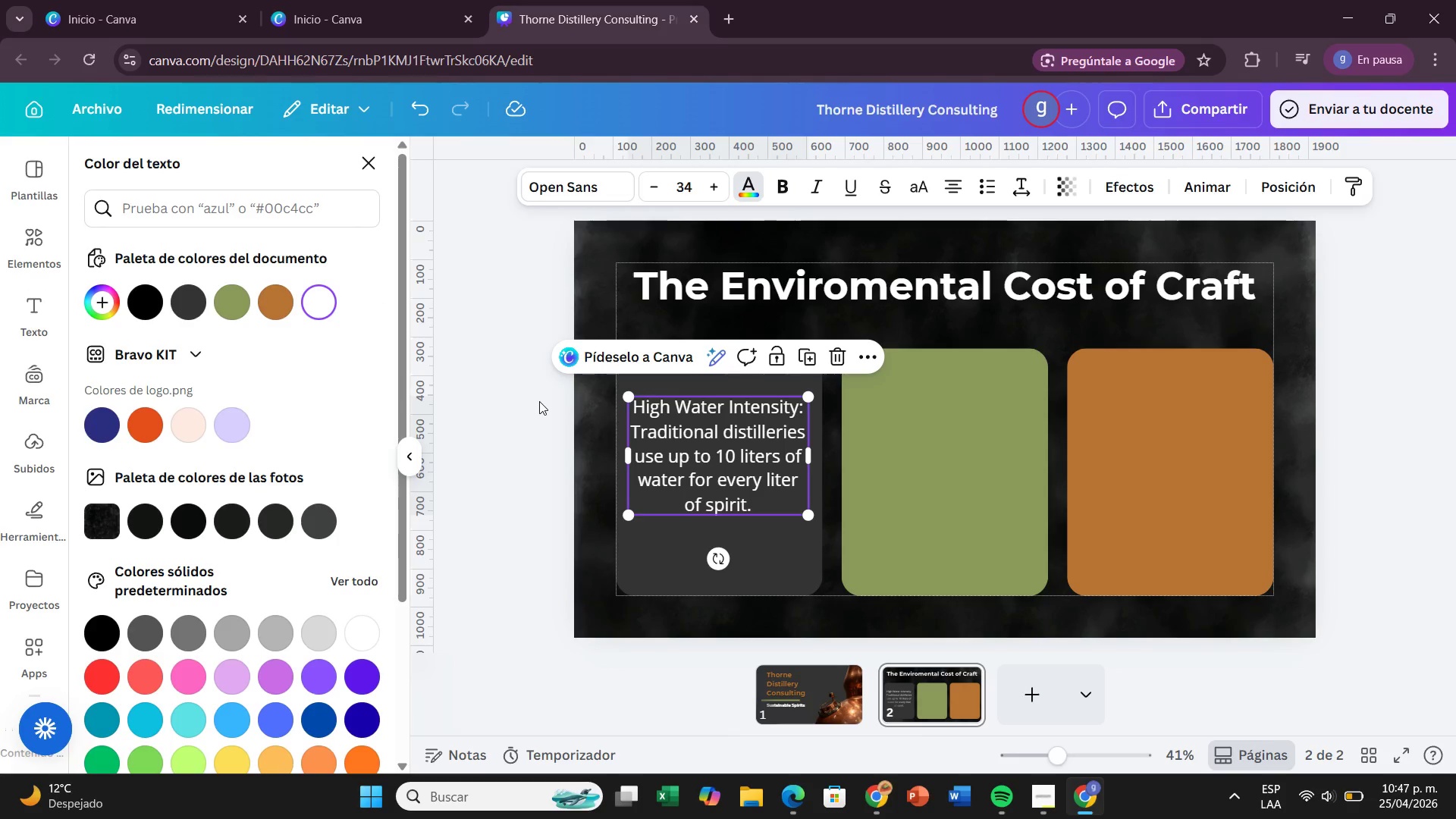 
left_click([539, 401])
 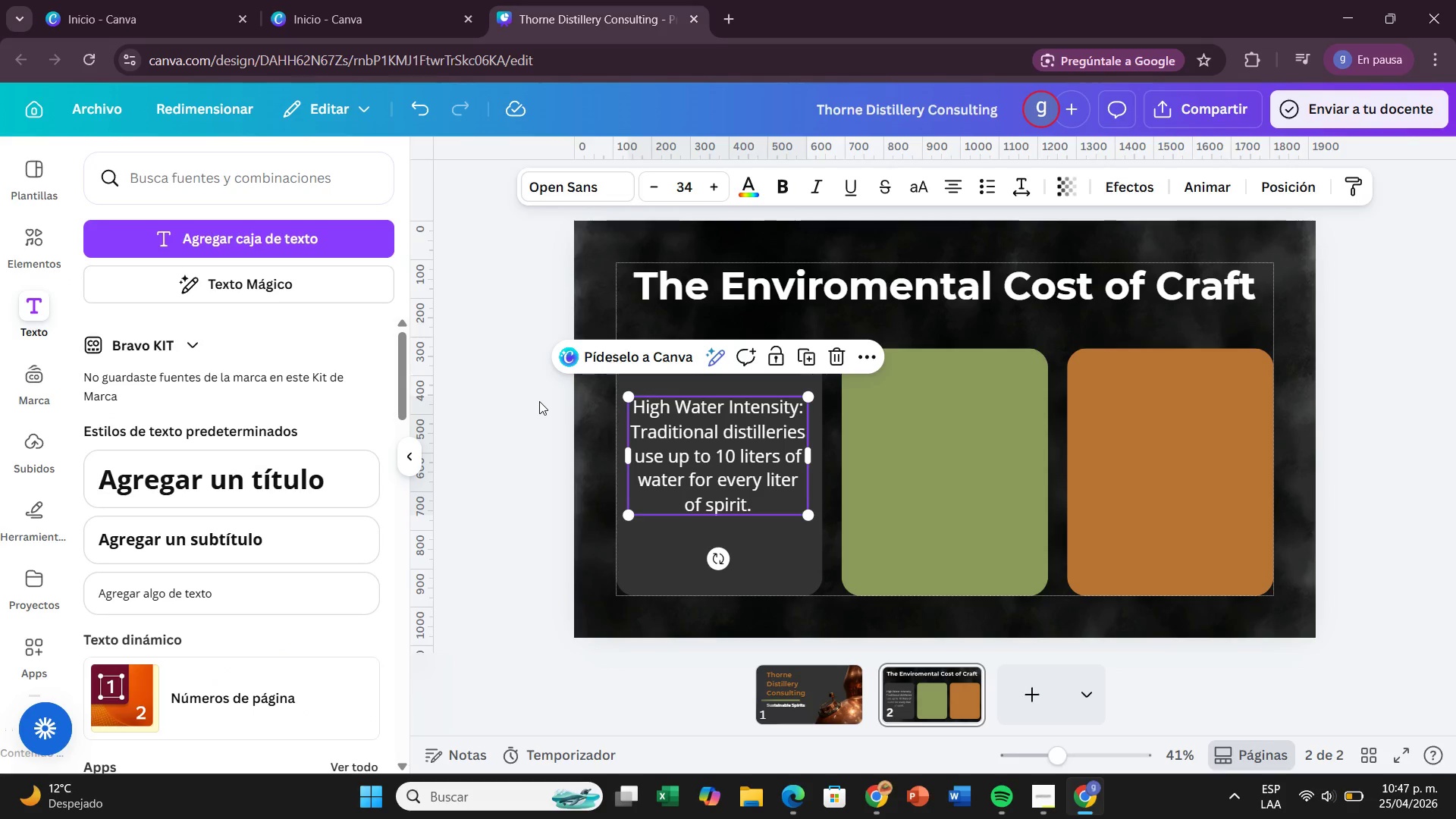 
wait(16.38)
 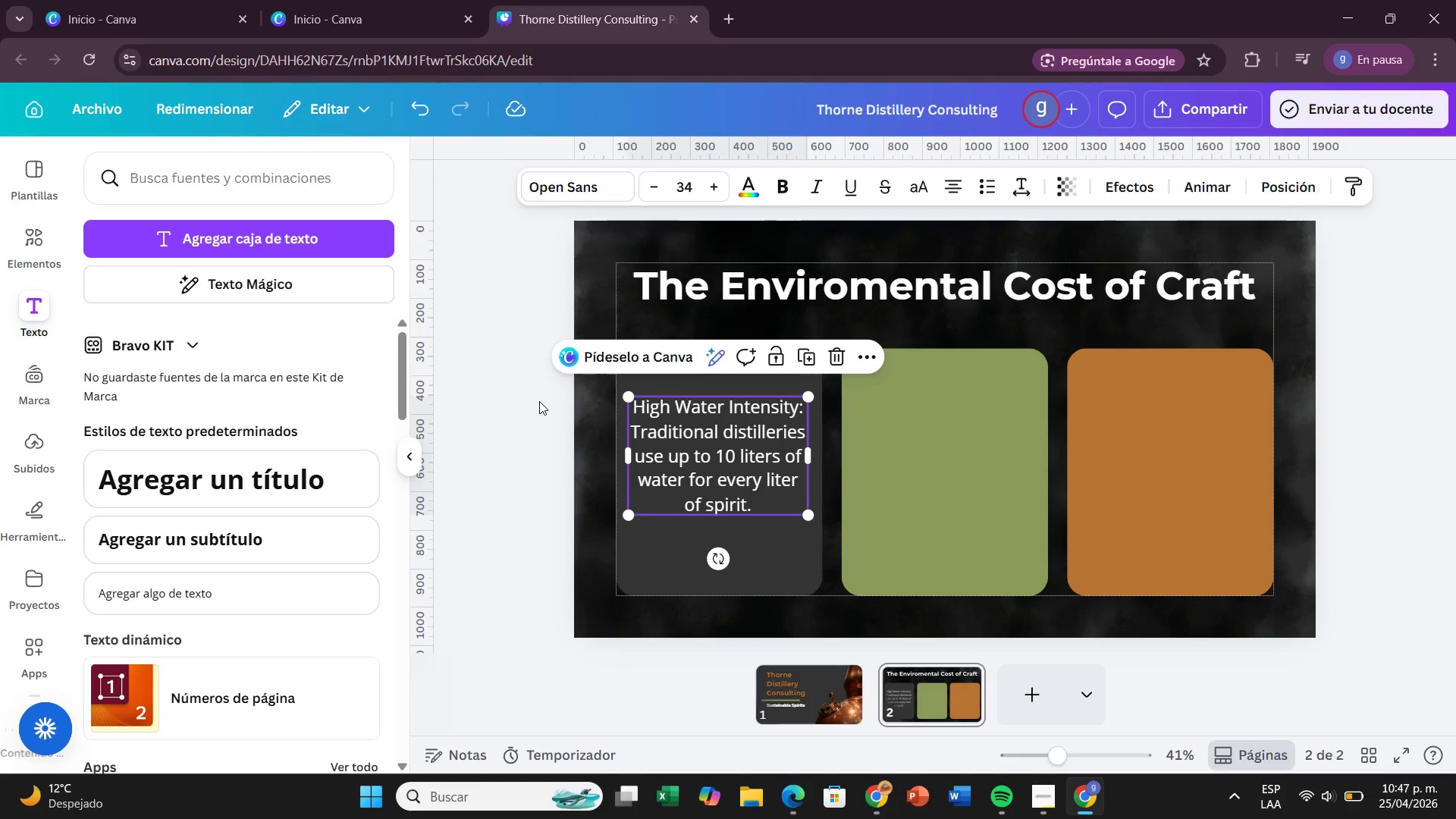 
left_click([799, 413])
 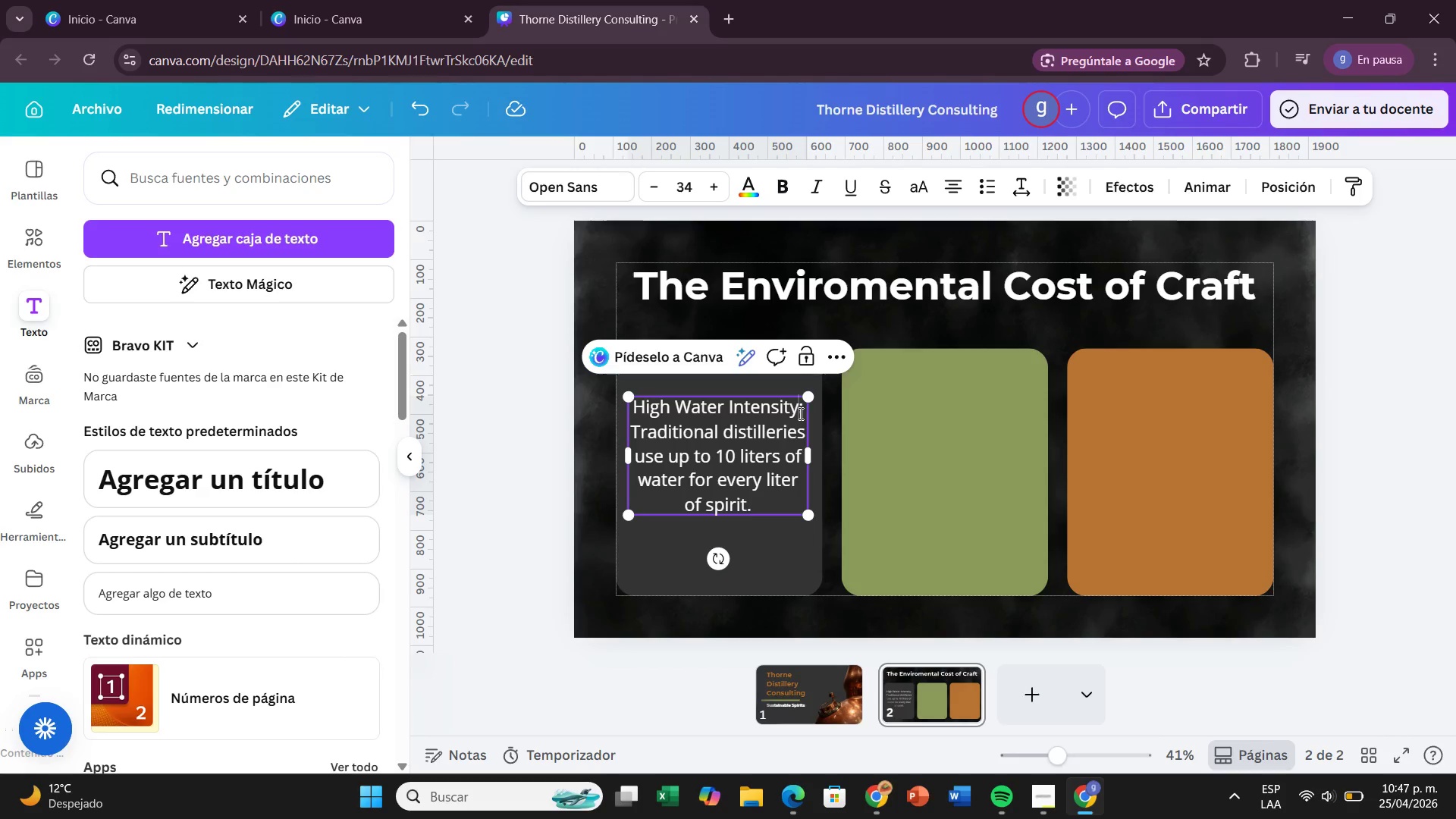 
double_click([799, 413])
 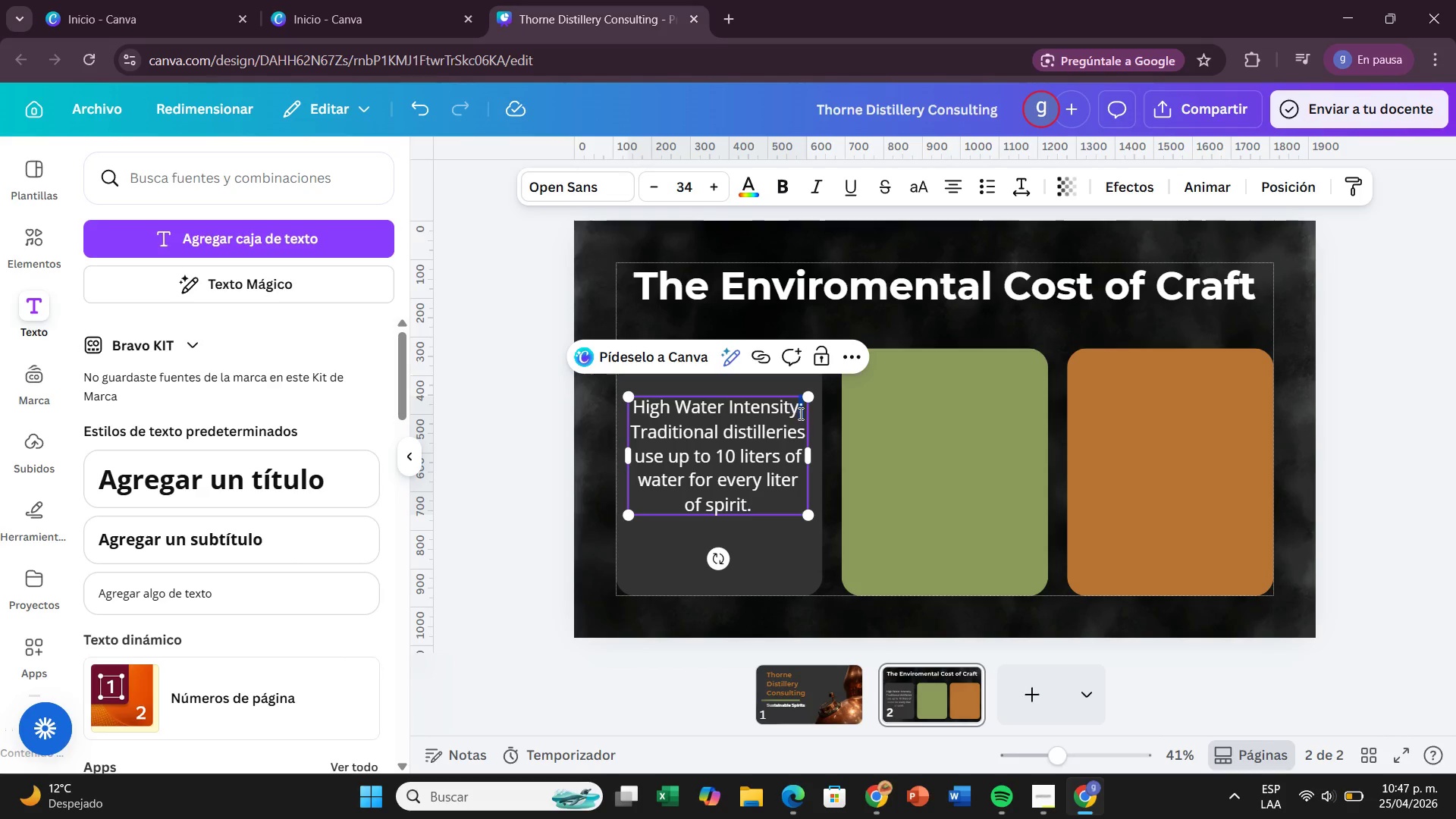 
left_click_drag(start_coordinate=[799, 413], to_coordinate=[748, 406])
 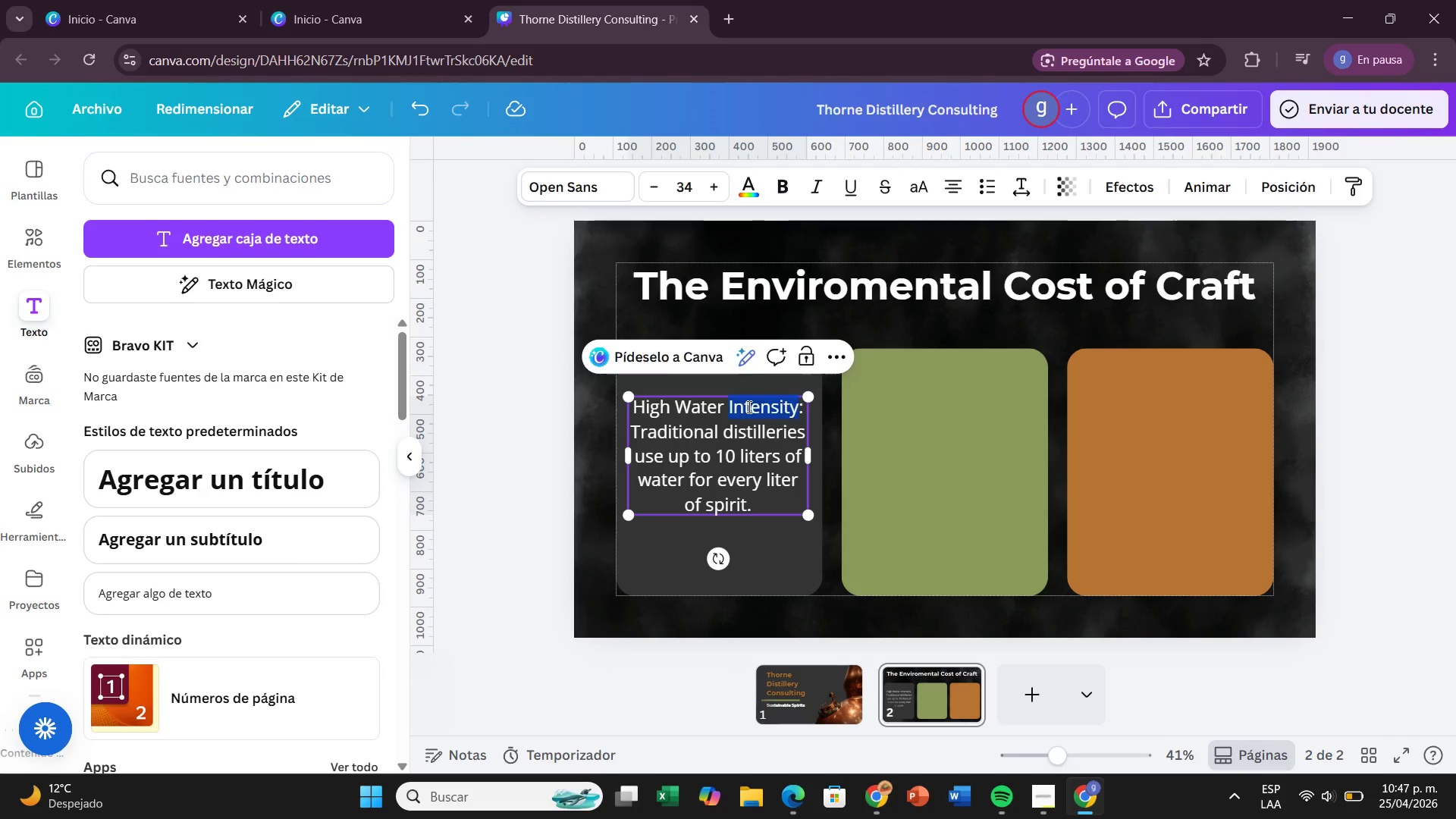 
double_click([748, 406])
 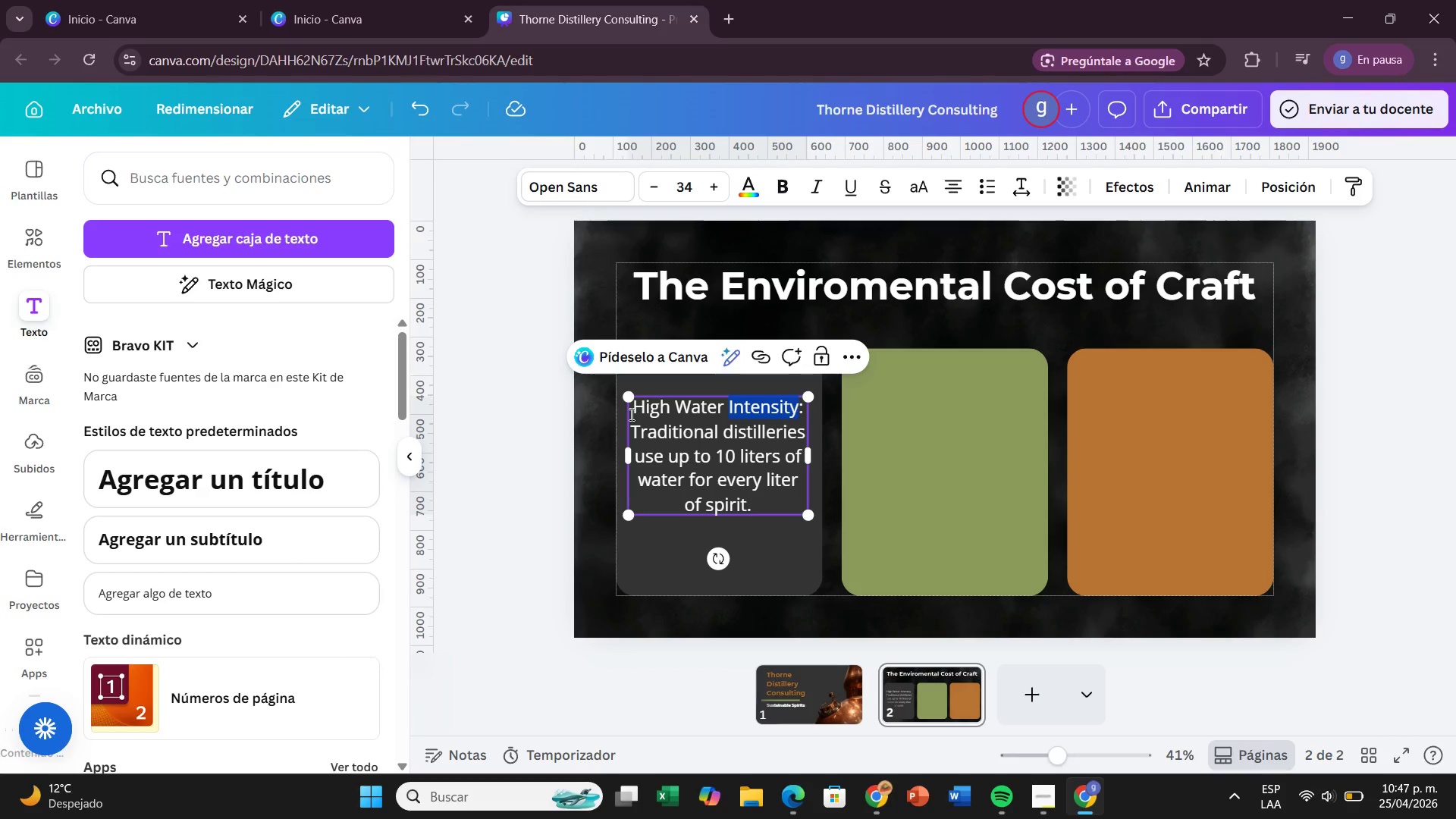 
left_click_drag(start_coordinate=[630, 414], to_coordinate=[805, 414])
 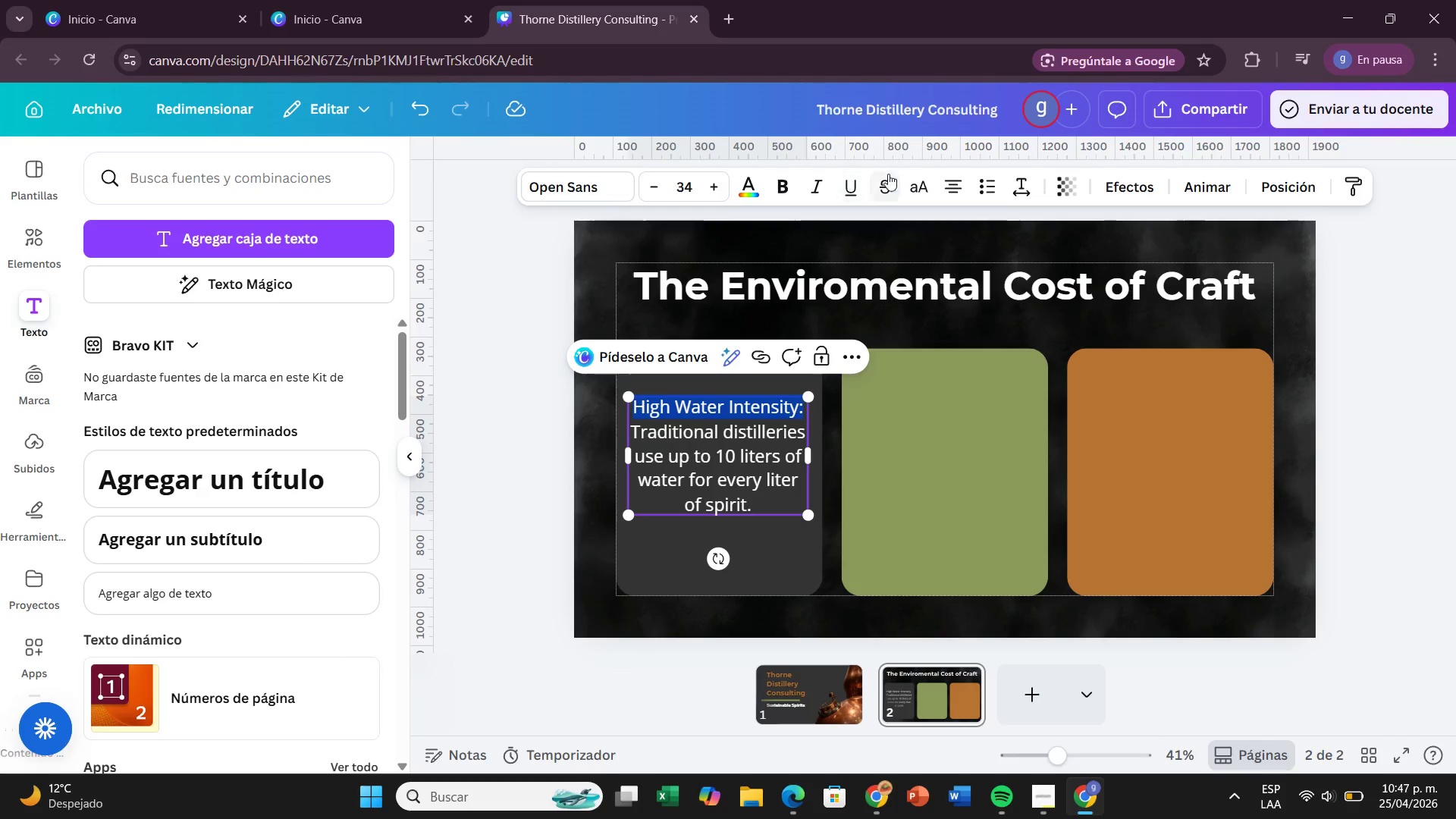 
left_click([785, 194])
 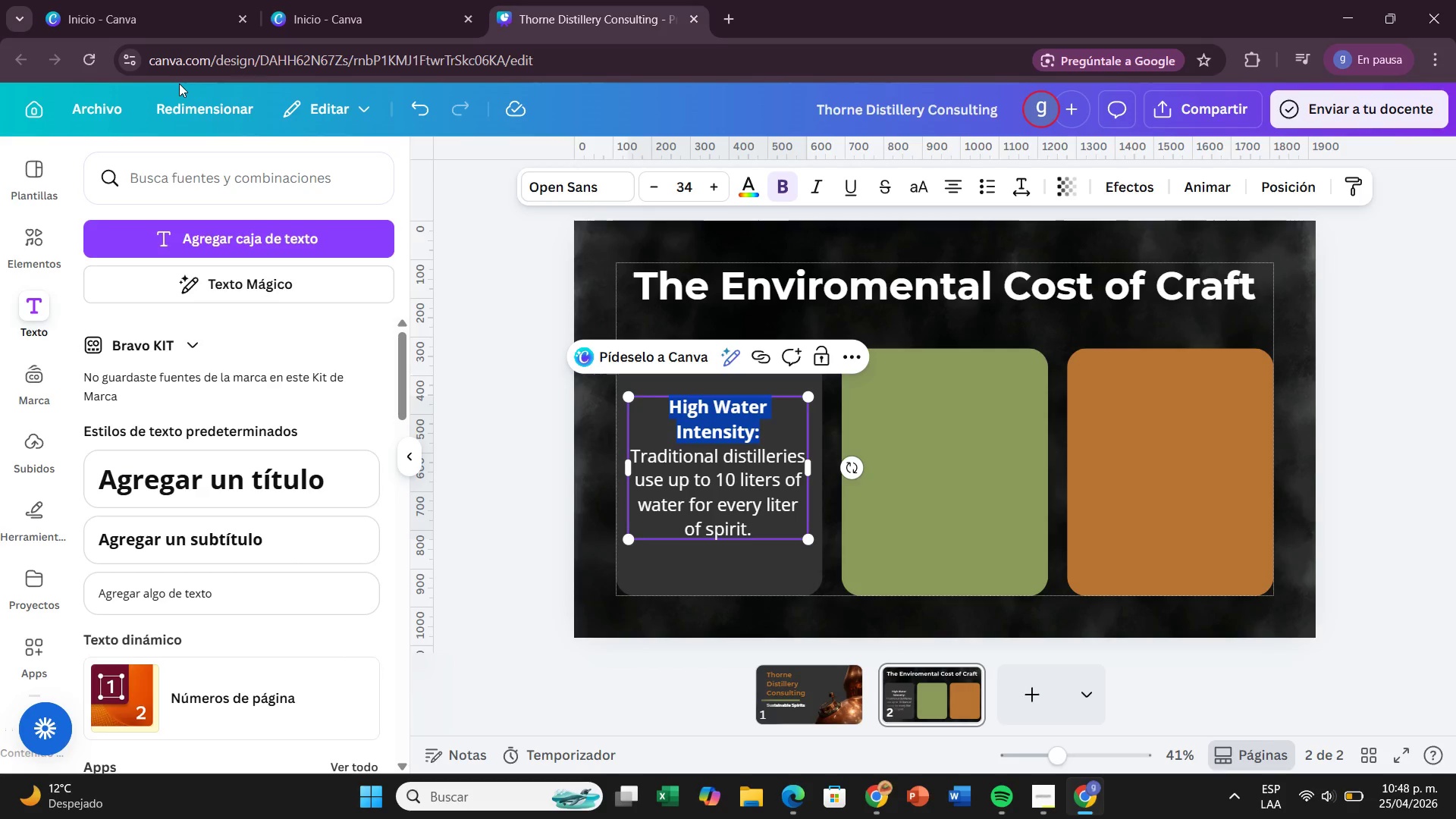 
wait(32.02)
 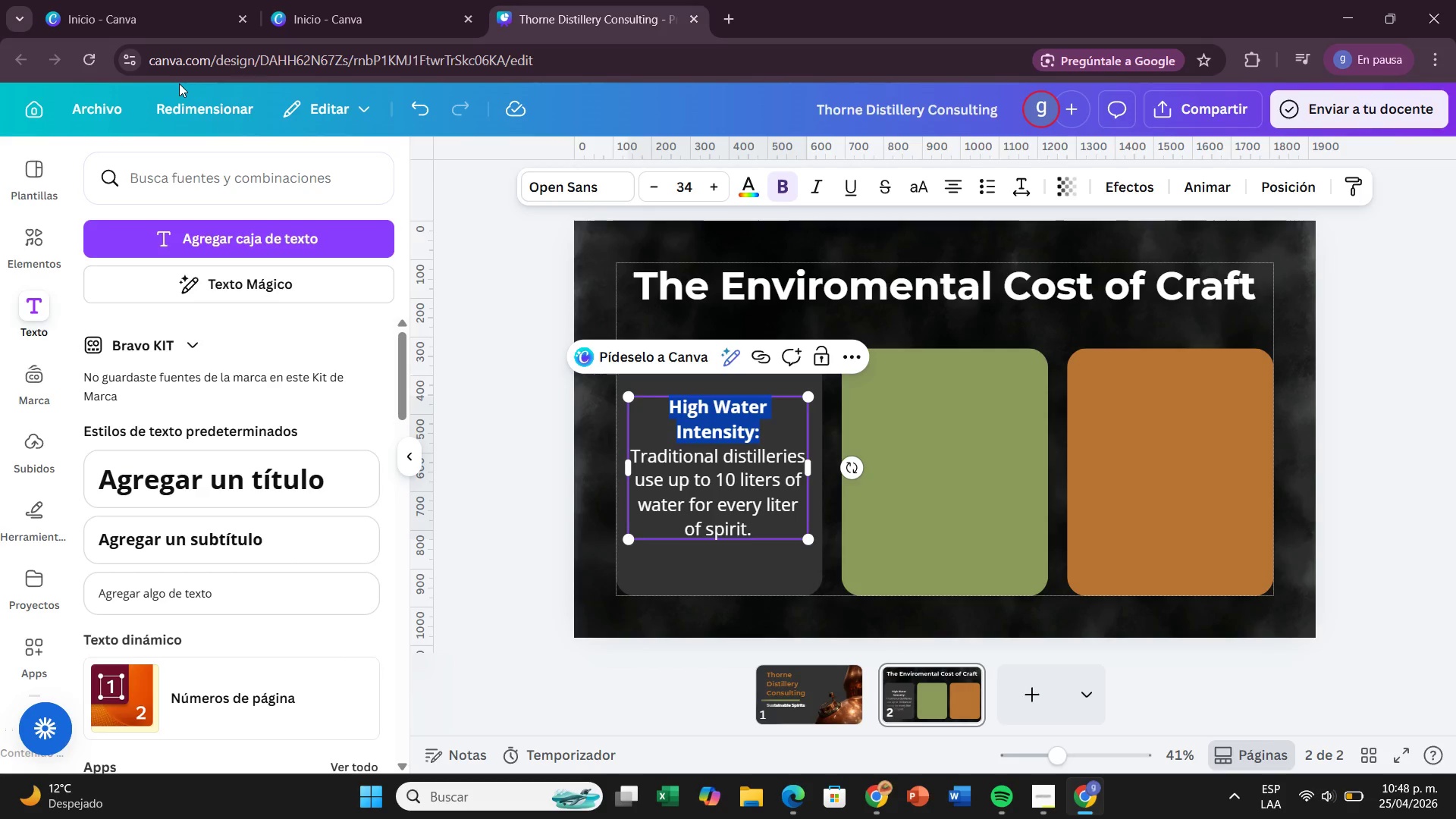 
left_click([769, 438])
 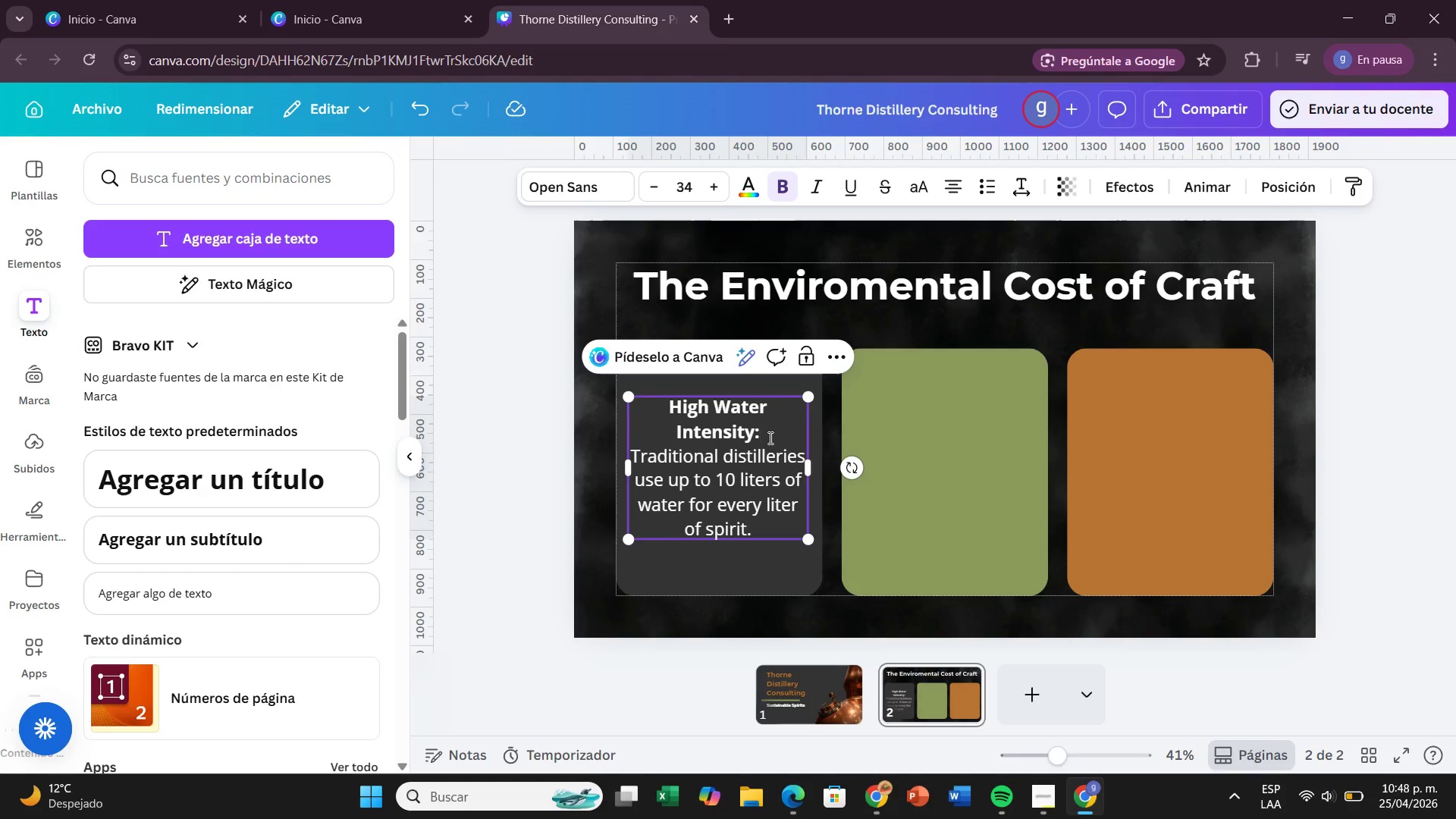 
key(Enter)
 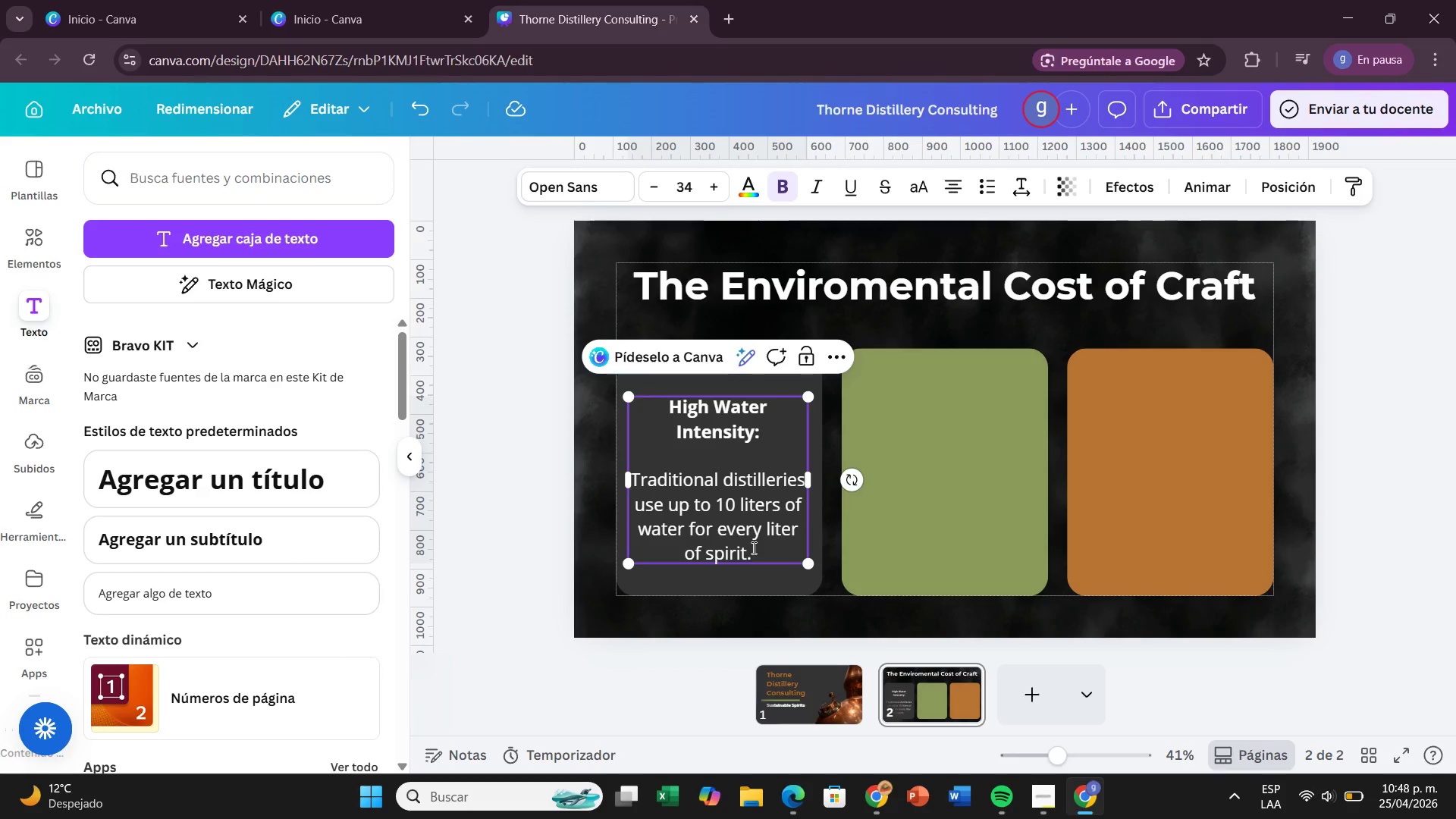 
left_click_drag(start_coordinate=[762, 551], to_coordinate=[632, 479])
 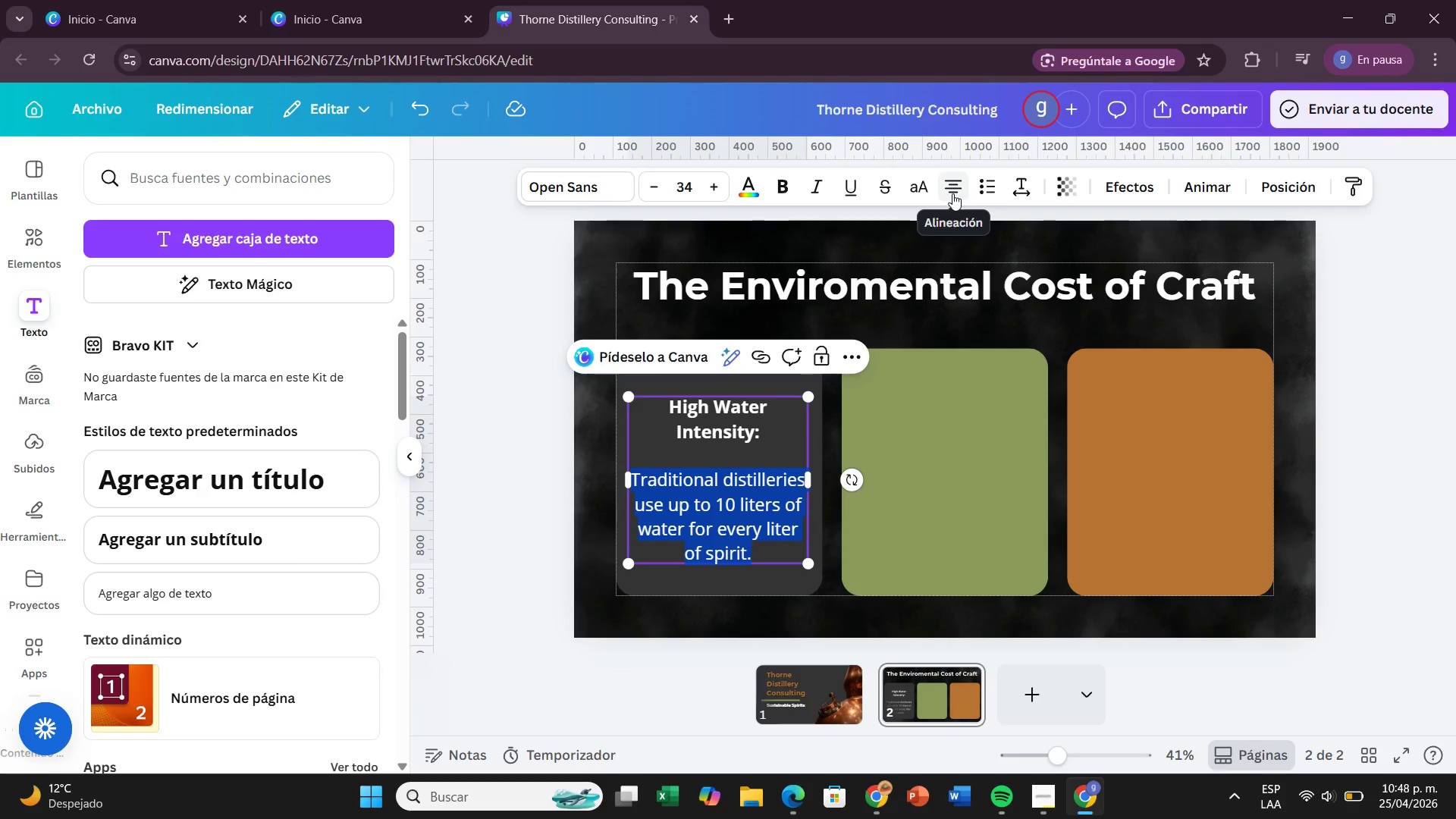 
left_click([952, 193])
 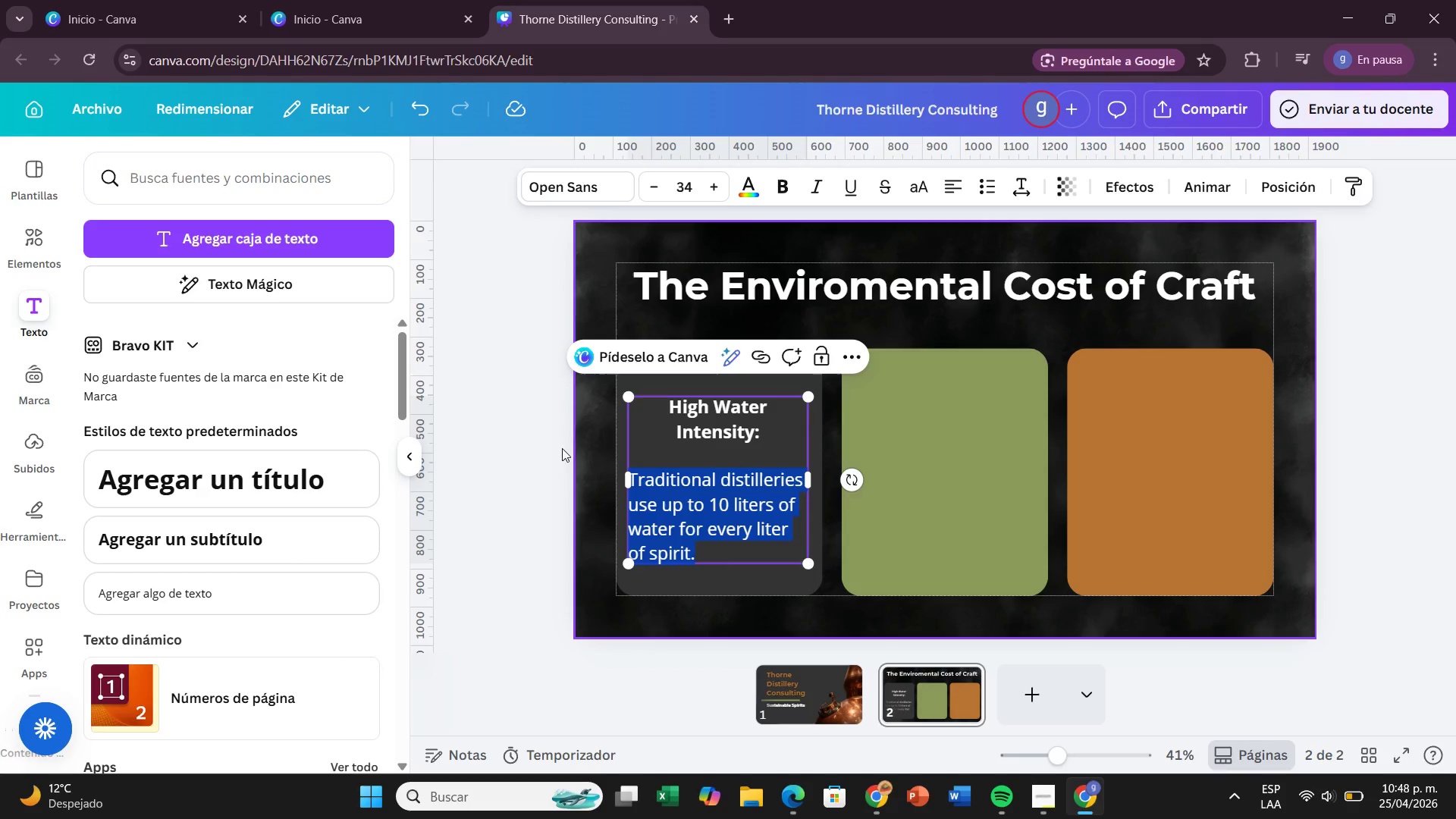 
left_click([535, 468])
 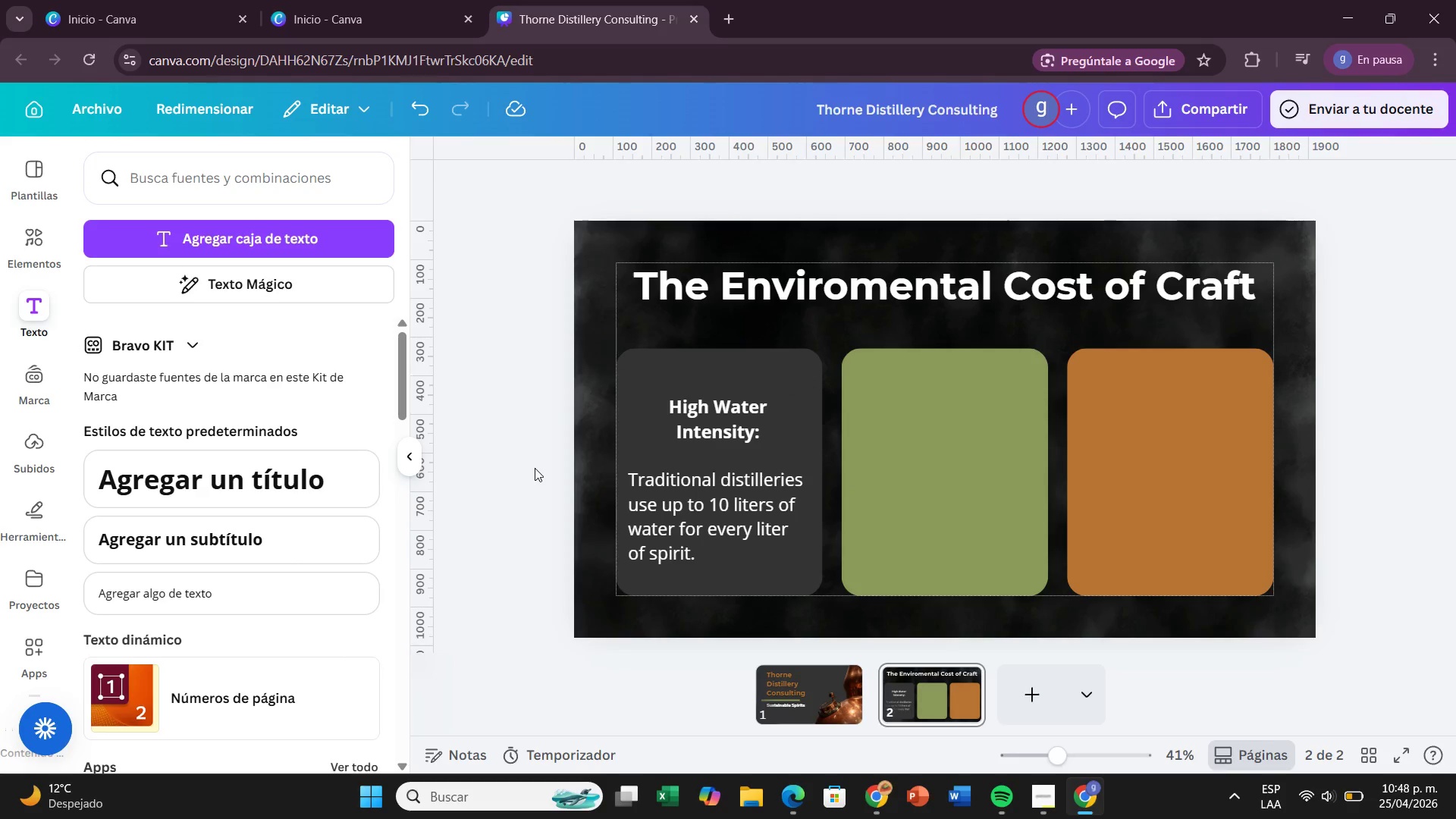 
left_click([535, 468])
 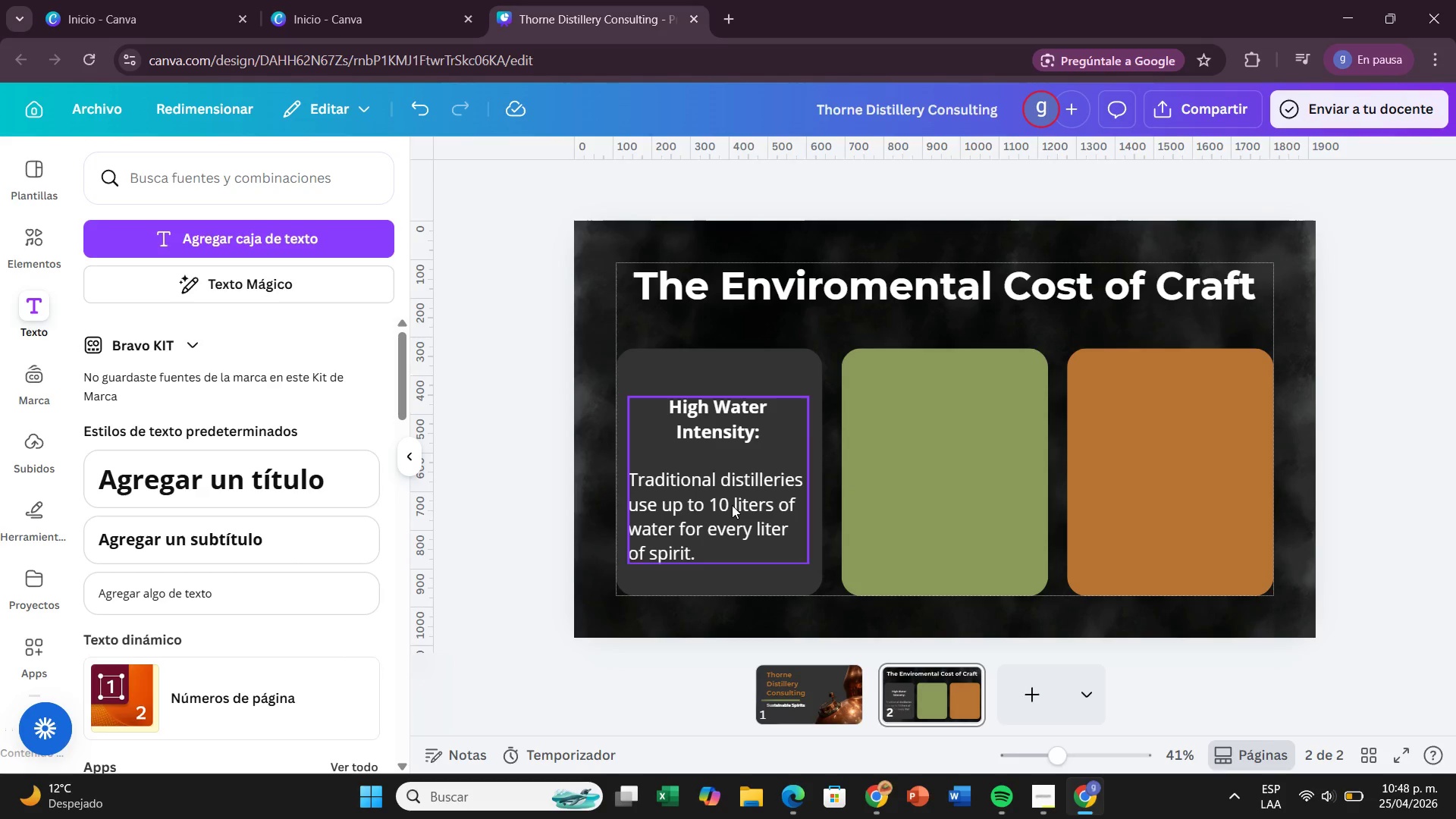 
left_click_drag(start_coordinate=[732, 505], to_coordinate=[734, 497])
 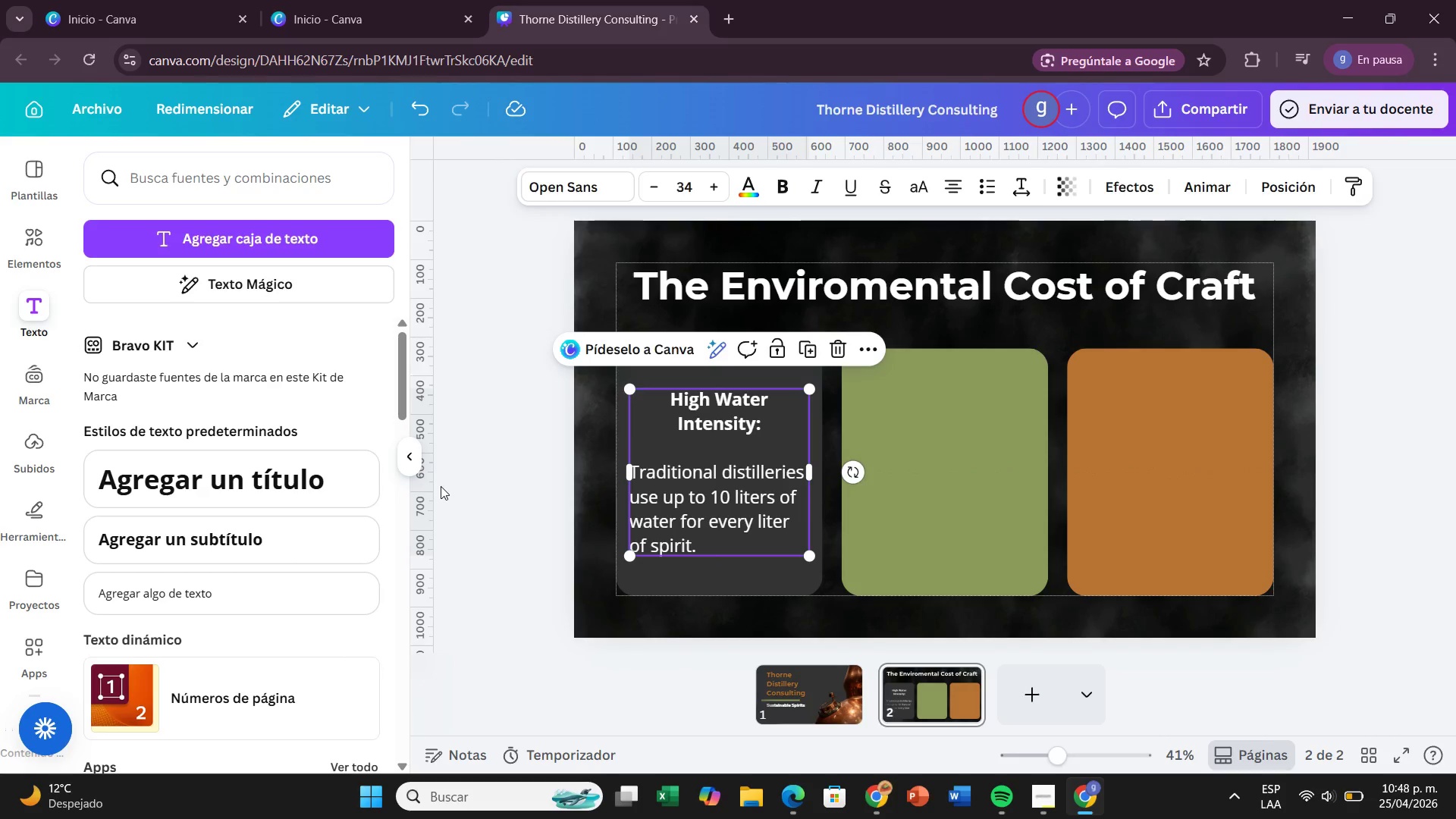 
left_click([441, 486])
 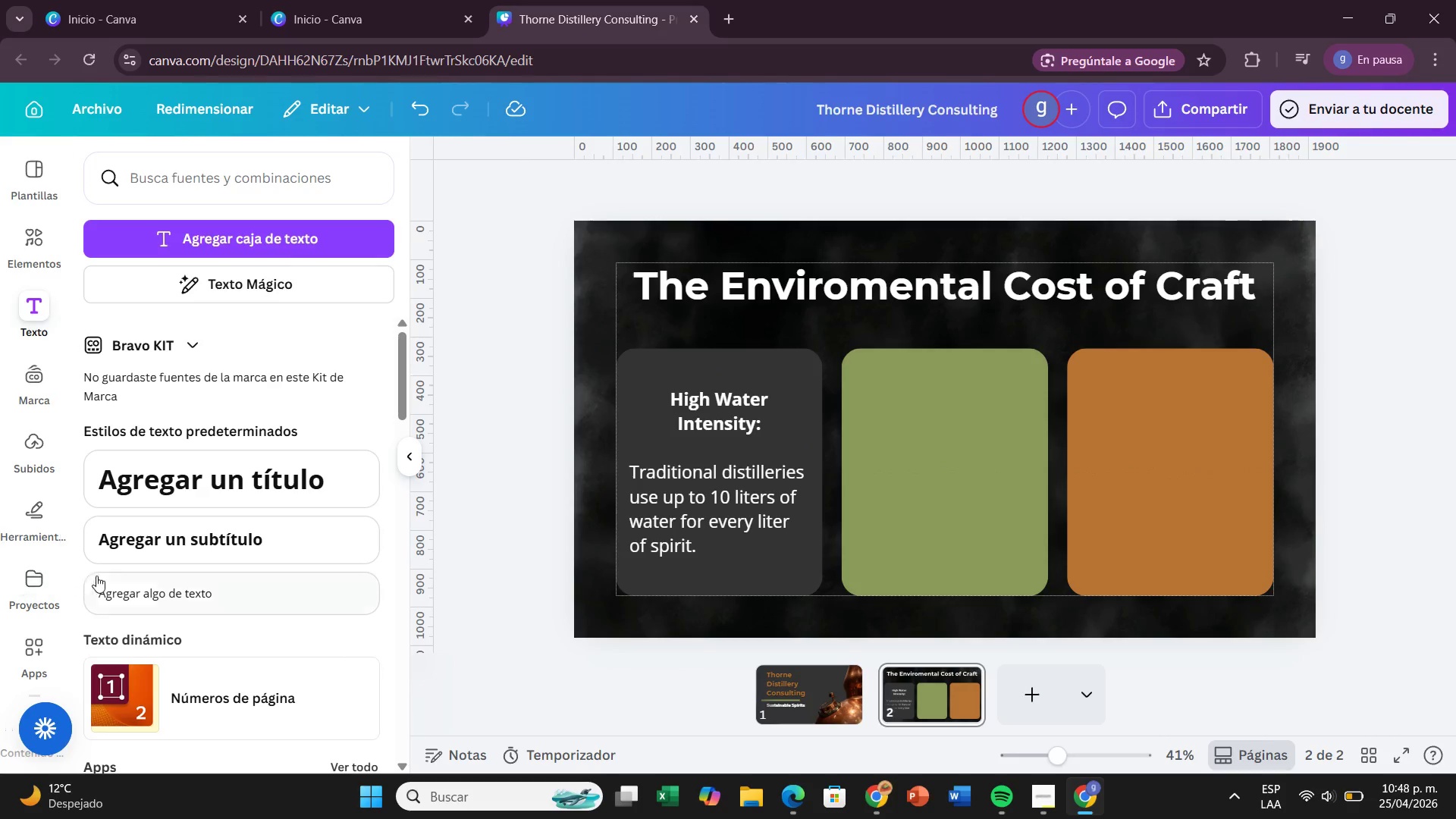 
left_click_drag(start_coordinate=[134, 579], to_coordinate=[891, 416])
 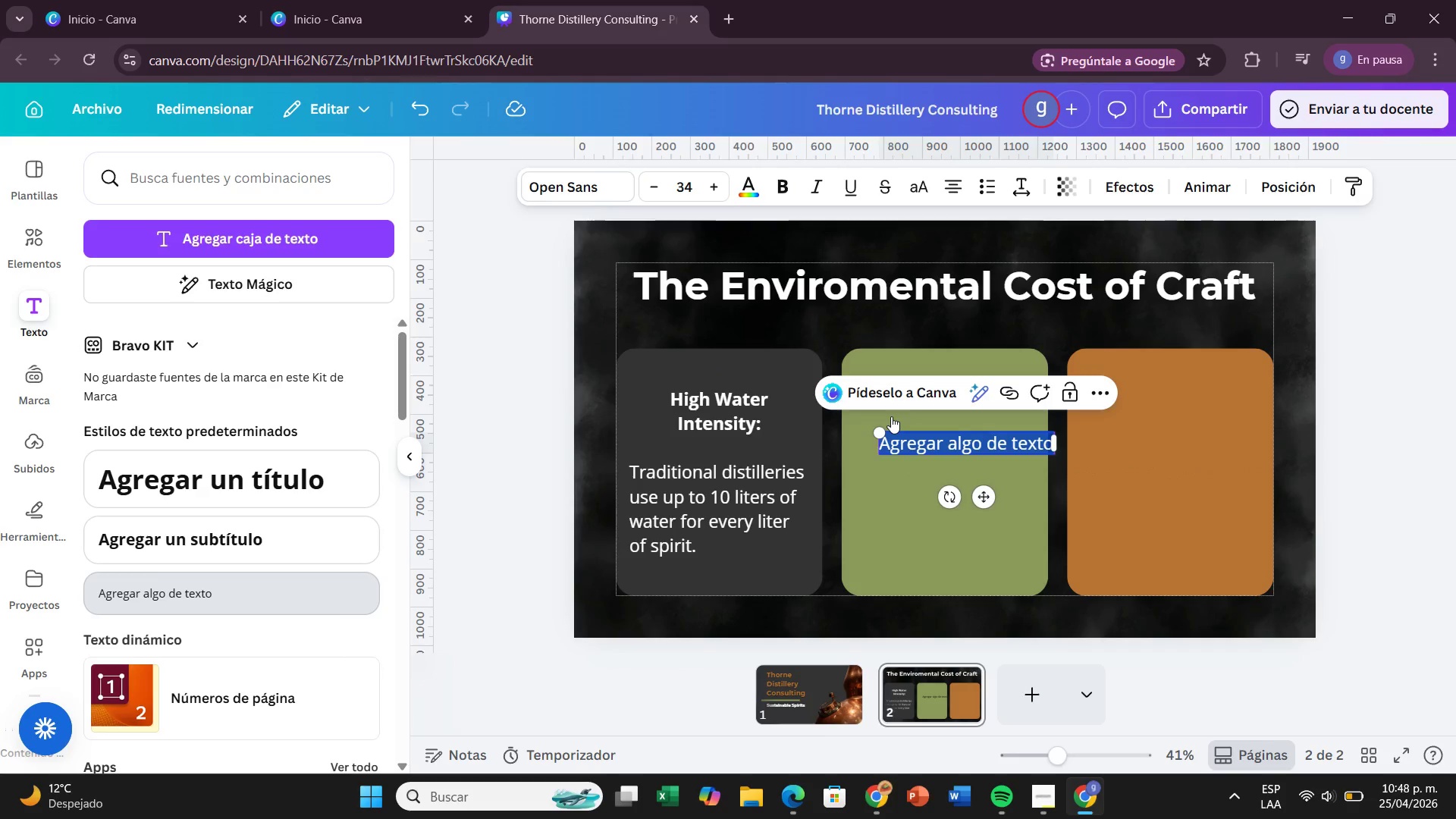 
type(Energy Ineffi)
key(Backspace)
type(ixien)
key(Backspace)
key(Backspace)
key(Backspace)
key(Backspace)
type(ciency)
 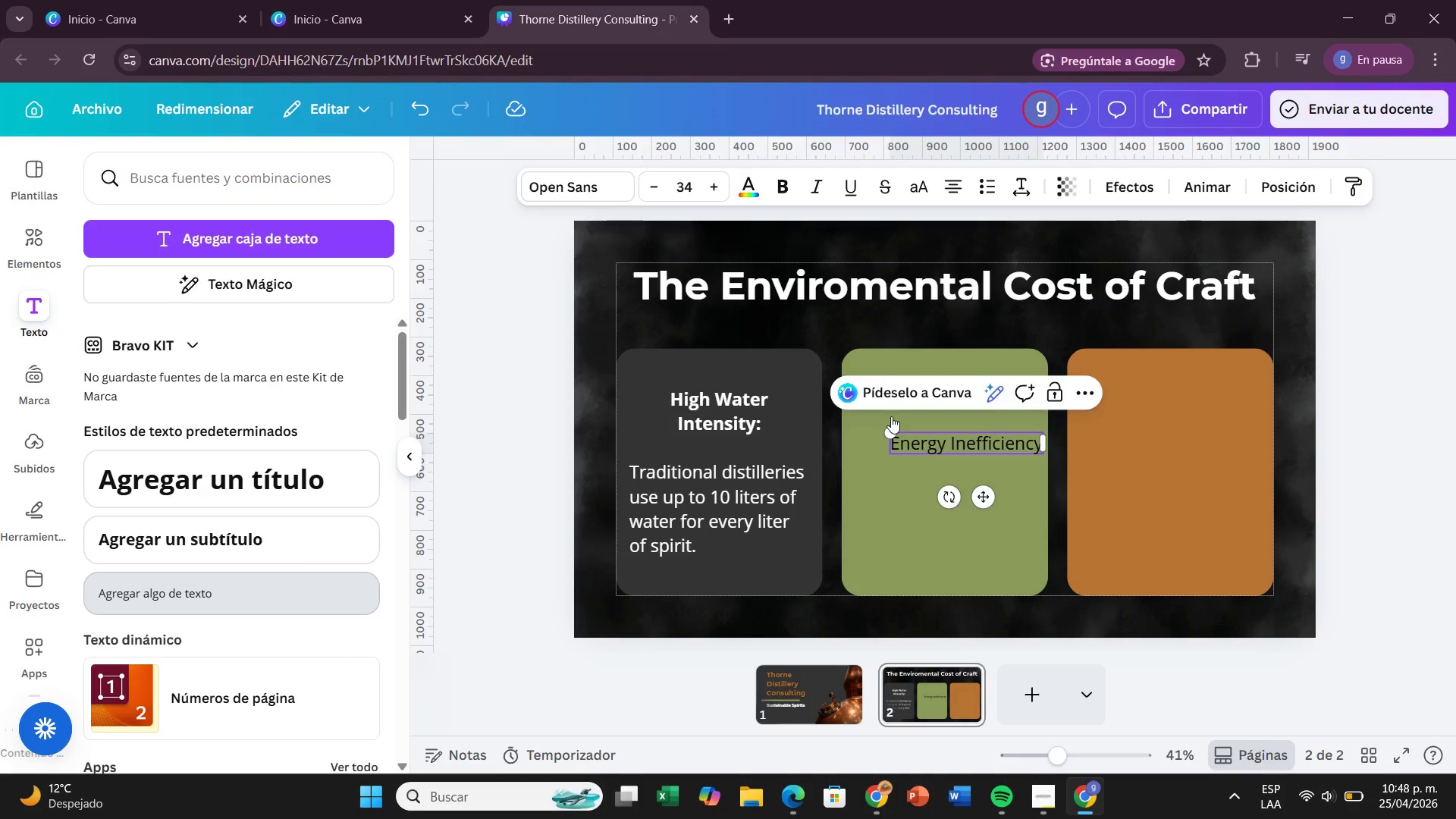 
wait(6.0)
 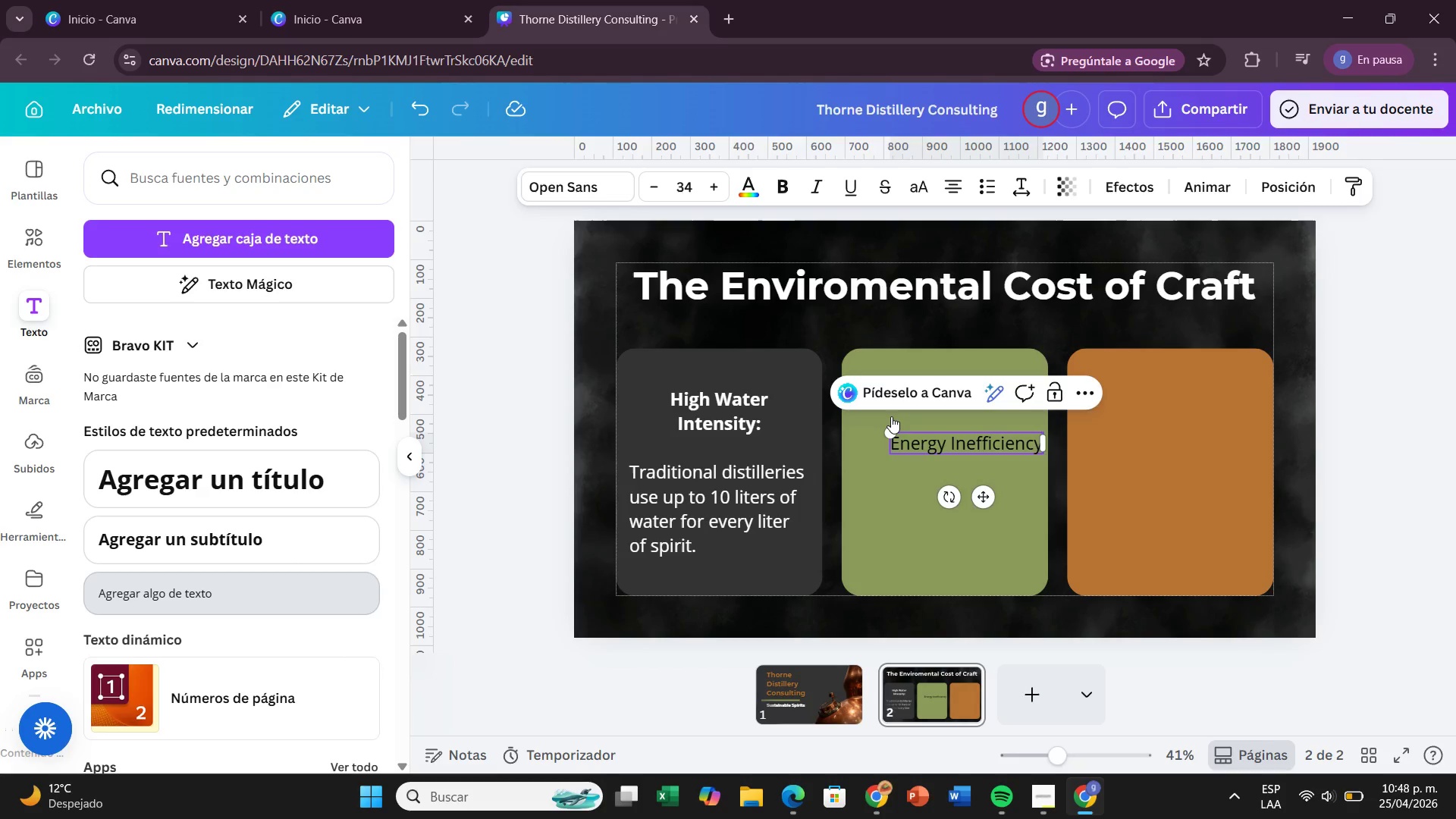 
key(Shift+Period)
 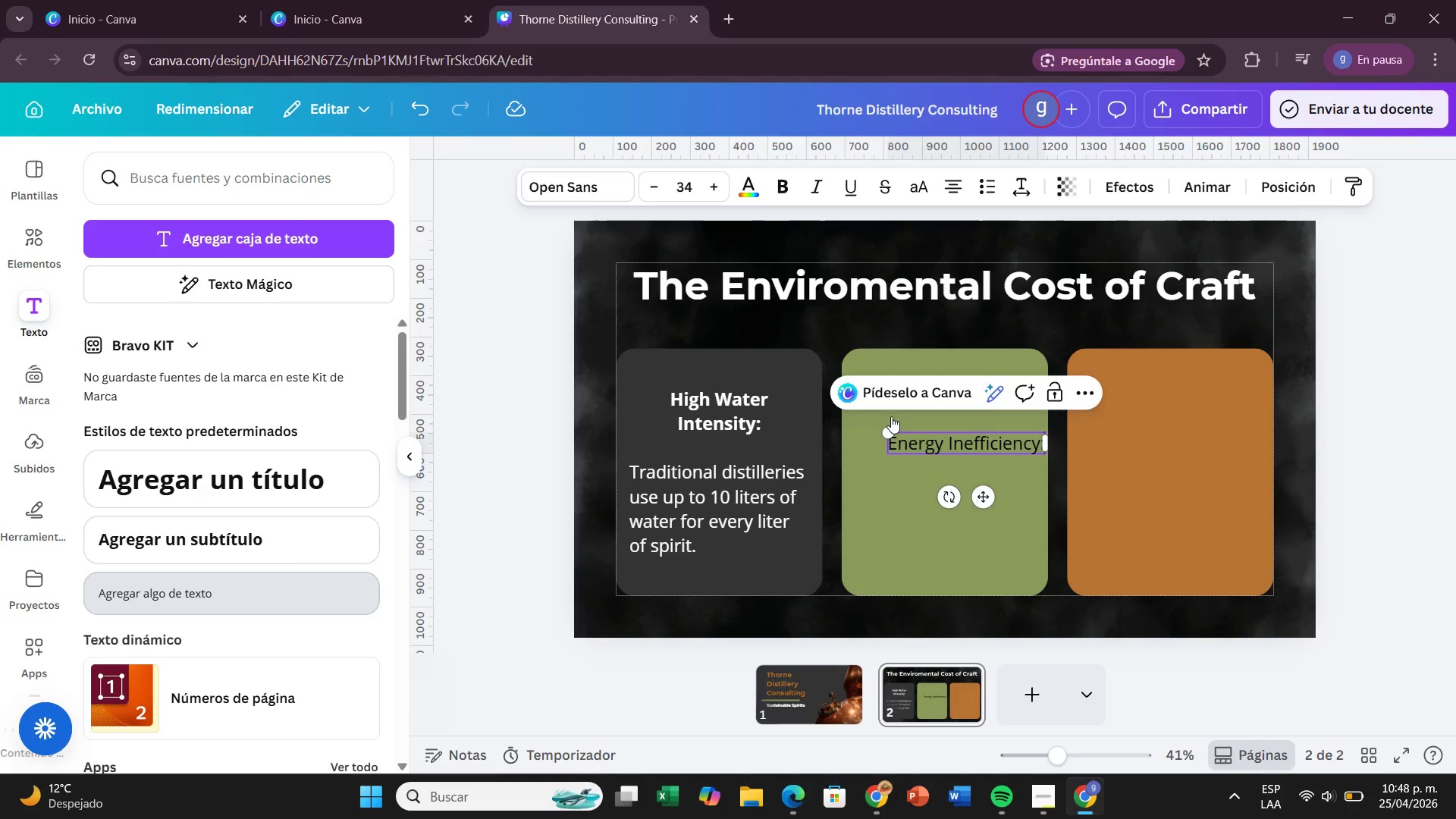 
key(Space)
 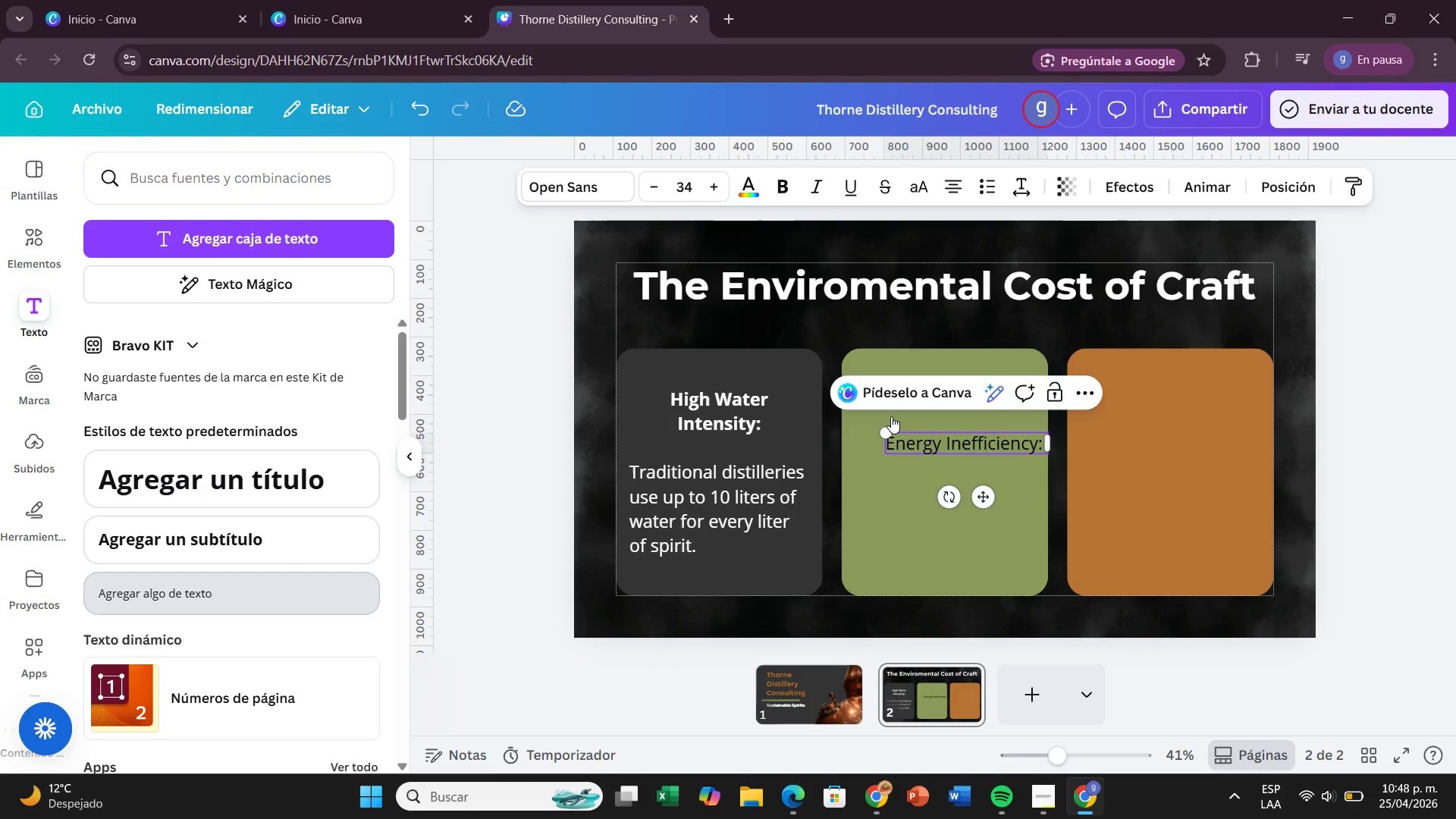 
wait(9.83)
 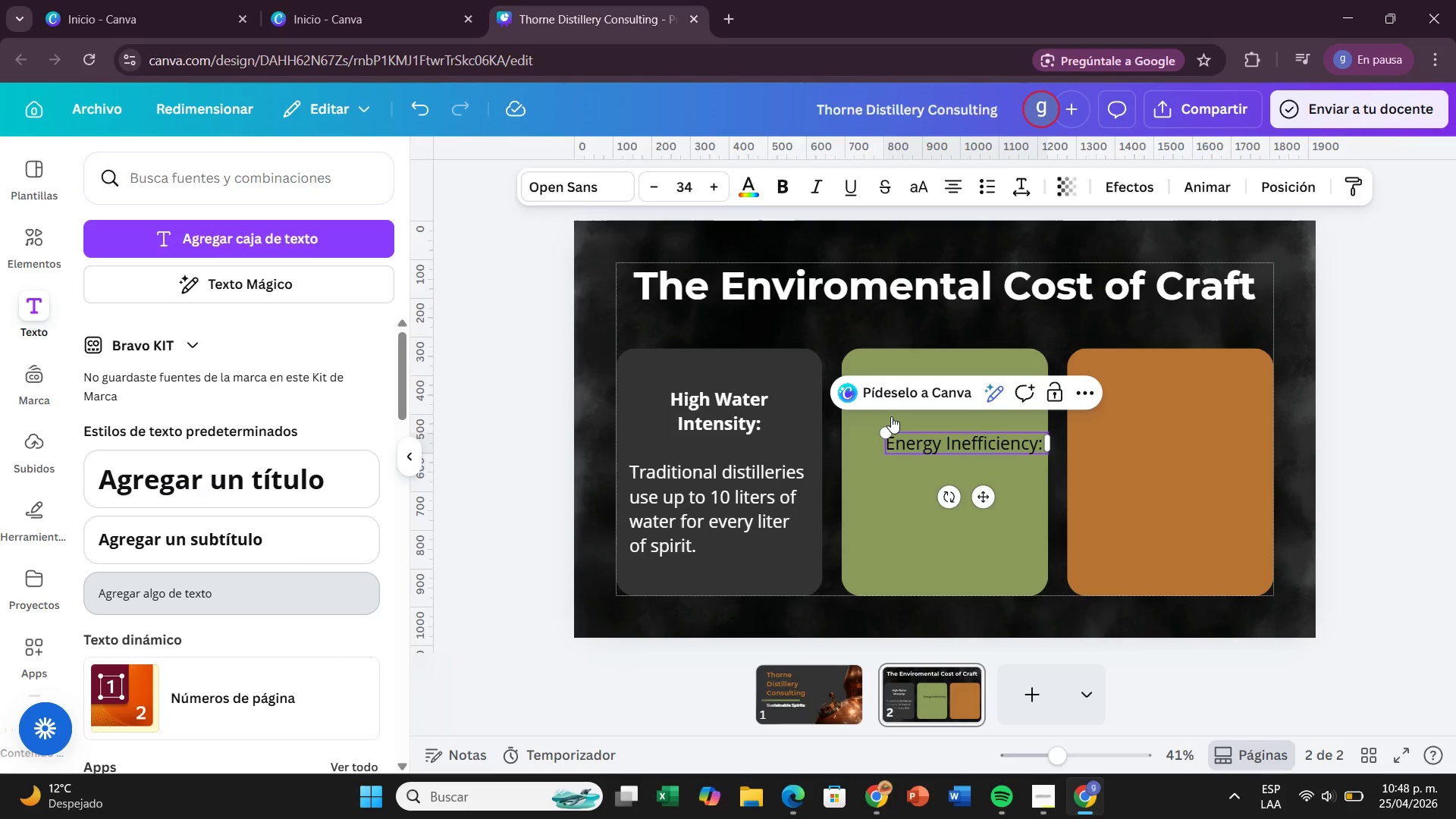 
type(Heat loss dru)
key(Backspace)
key(Backspace)
type(uring d)
 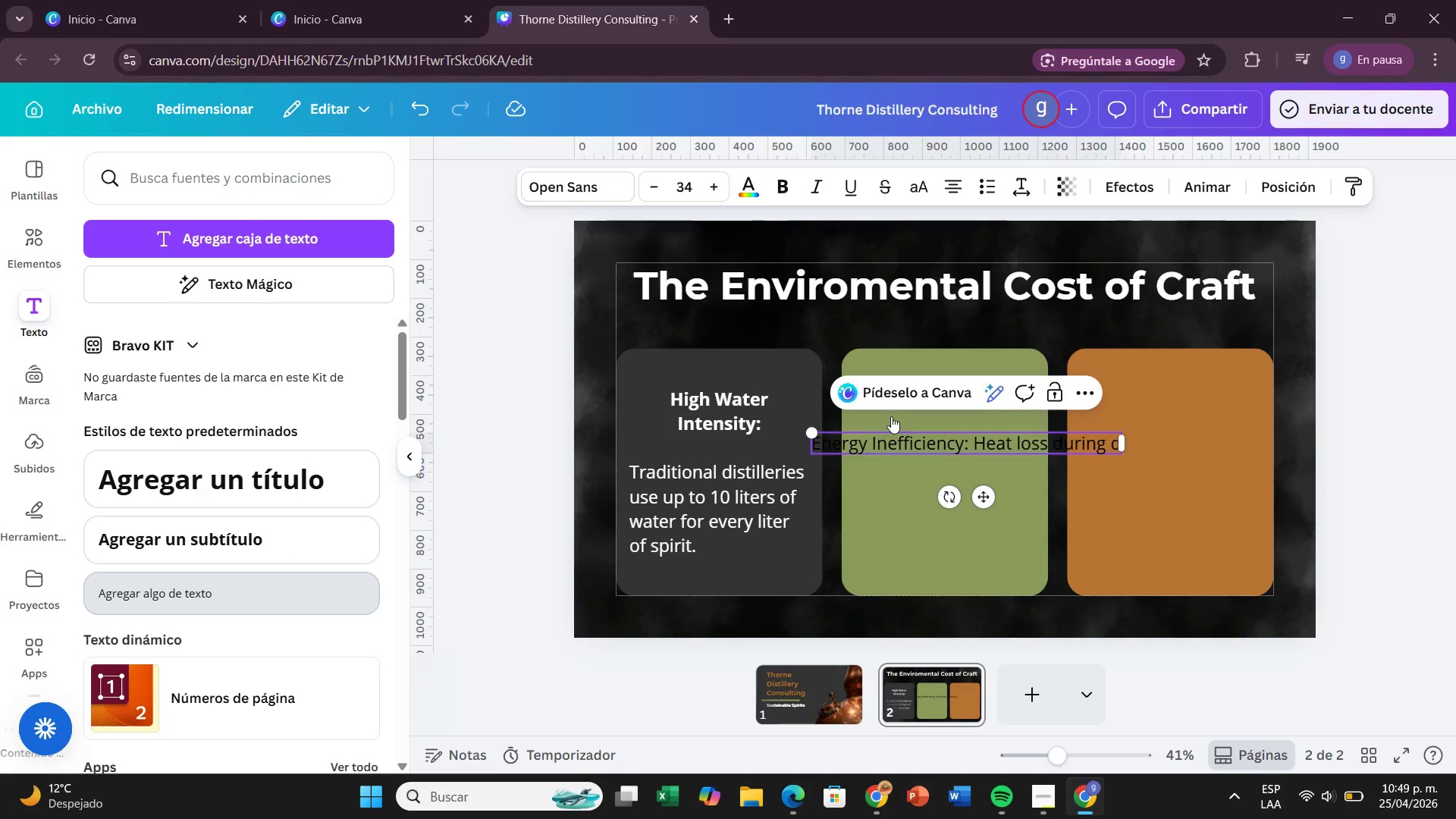 
wait(5.3)
 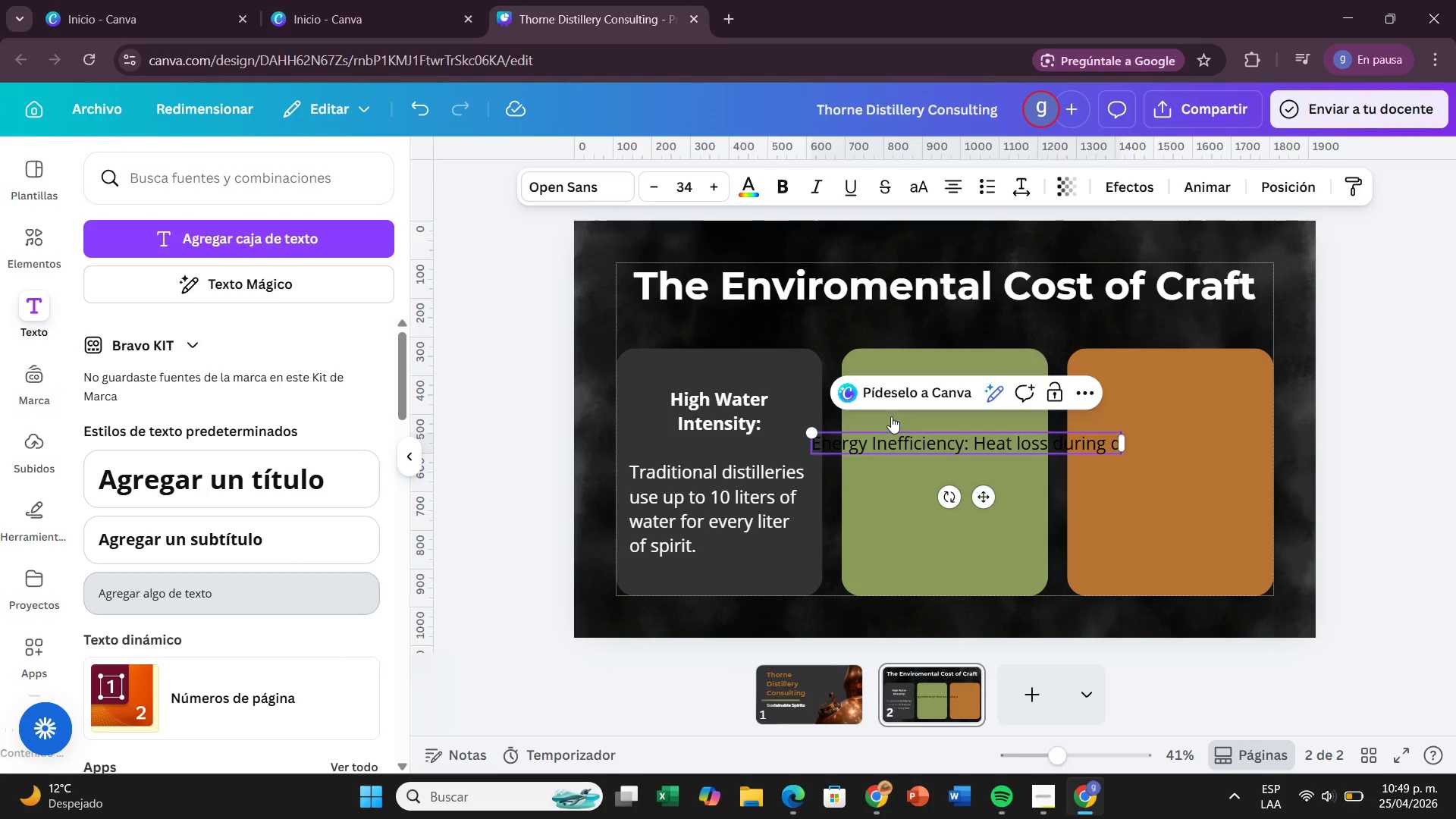 
type(isti)
 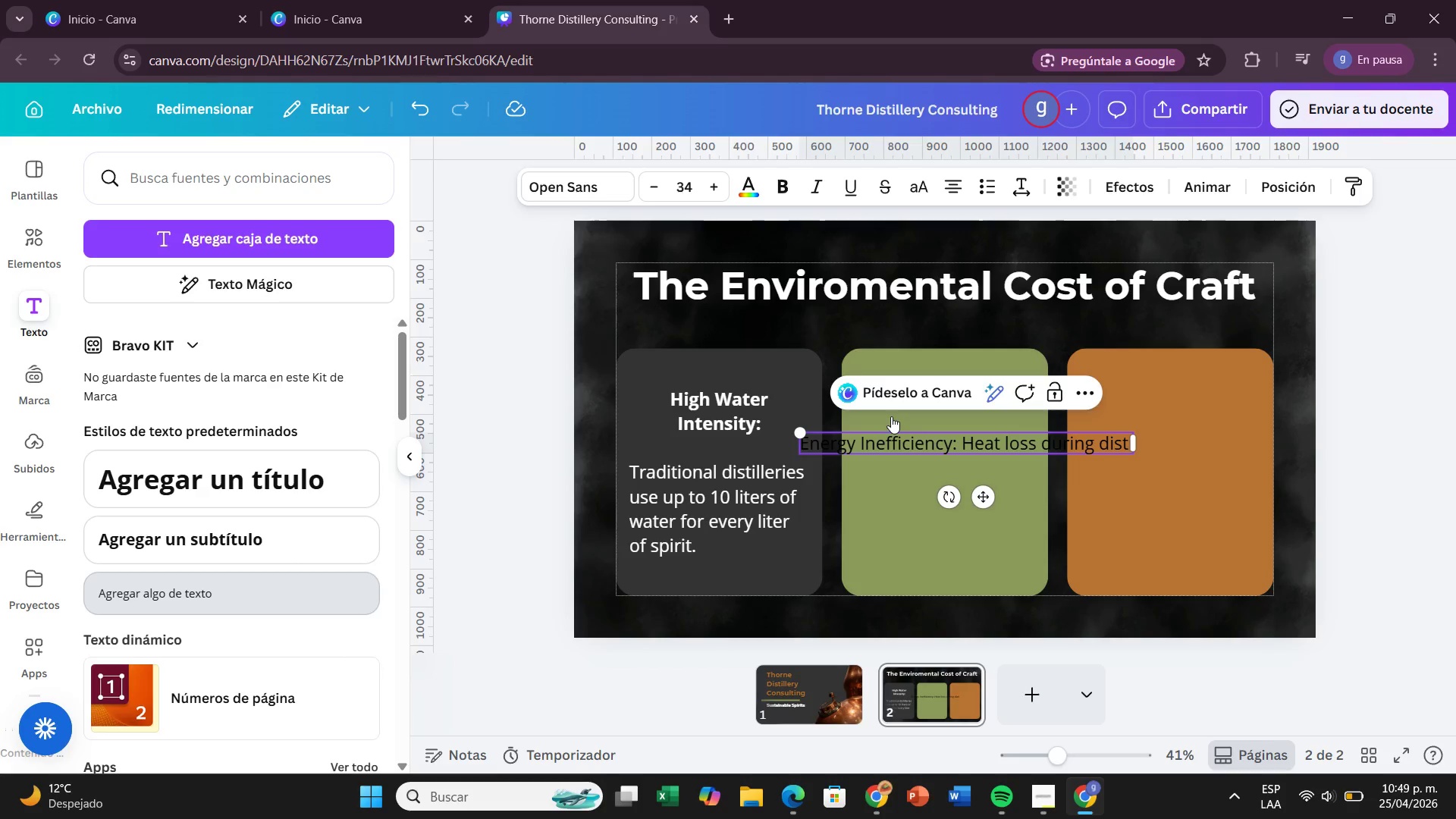 
type(llation increas)
 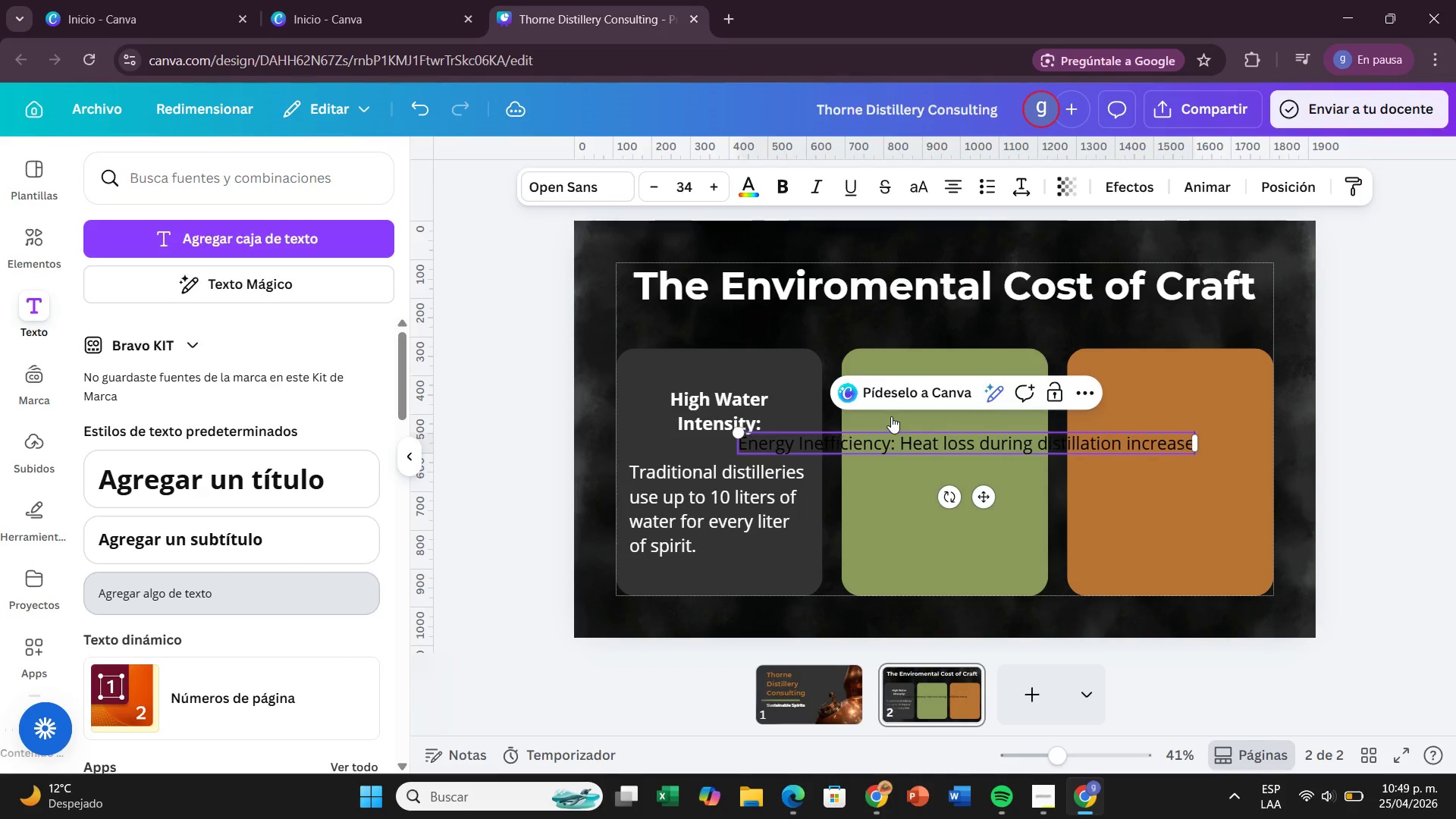 
wait(6.62)
 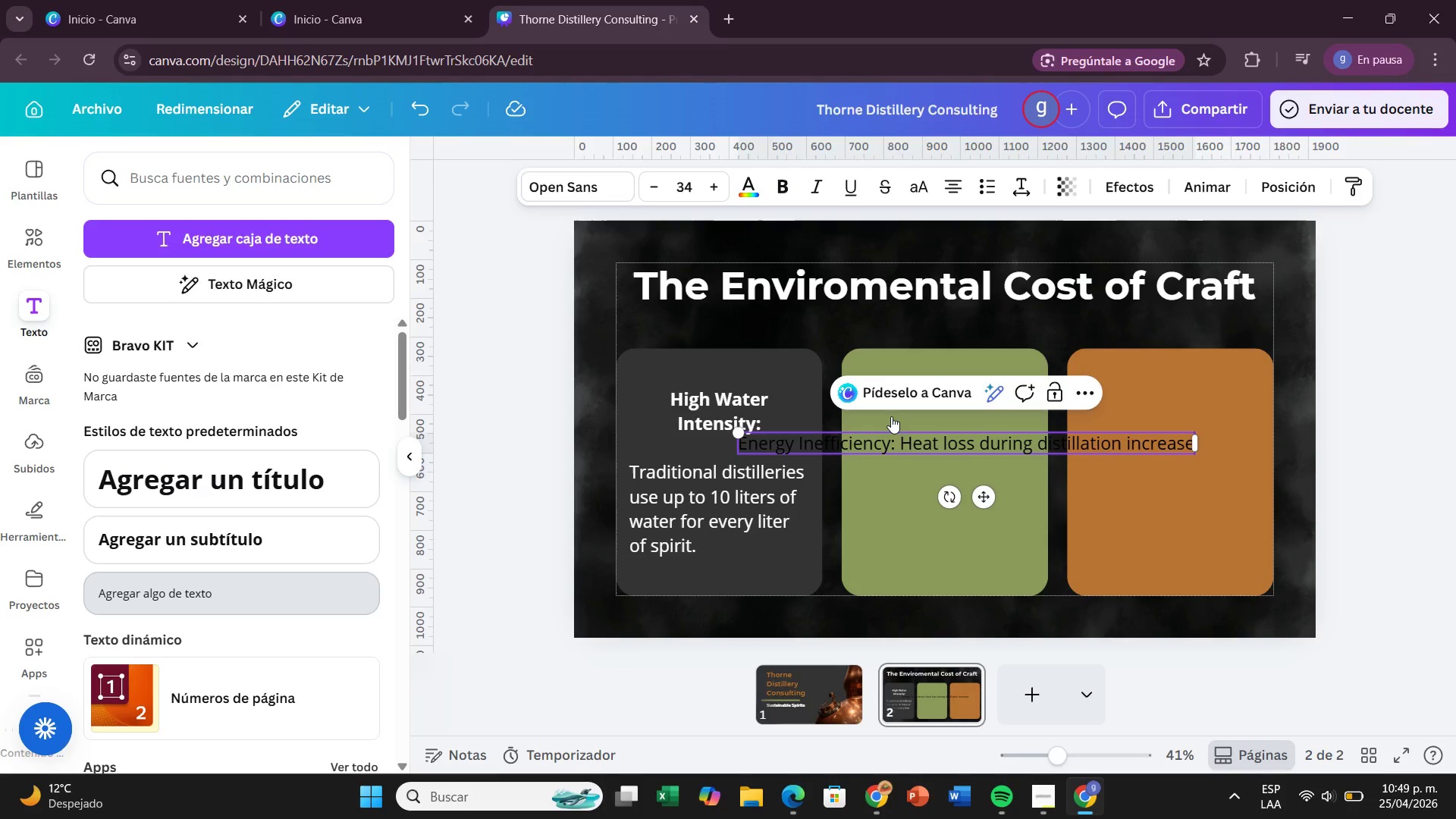 
type(s carbon )
 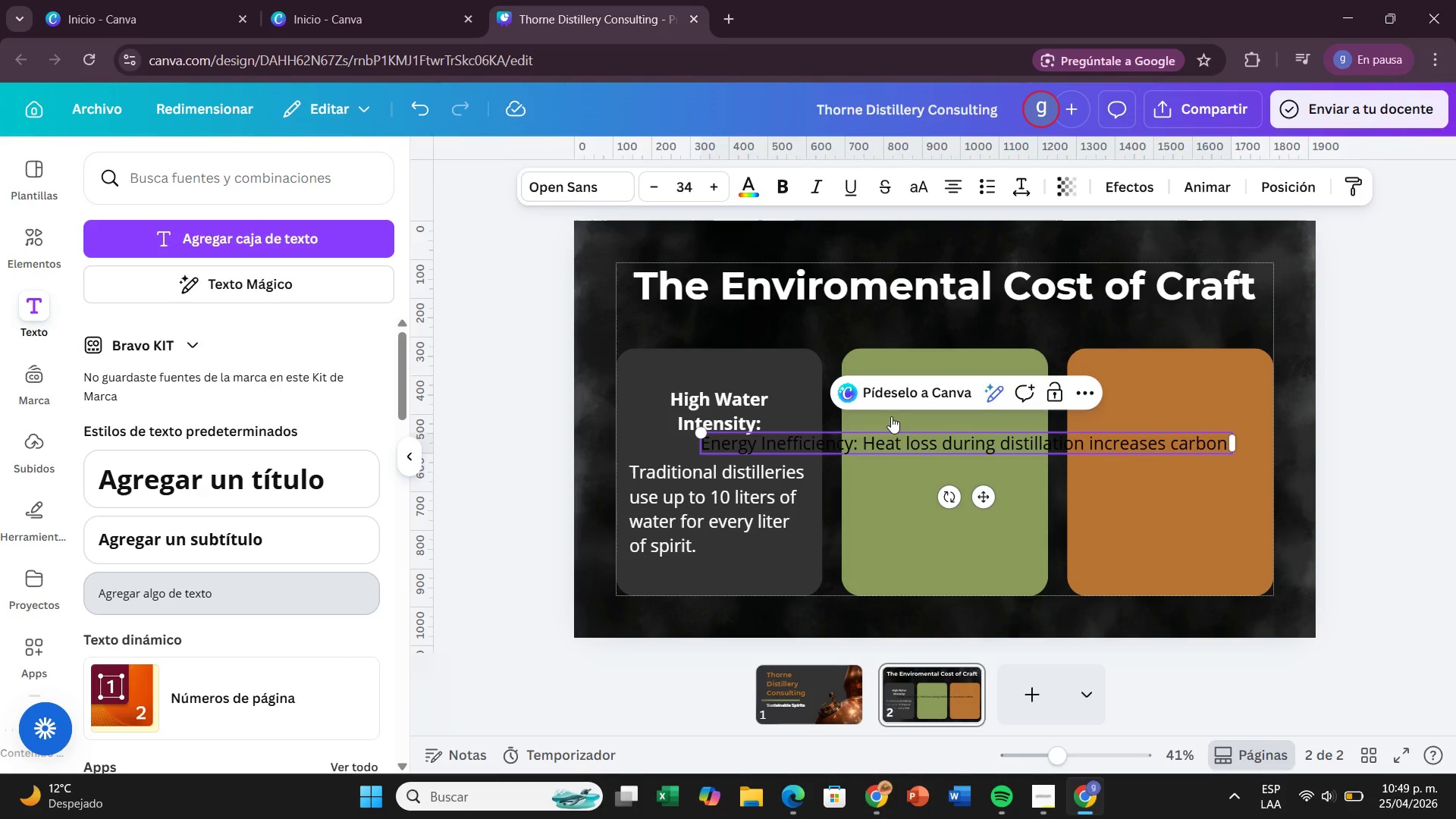 
wait(6.59)
 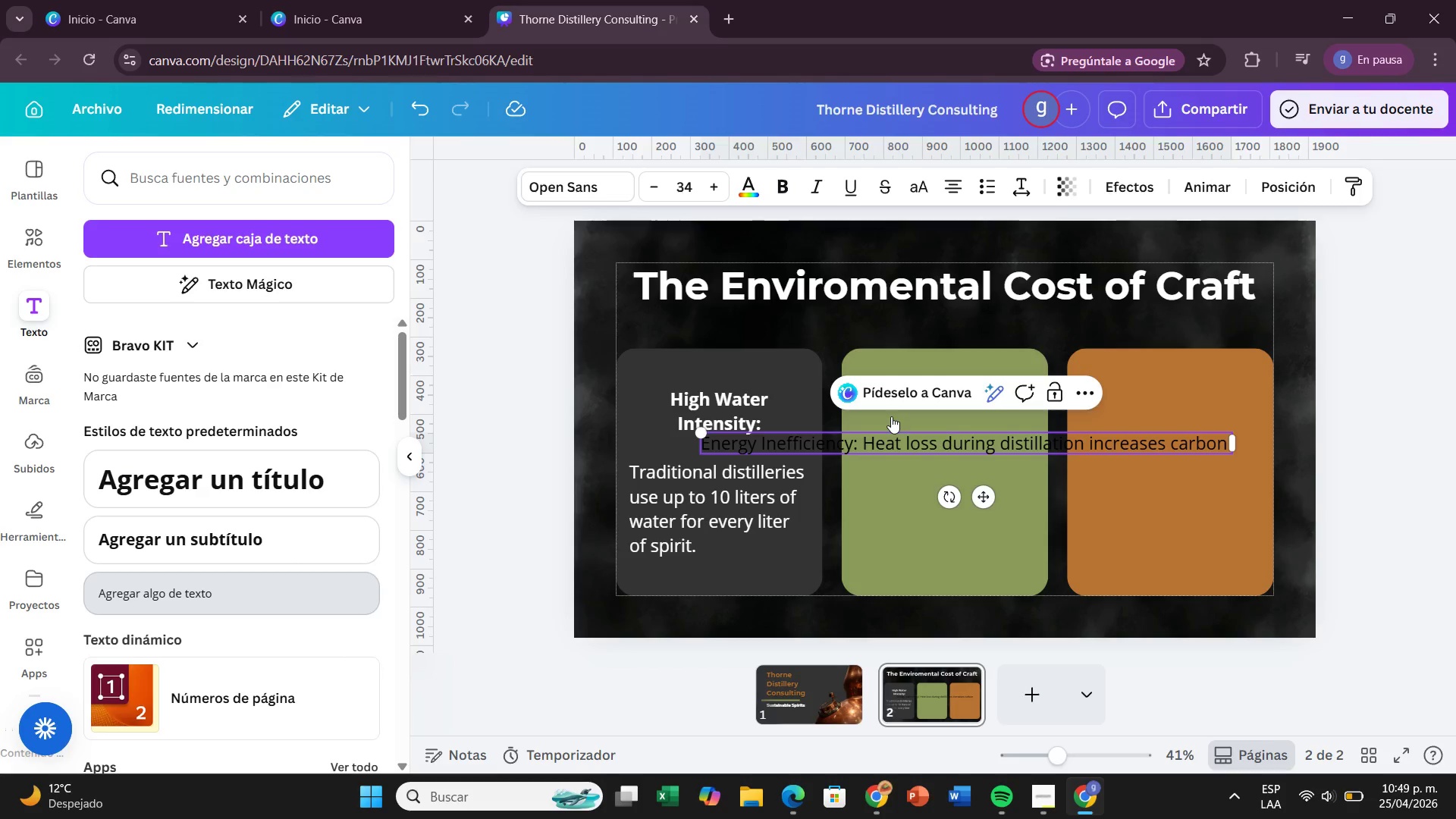 
type(foot)
 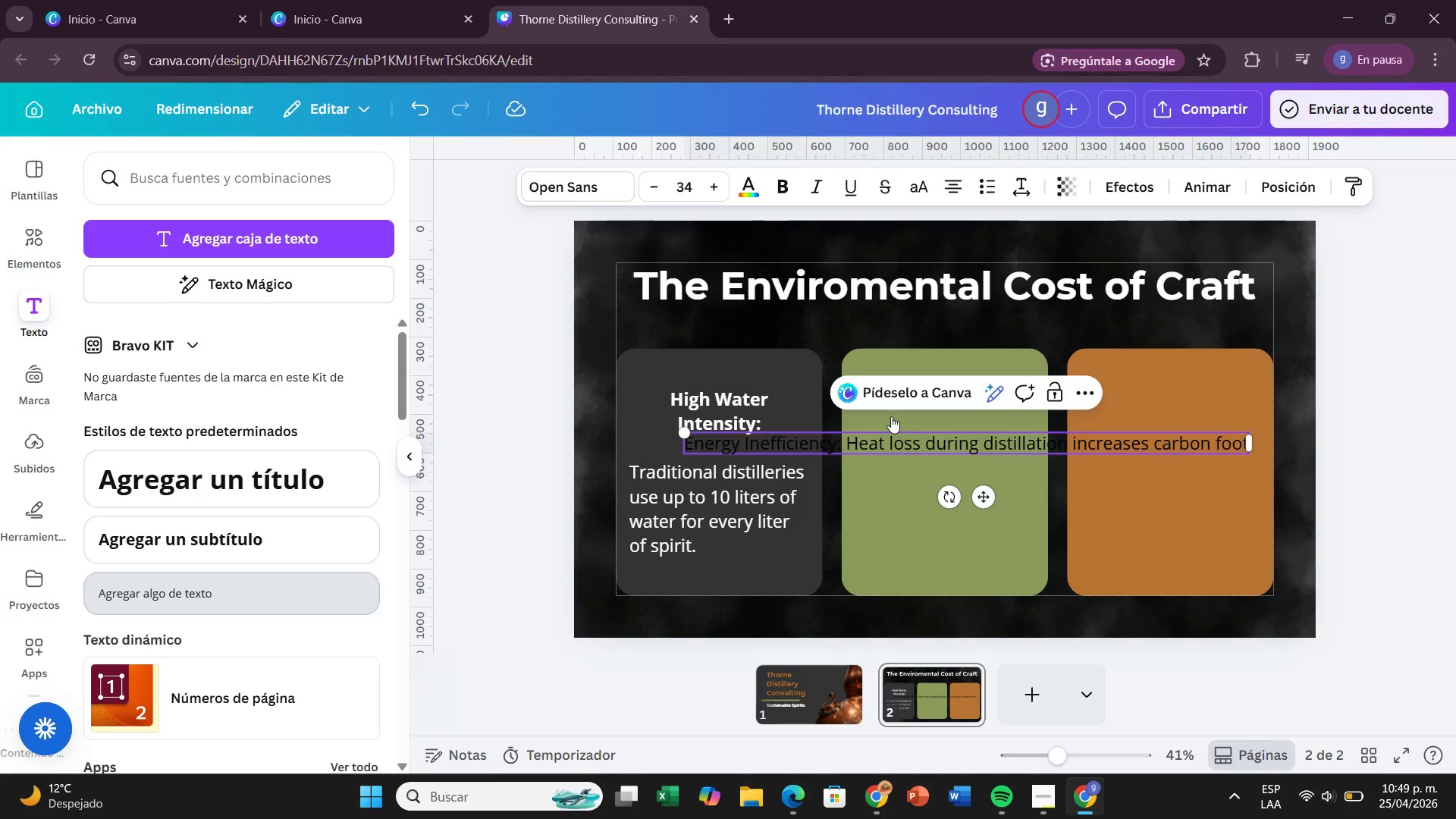 
type(prints.)
 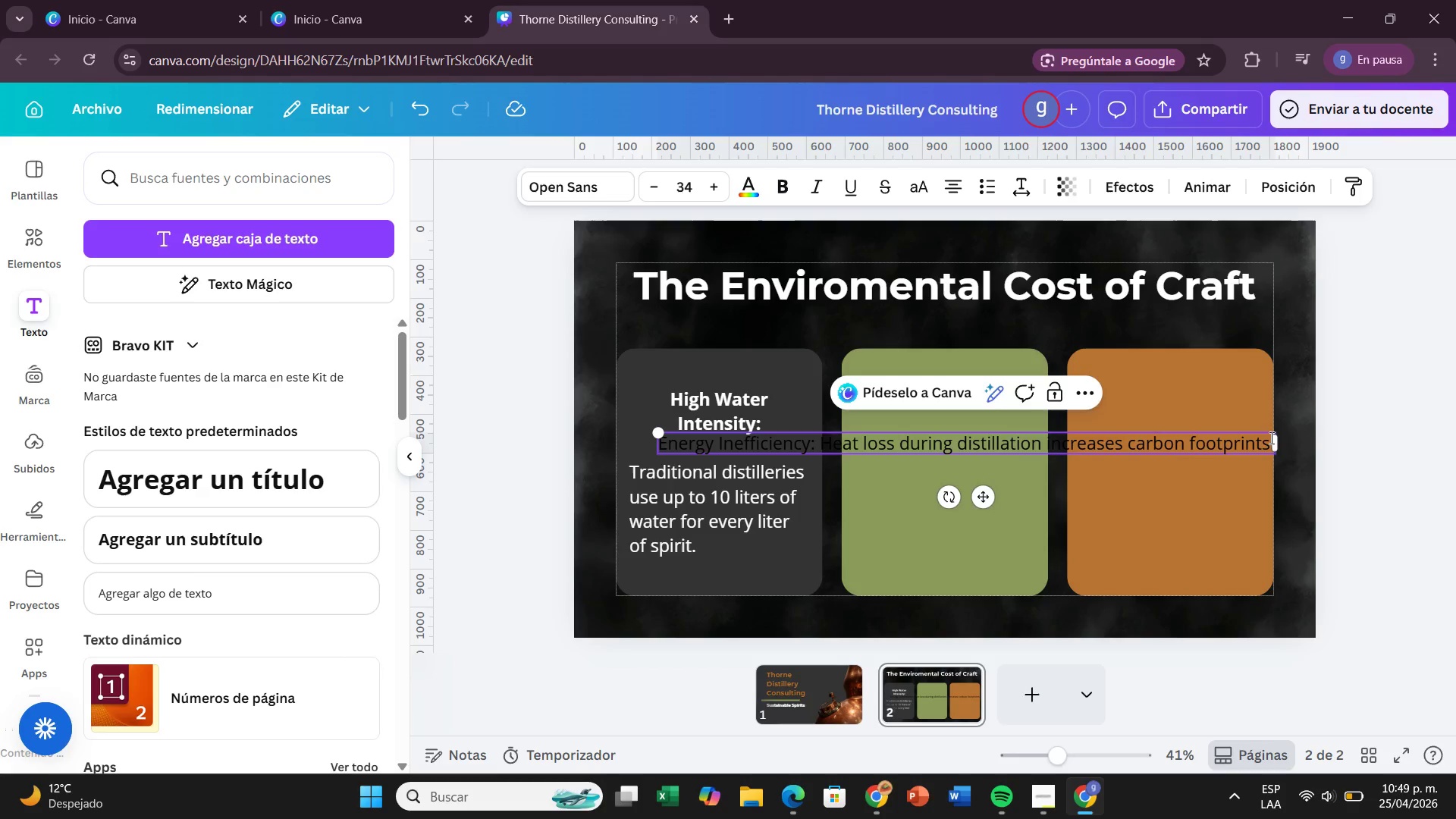 
left_click_drag(start_coordinate=[1280, 446], to_coordinate=[871, 534])
 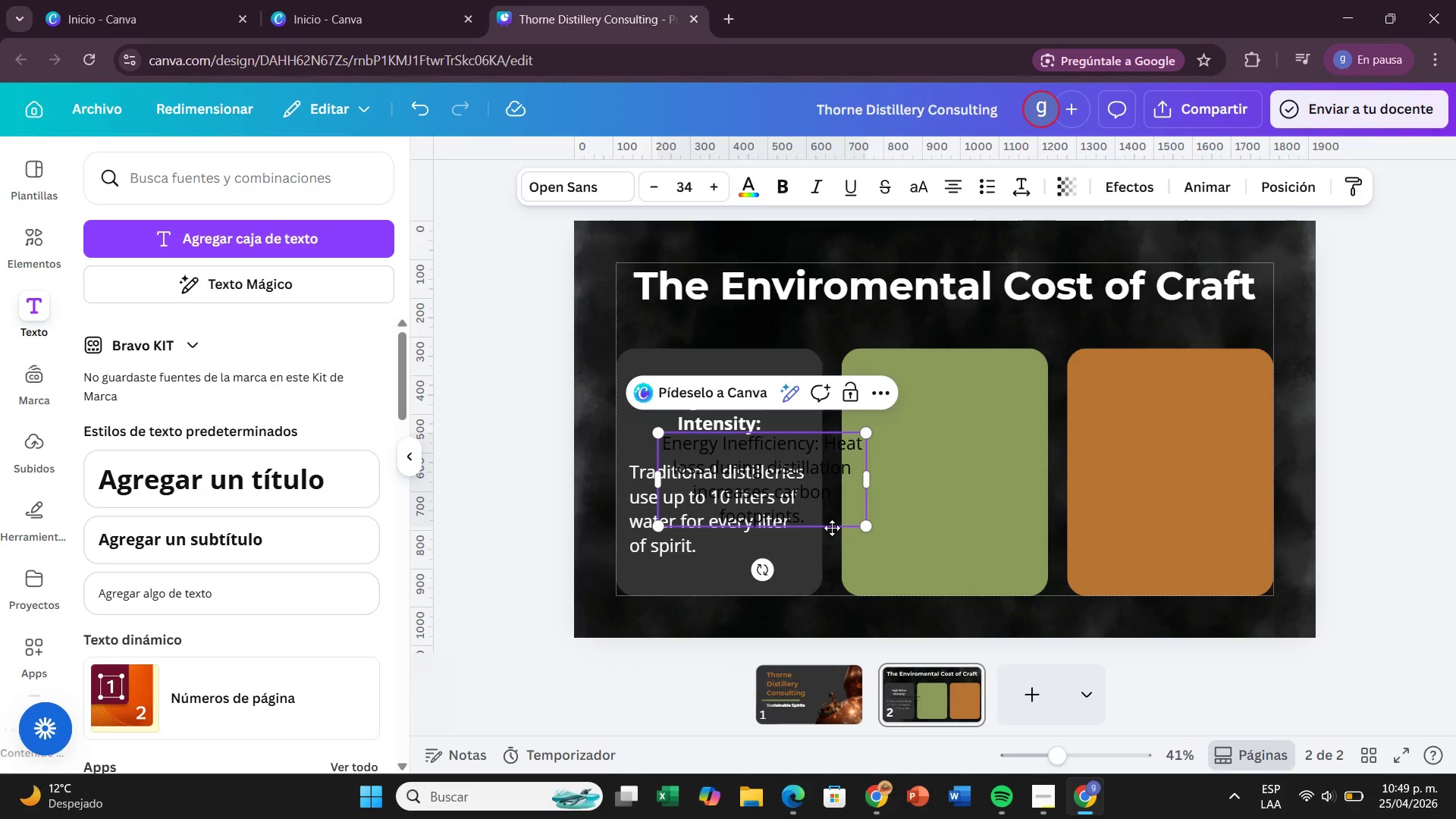 
left_click_drag(start_coordinate=[832, 528], to_coordinate=[1018, 552])
 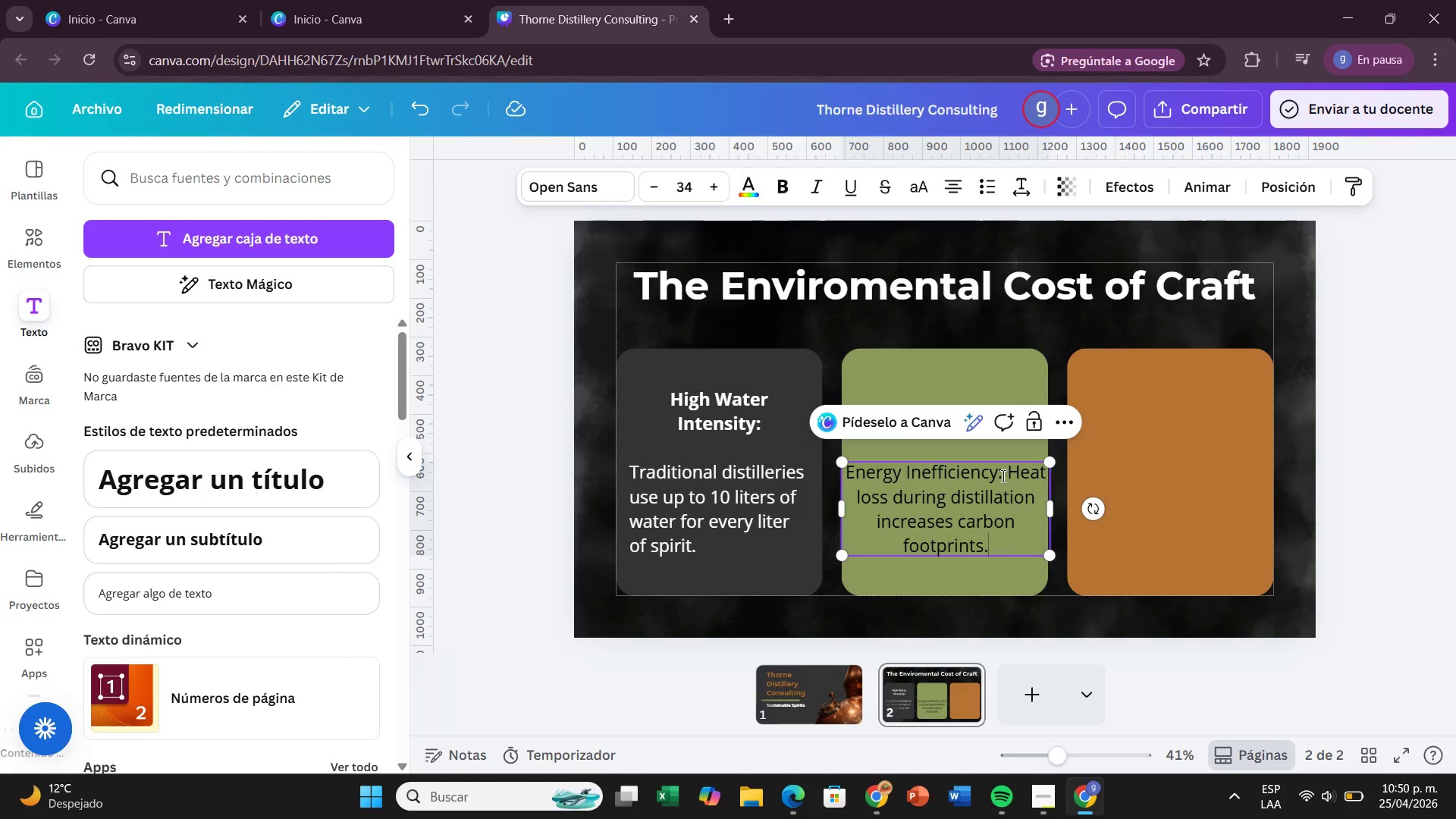 
left_click_drag(start_coordinate=[1002, 475], to_coordinate=[836, 475])
 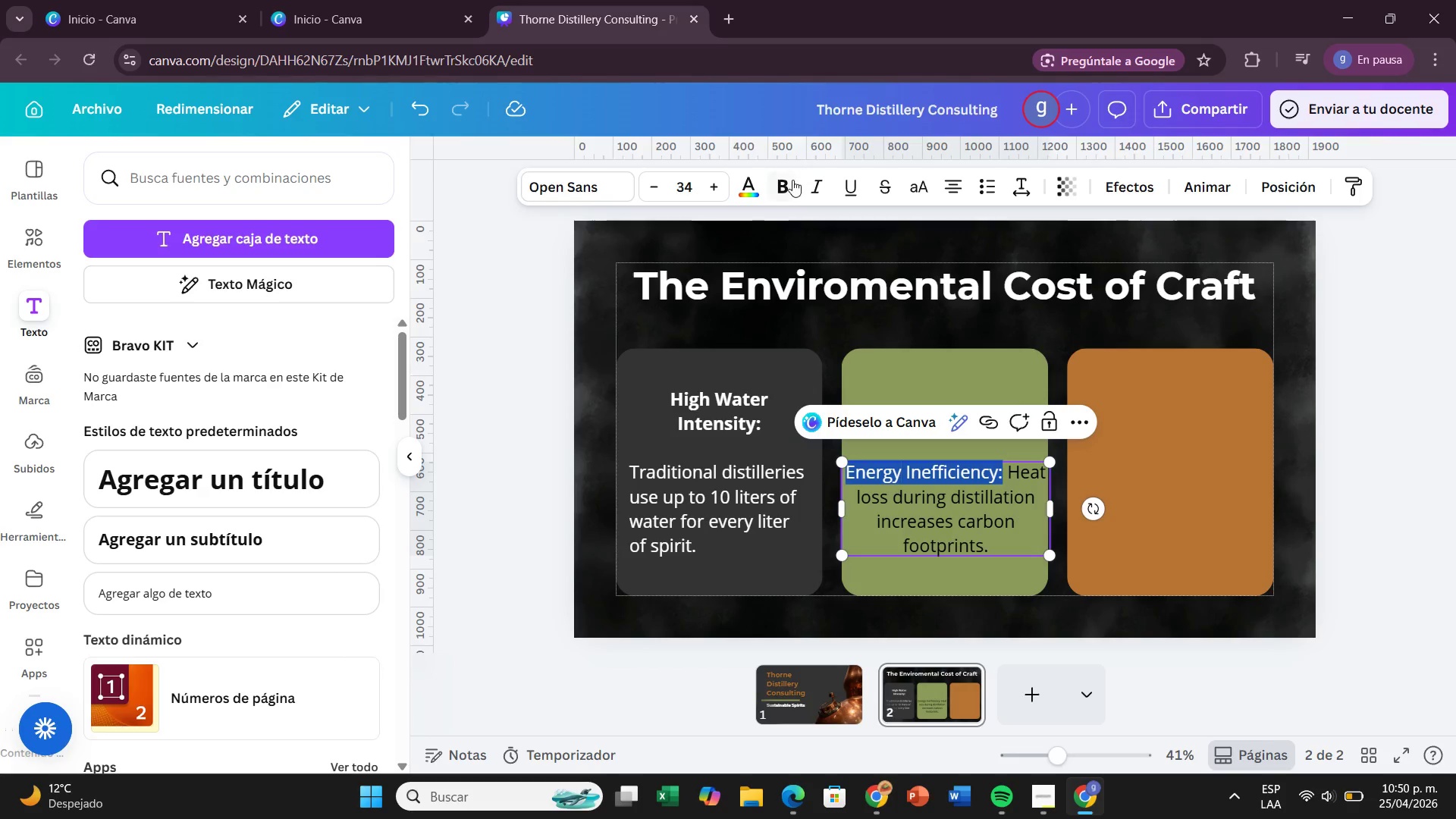 
left_click([792, 183])
 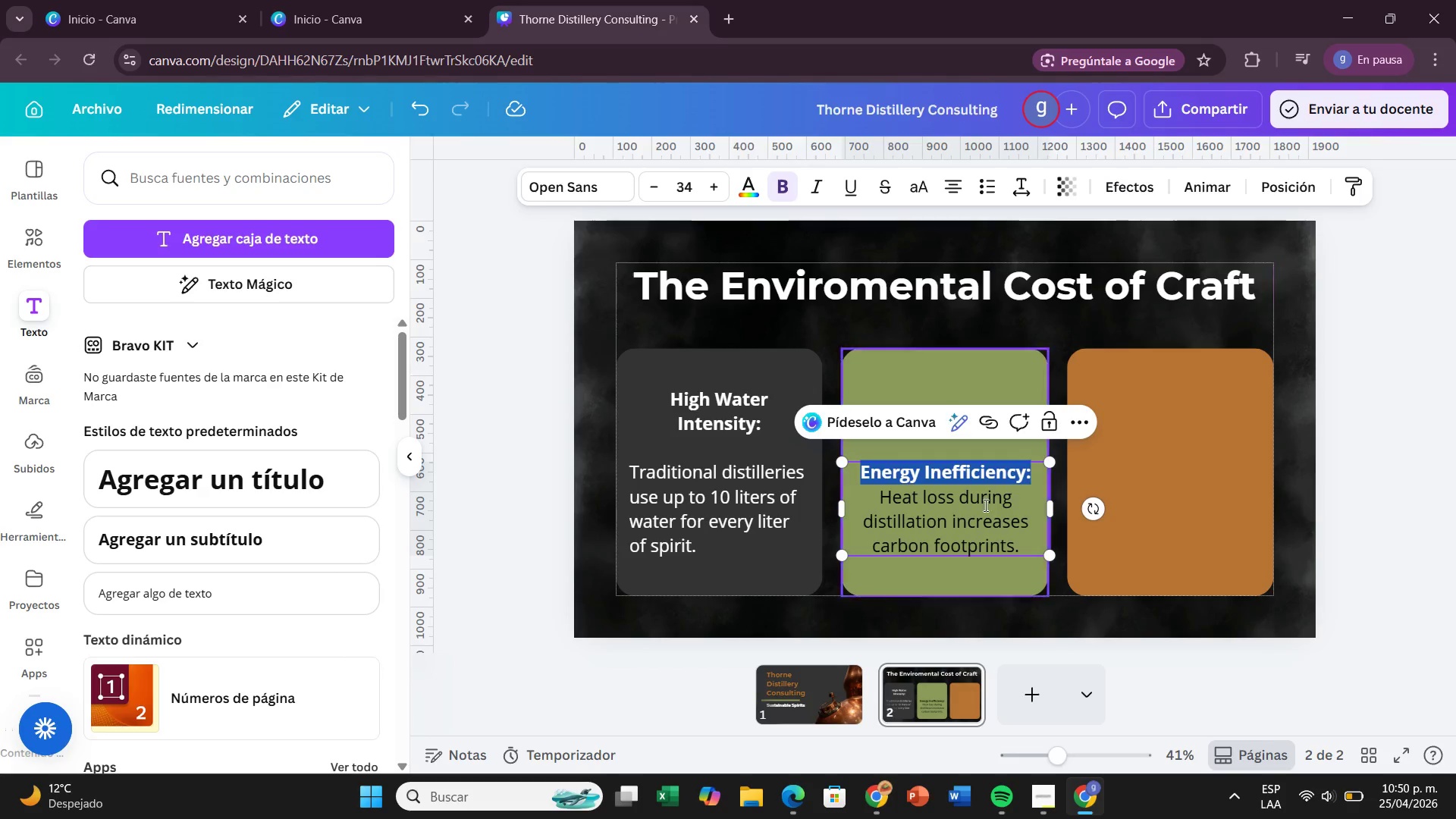 
left_click([1018, 527])
 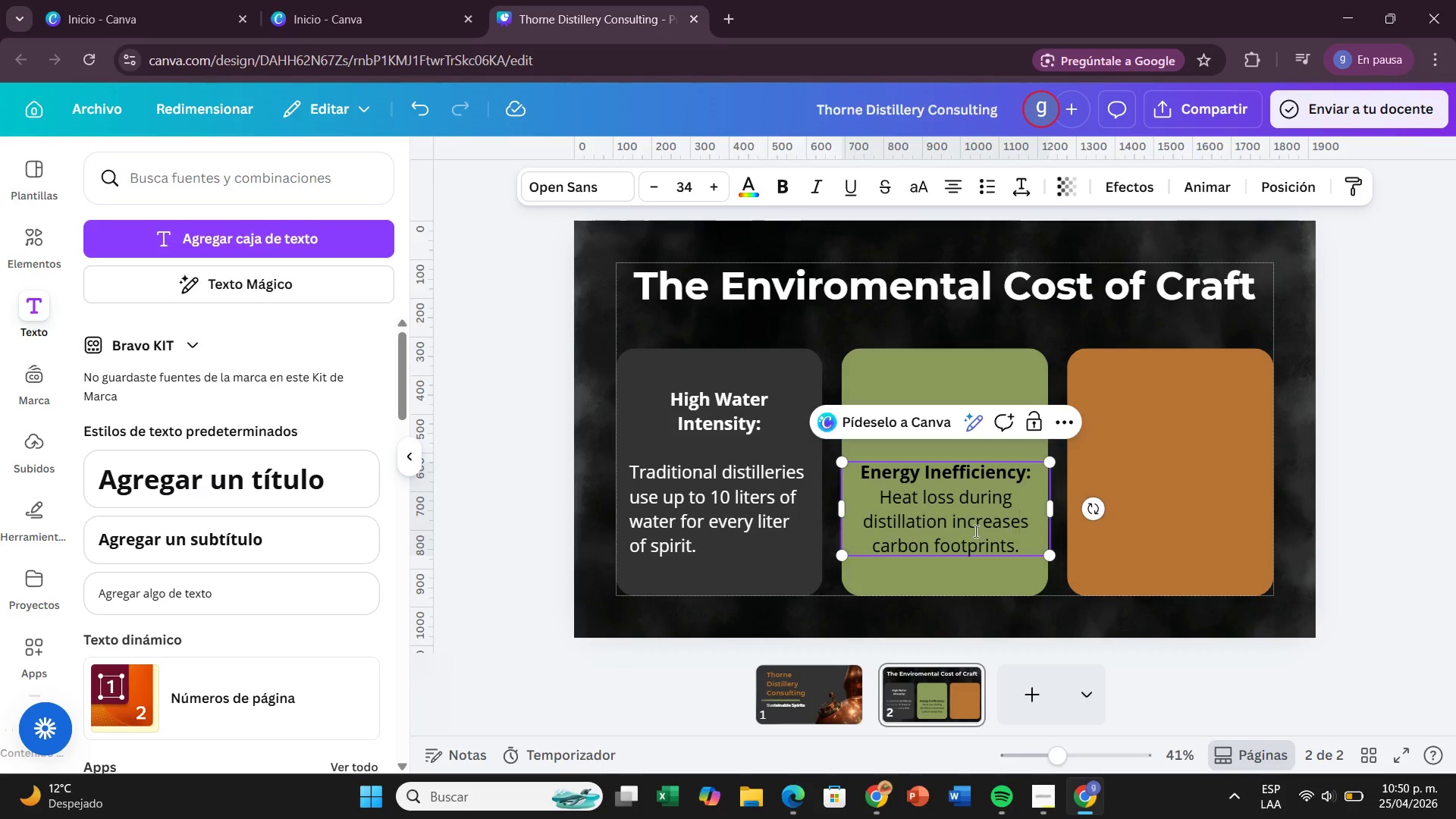 
wait(7.7)
 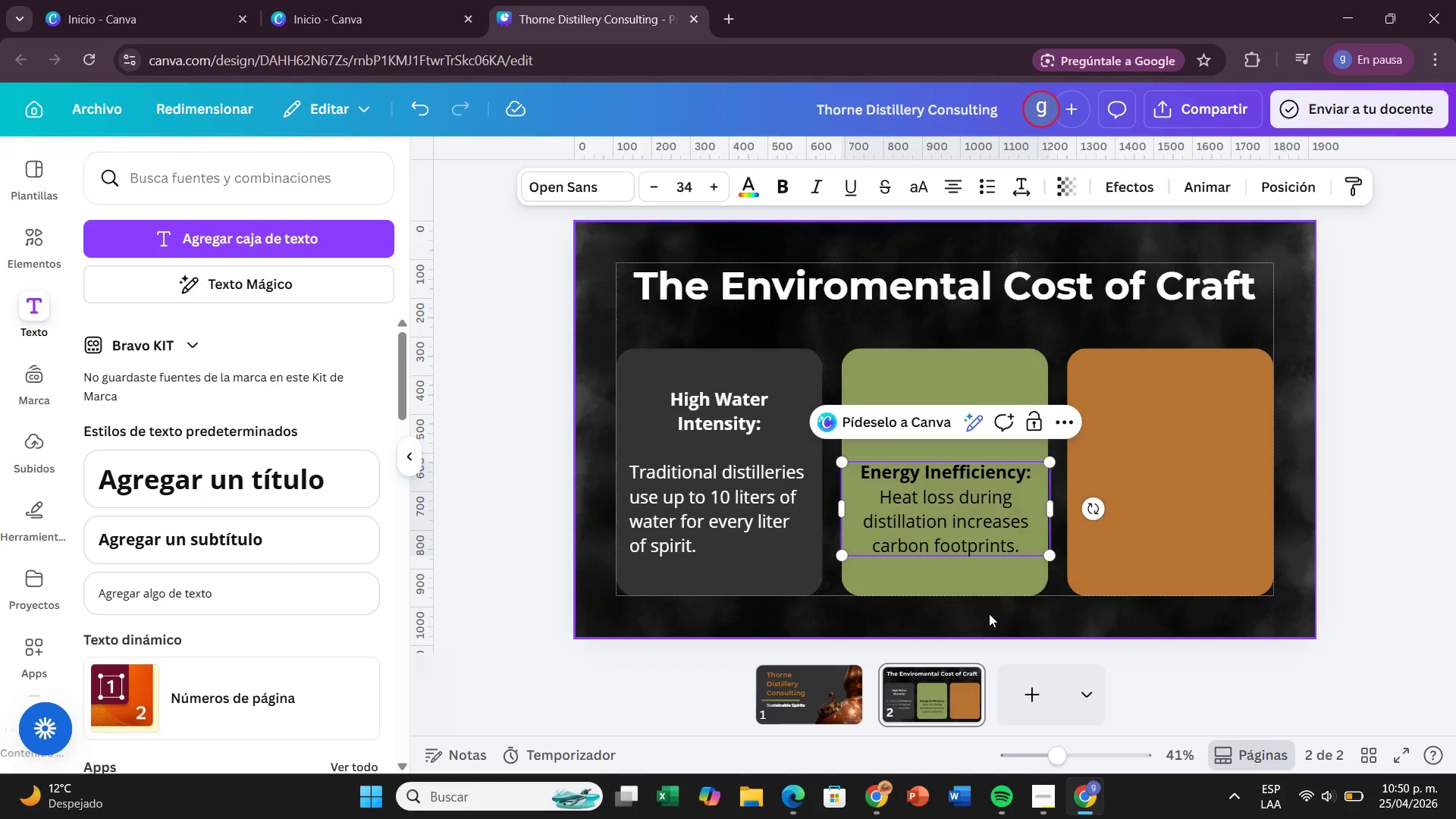 
left_click([1043, 479])
 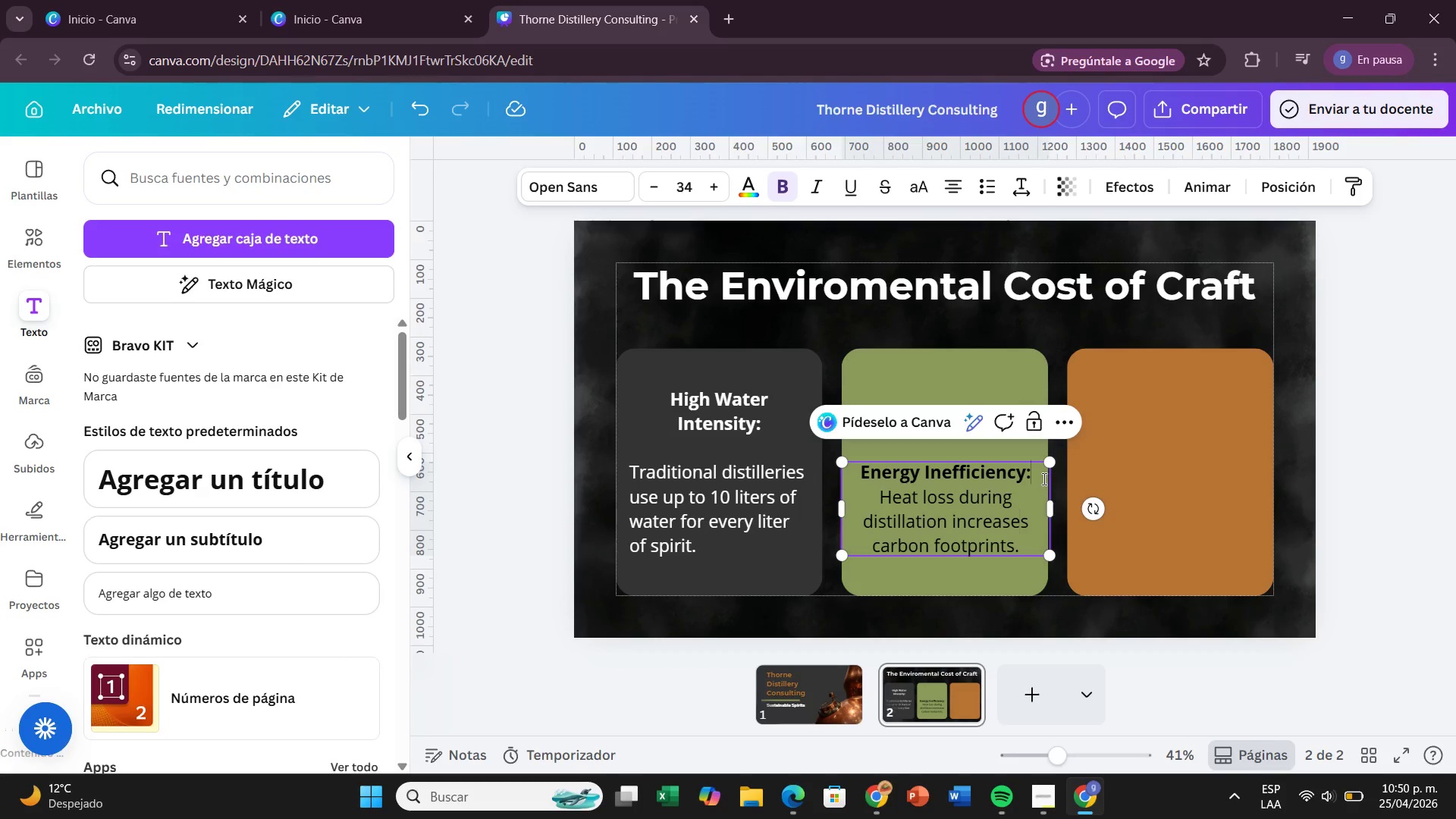 
key(Enter)
 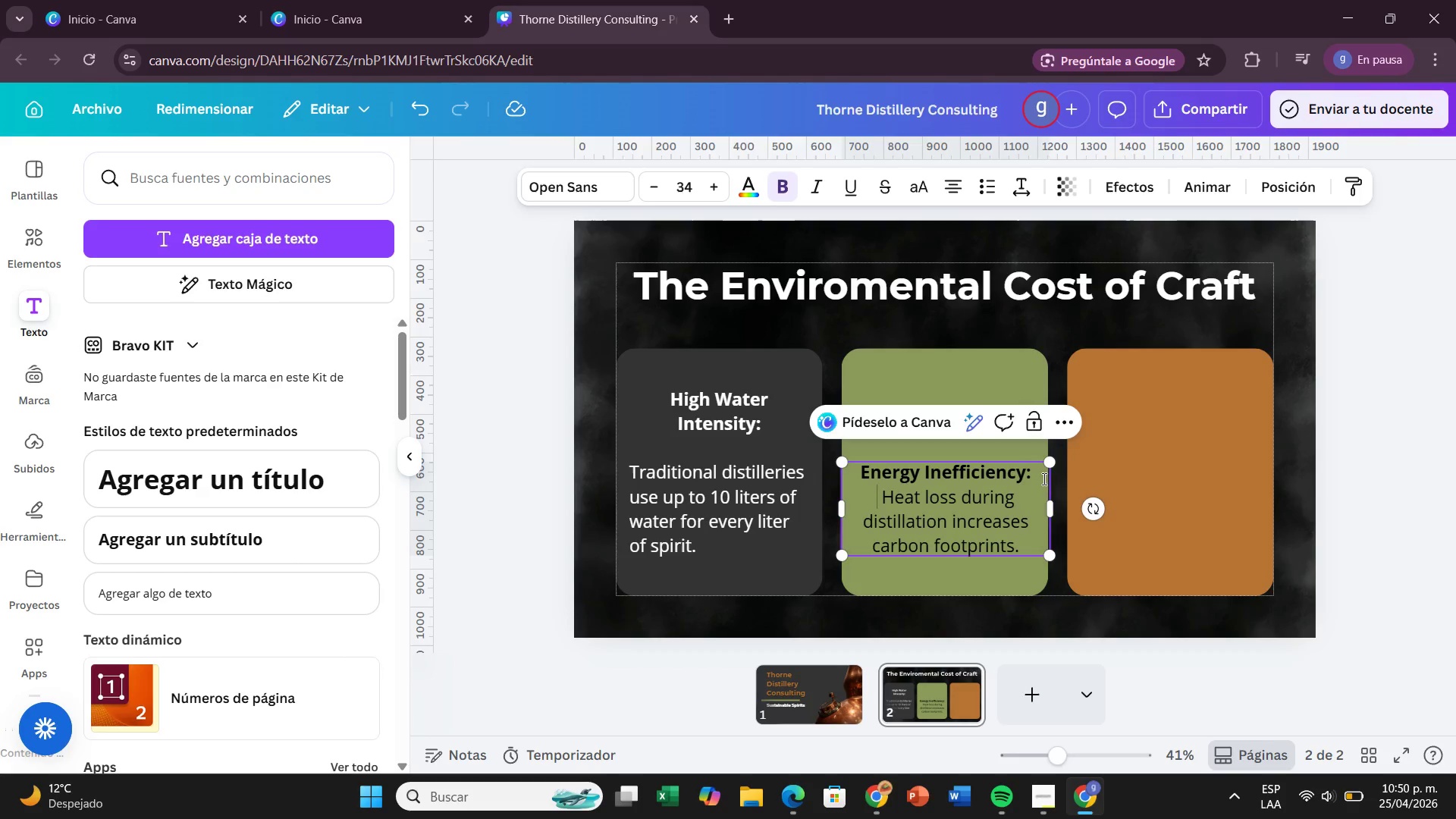 
key(Enter)
 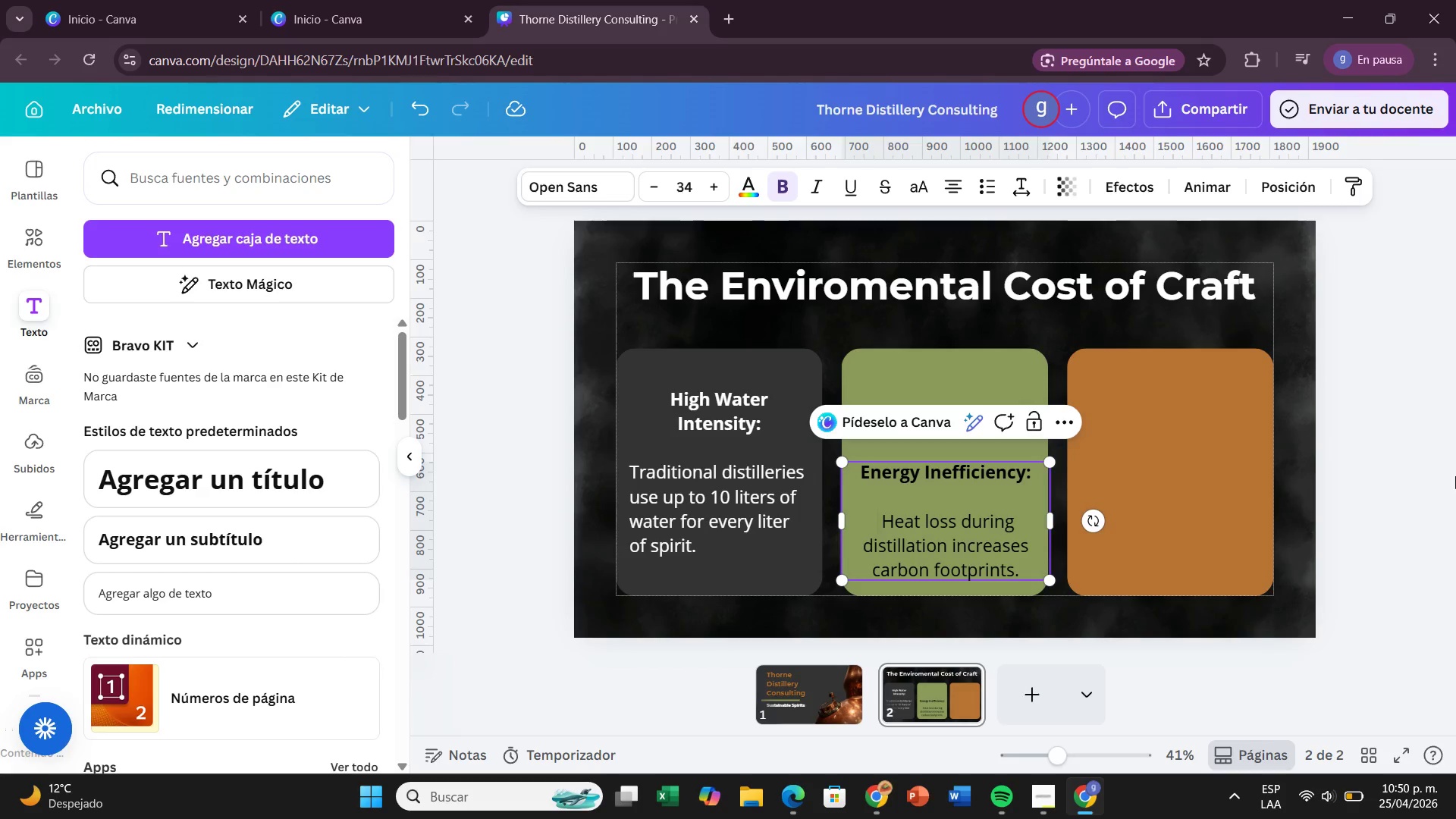 
left_click([1327, 441])
 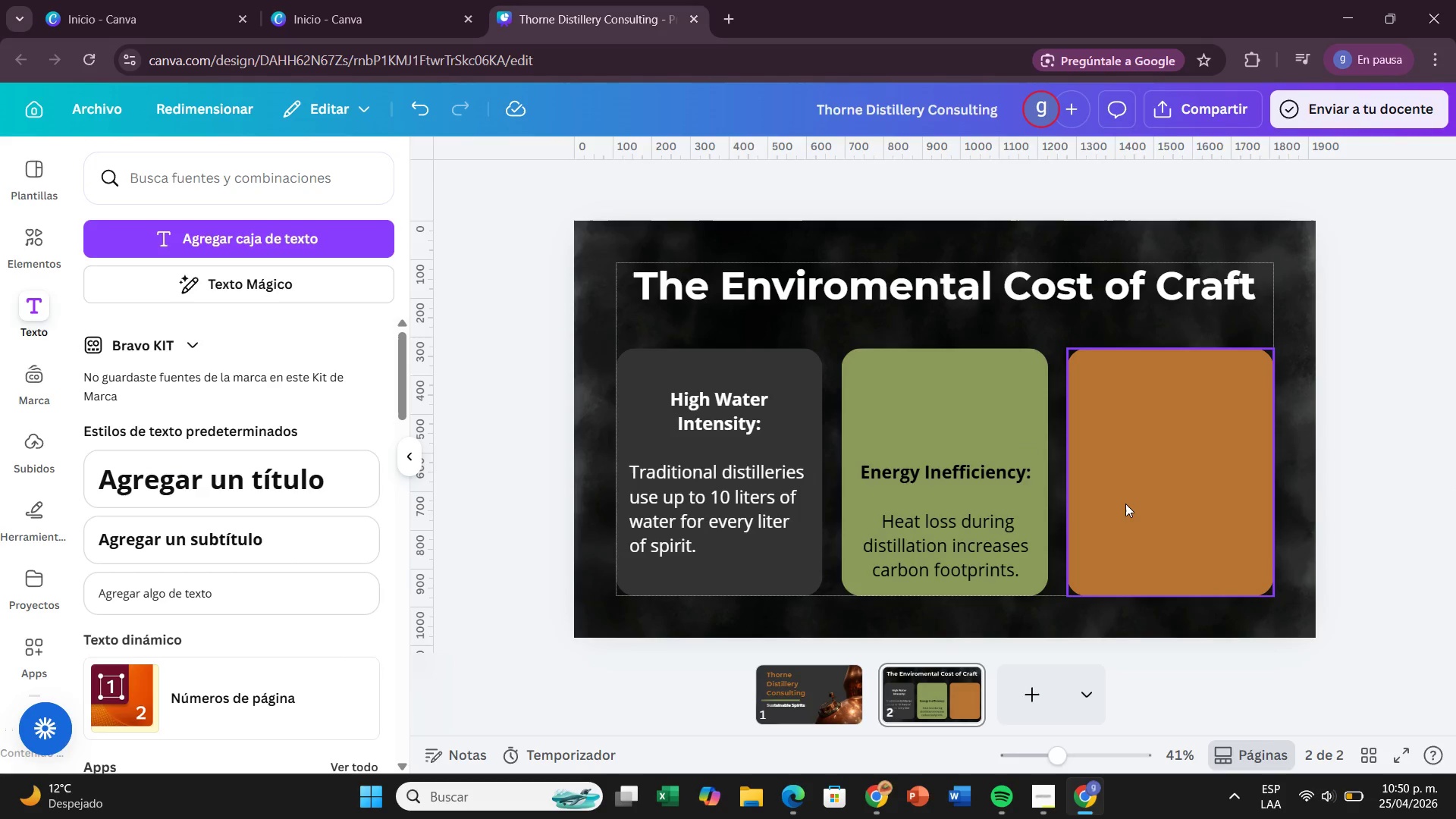 
left_click_drag(start_coordinate=[1021, 519], to_coordinate=[1022, 449])
 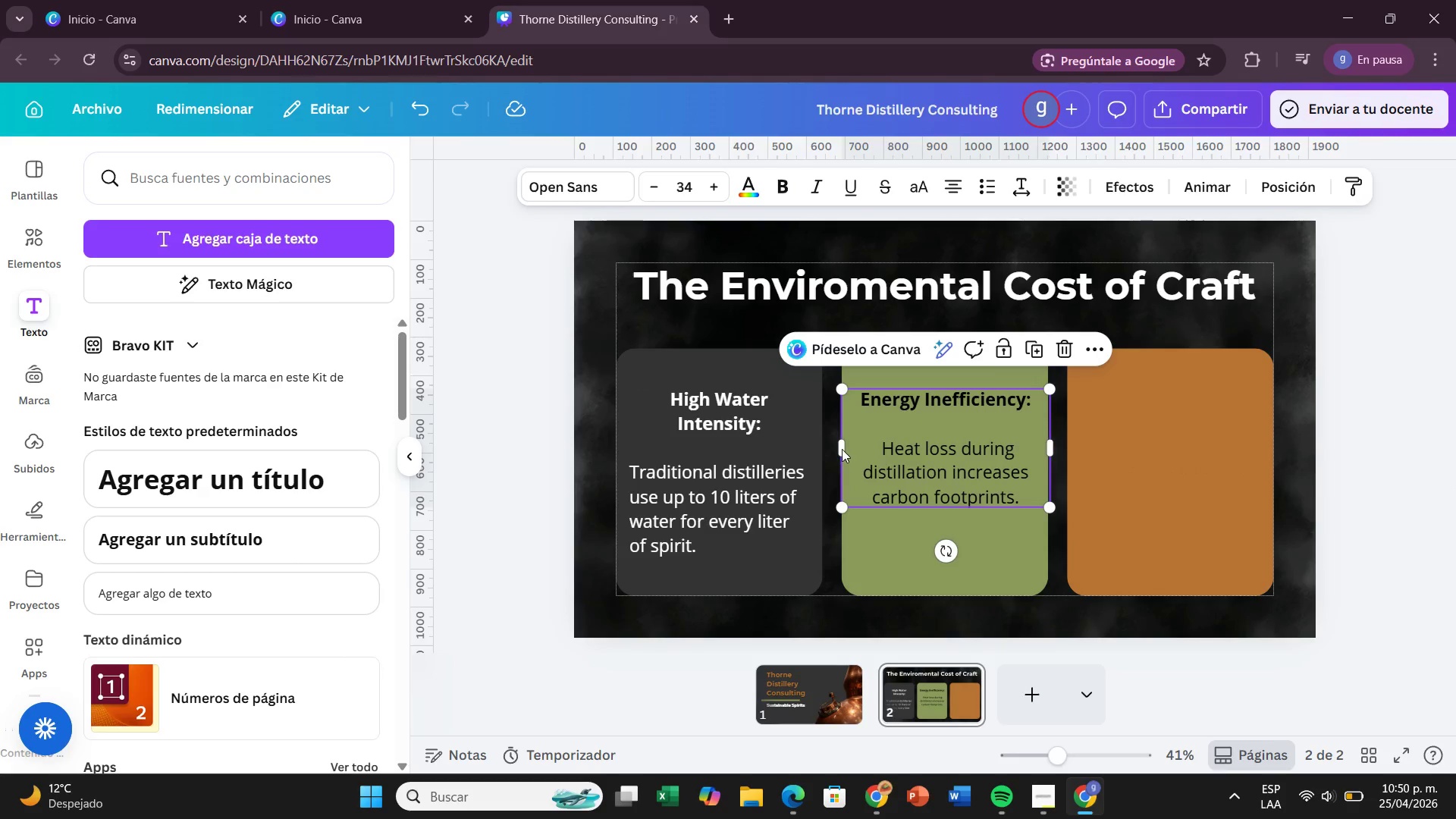 
left_click([842, 449])
 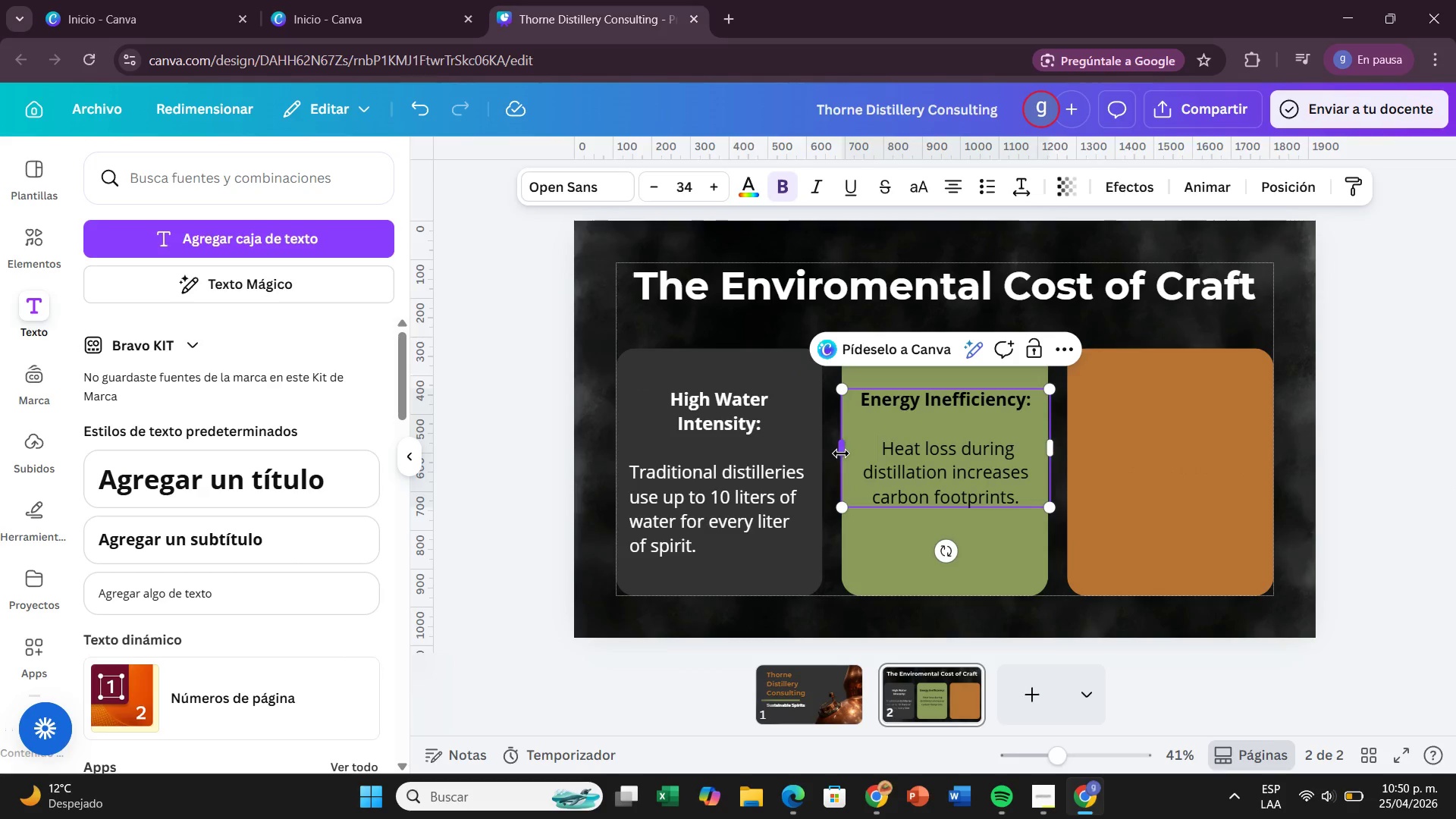 
left_click_drag(start_coordinate=[841, 453], to_coordinate=[860, 453])
 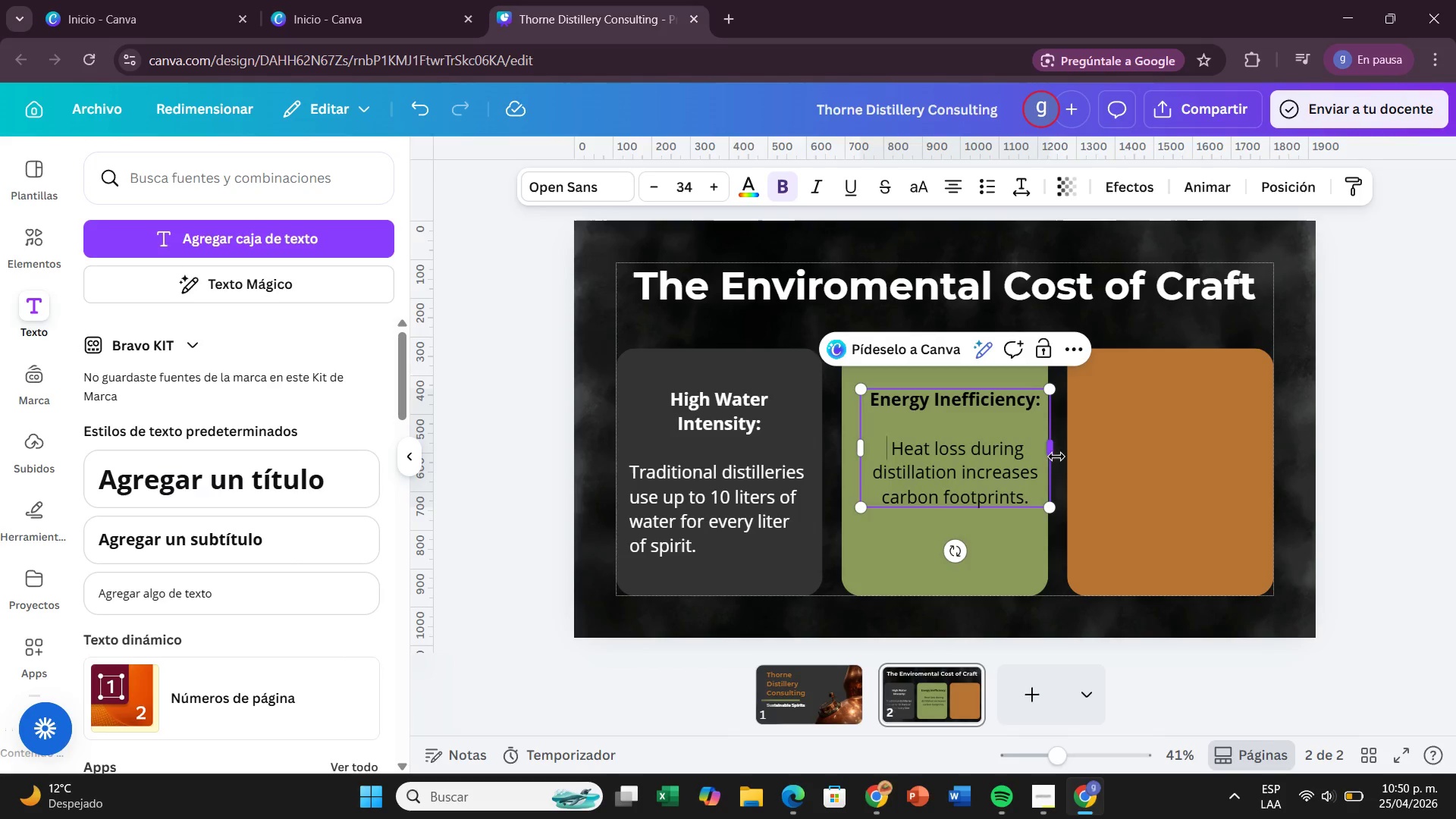 
left_click_drag(start_coordinate=[1053, 453], to_coordinate=[1029, 460])
 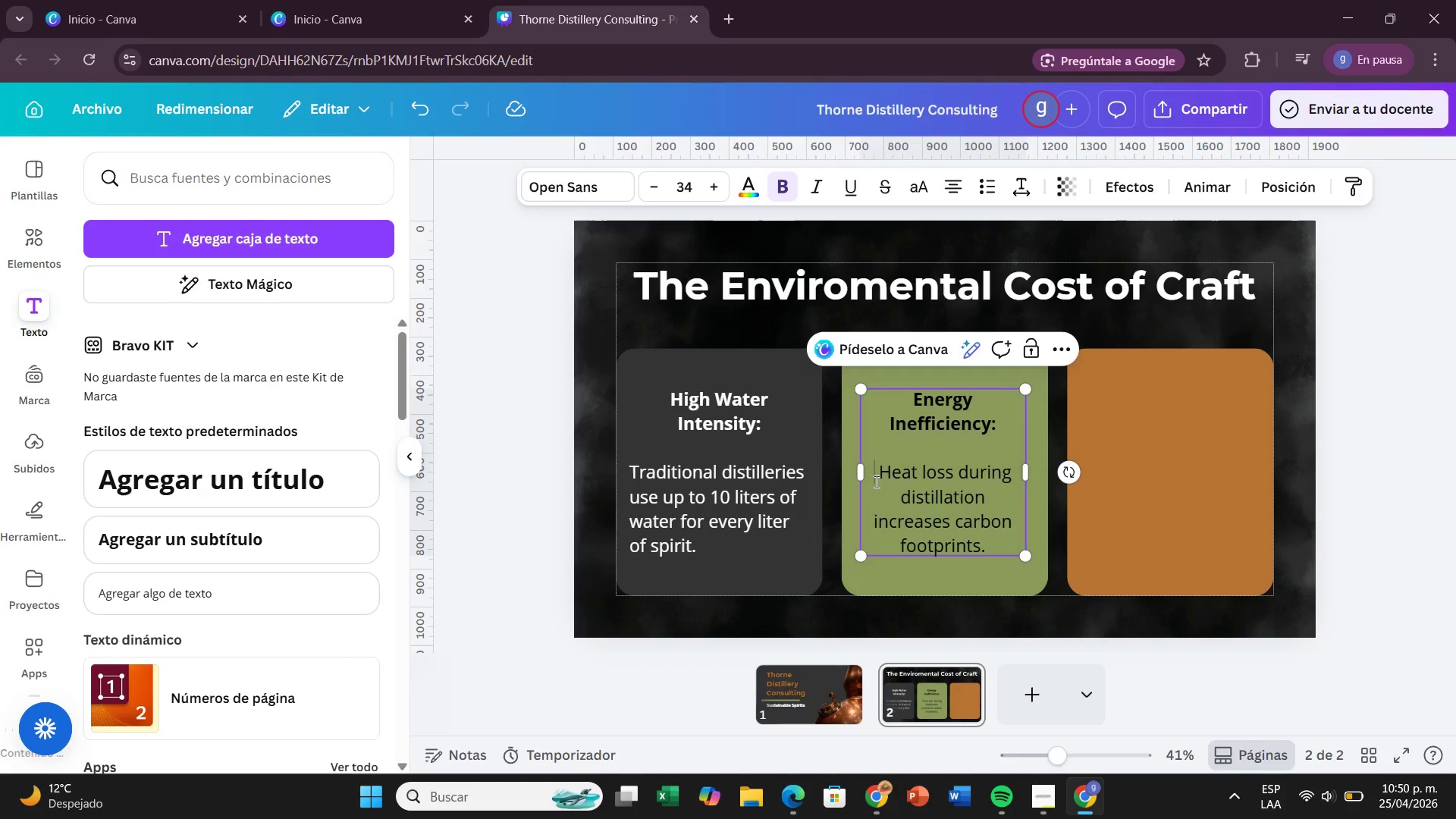 
left_click_drag(start_coordinate=[874, 480], to_coordinate=[987, 540])
 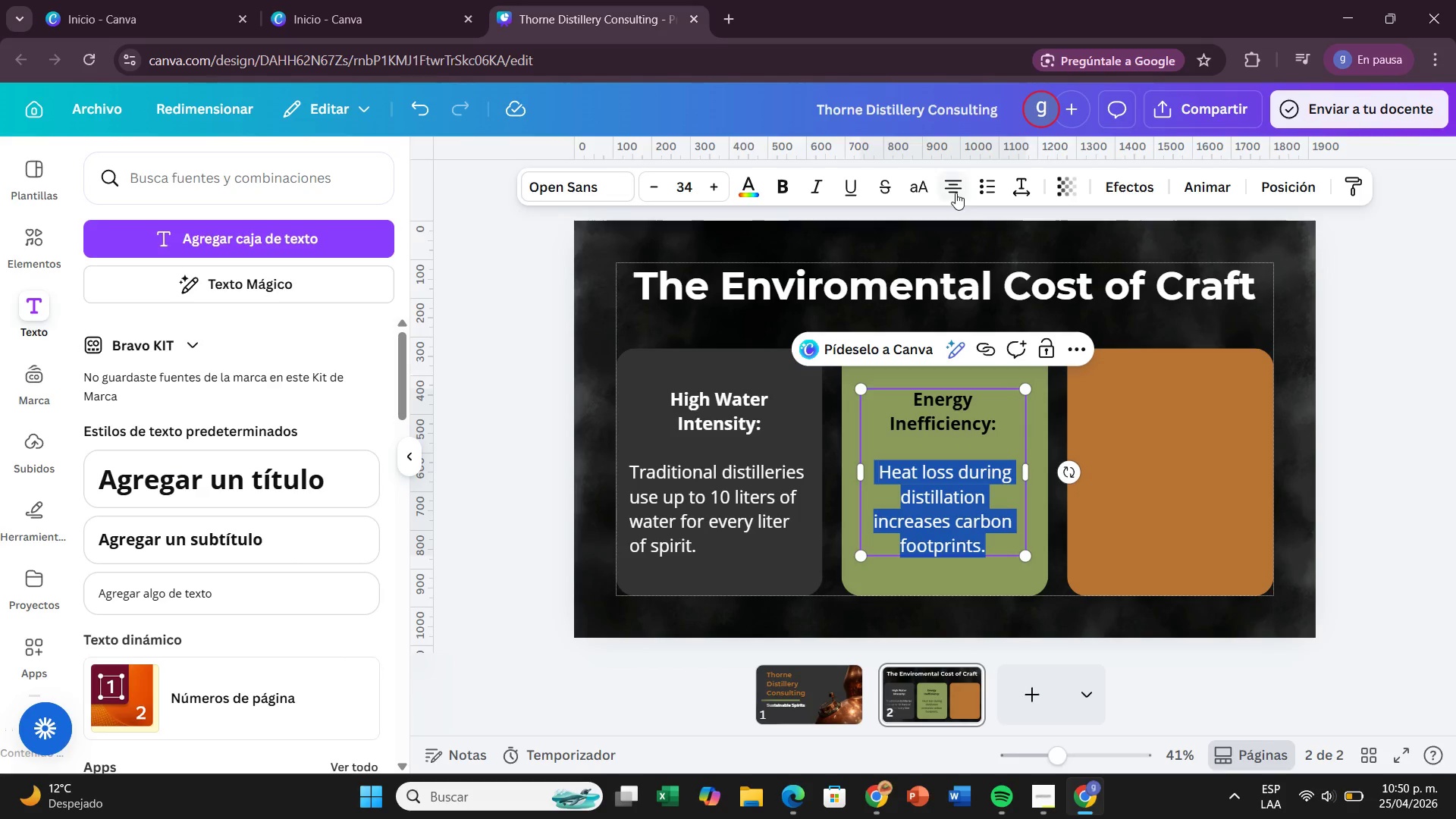 
left_click([956, 193])
 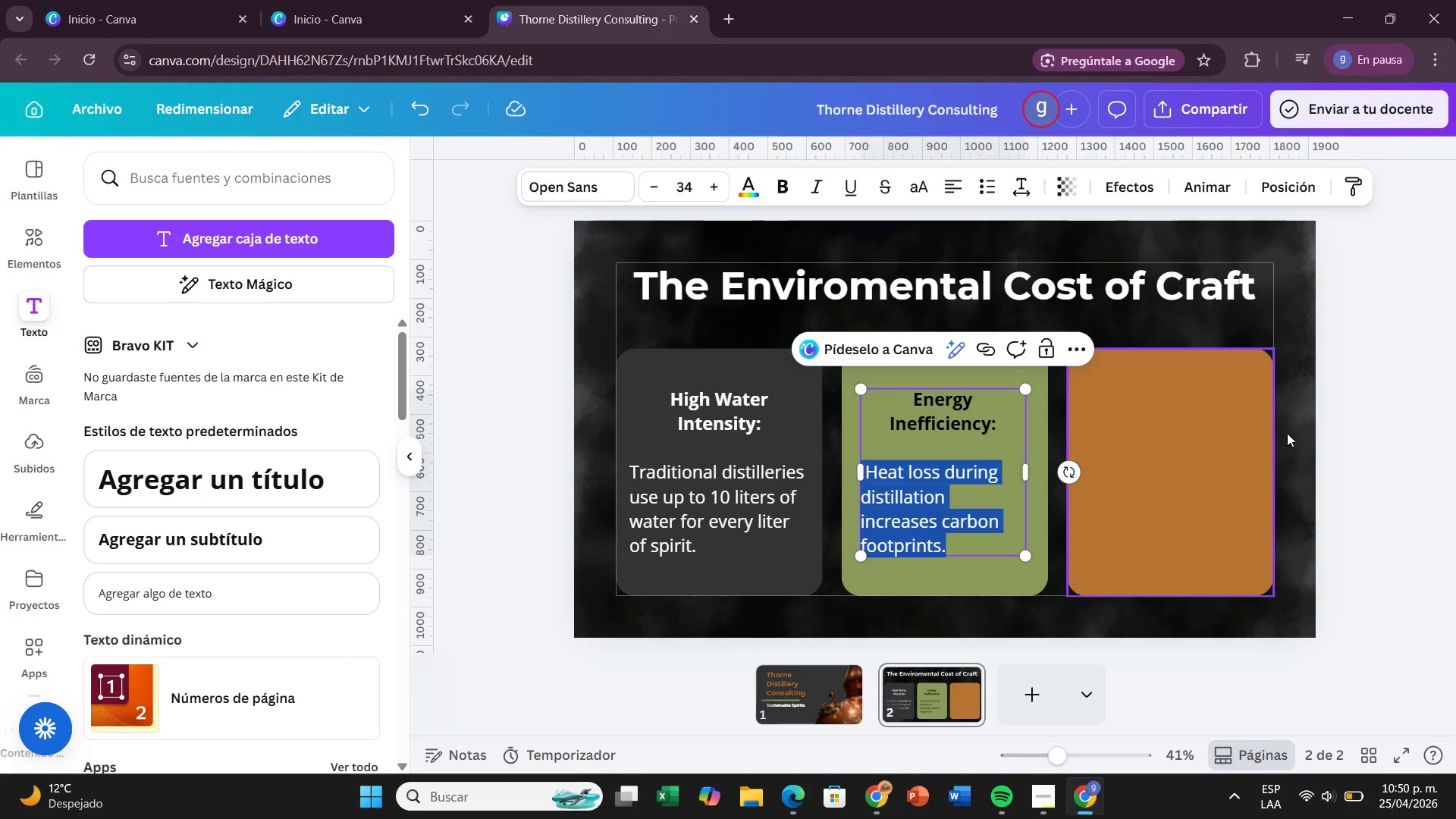 
left_click([1366, 428])
 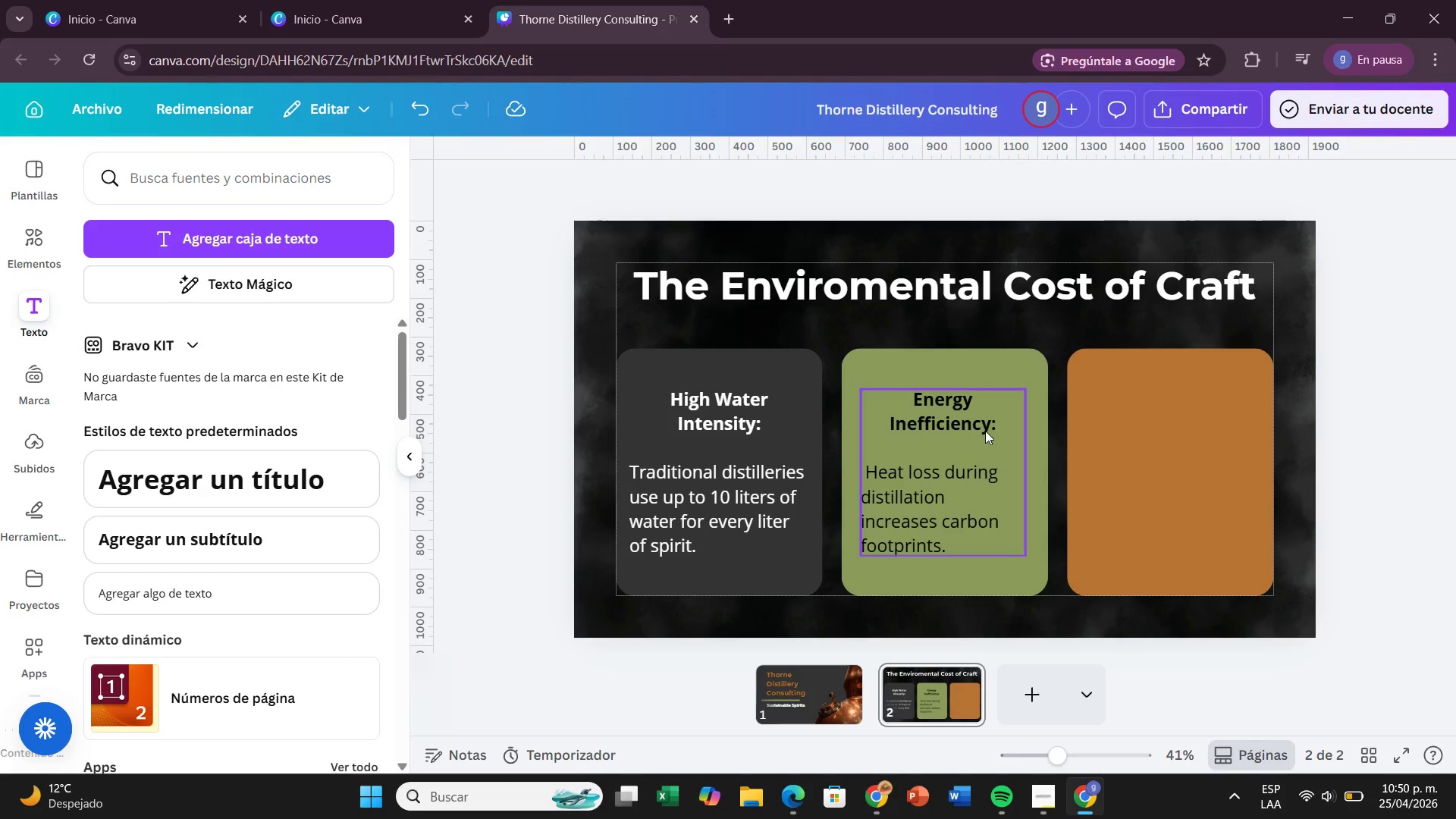 
left_click([985, 431])
 